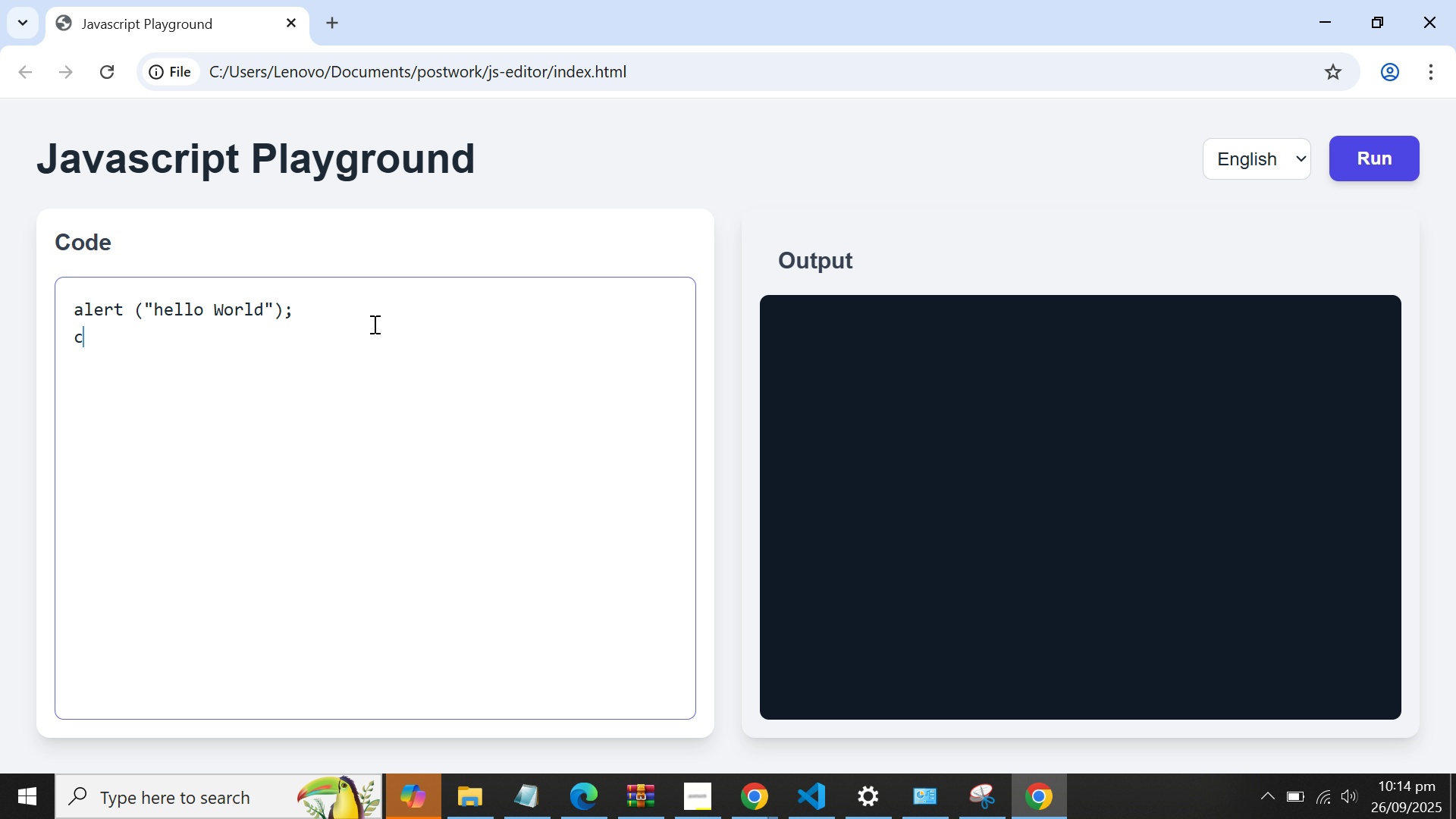 
type(console.log("Hello, worel)
key(Backspace)
key(Backspace)
key(Backspace)
type(rld!");)
 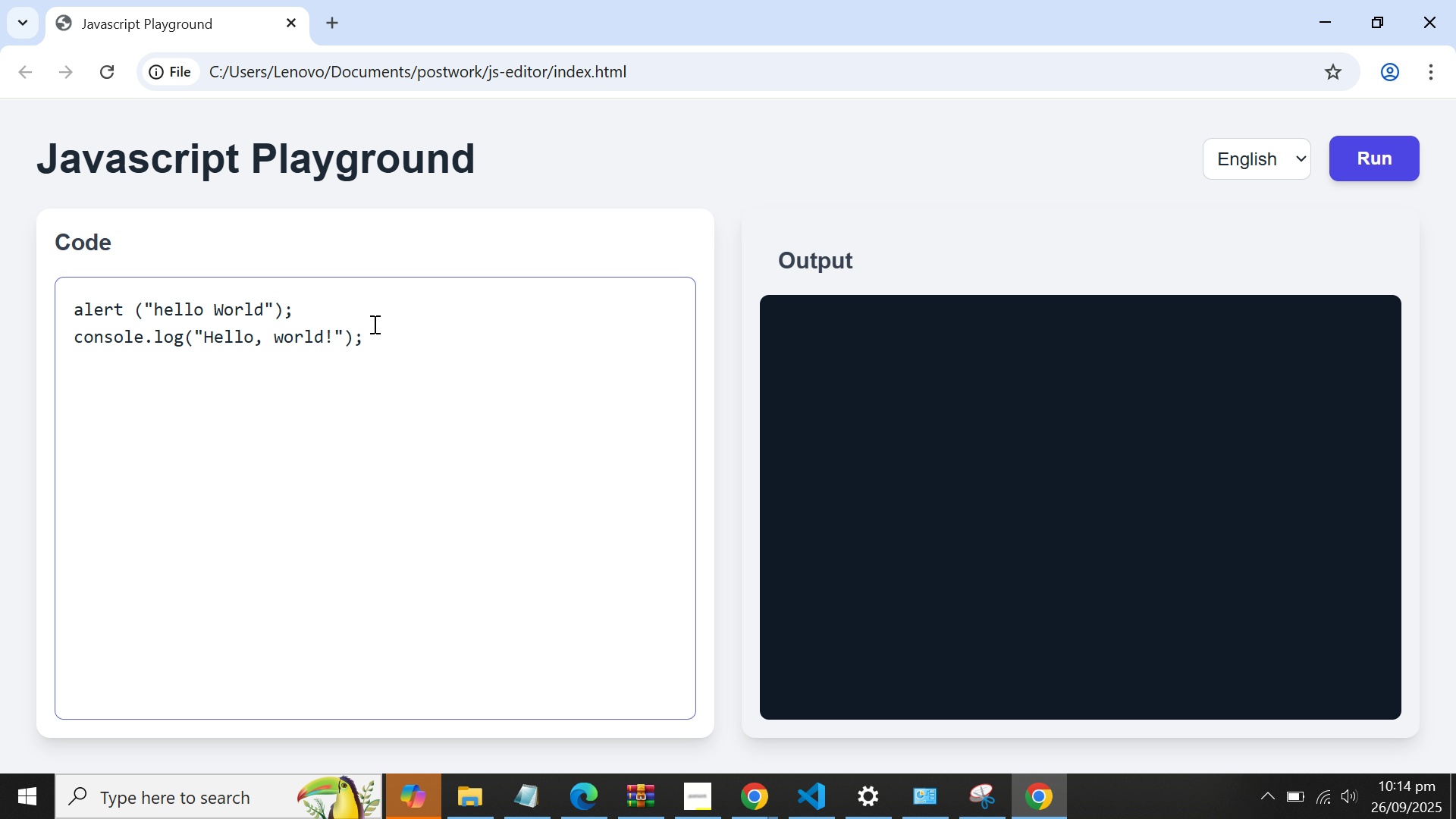 
scroll: coordinate [373, 324], scroll_direction: up, amount: 1.0
 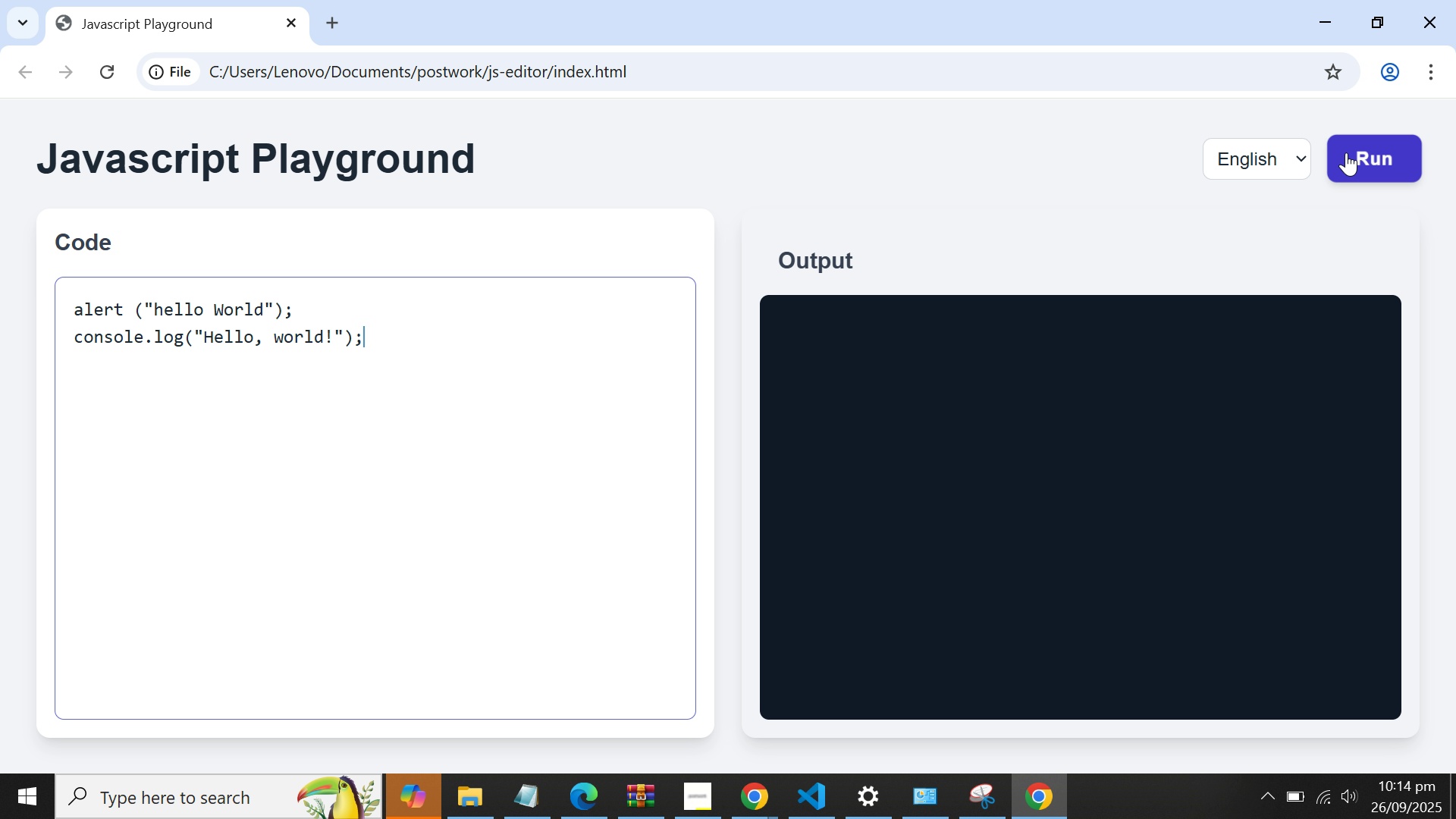 
left_click([1346, 152])
 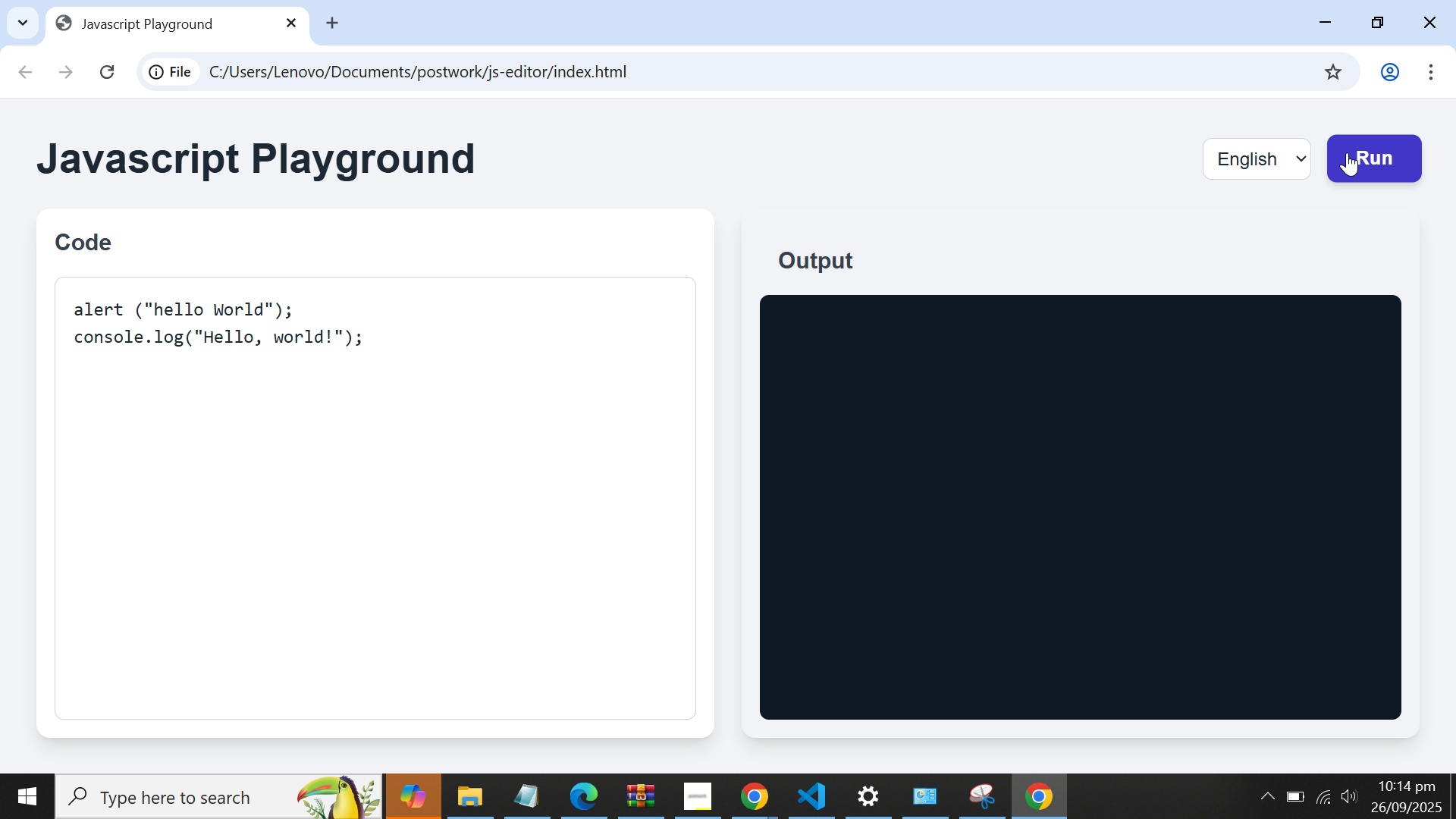 
left_click([1347, 152])
 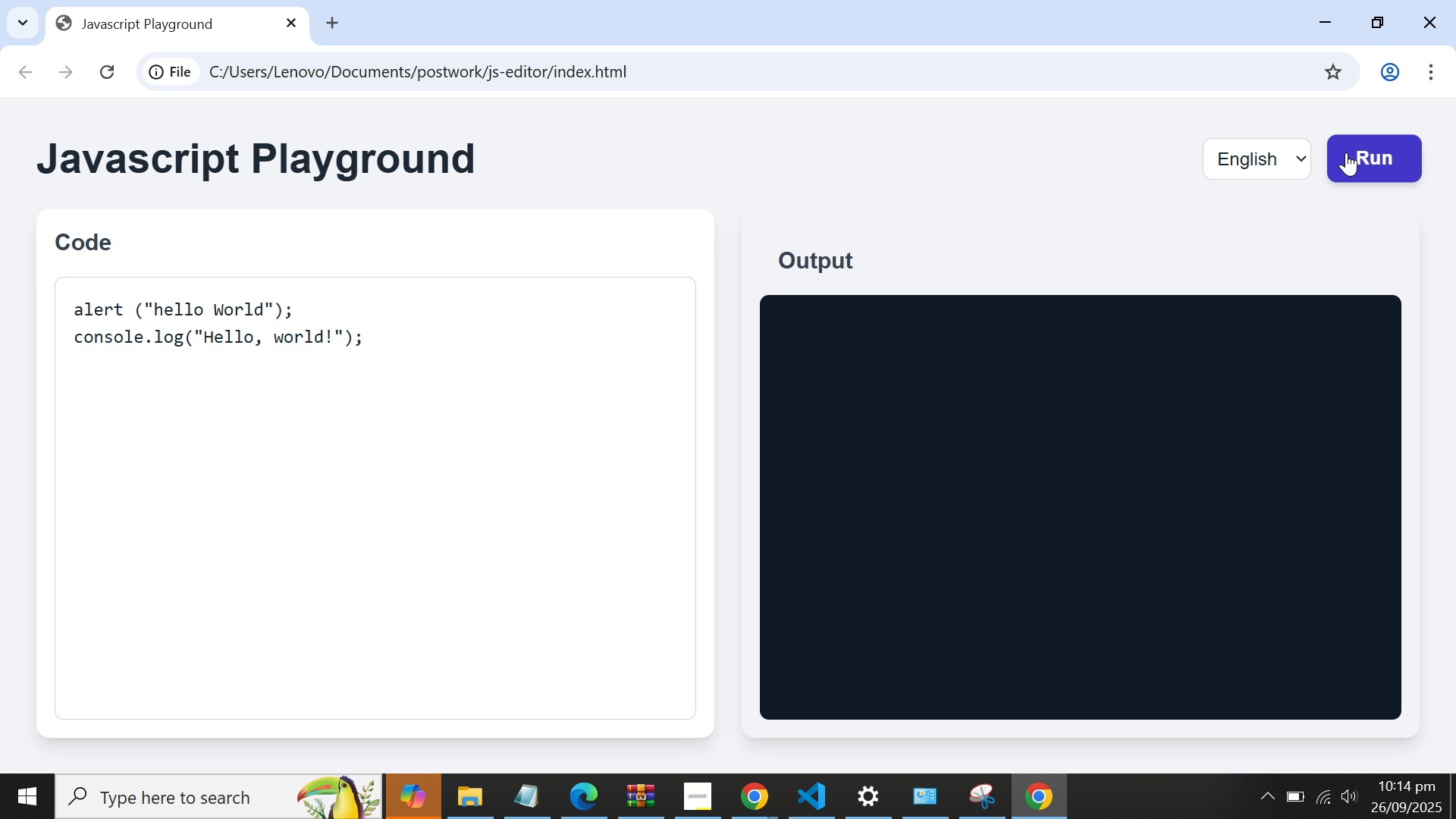 
left_click([1347, 152])
 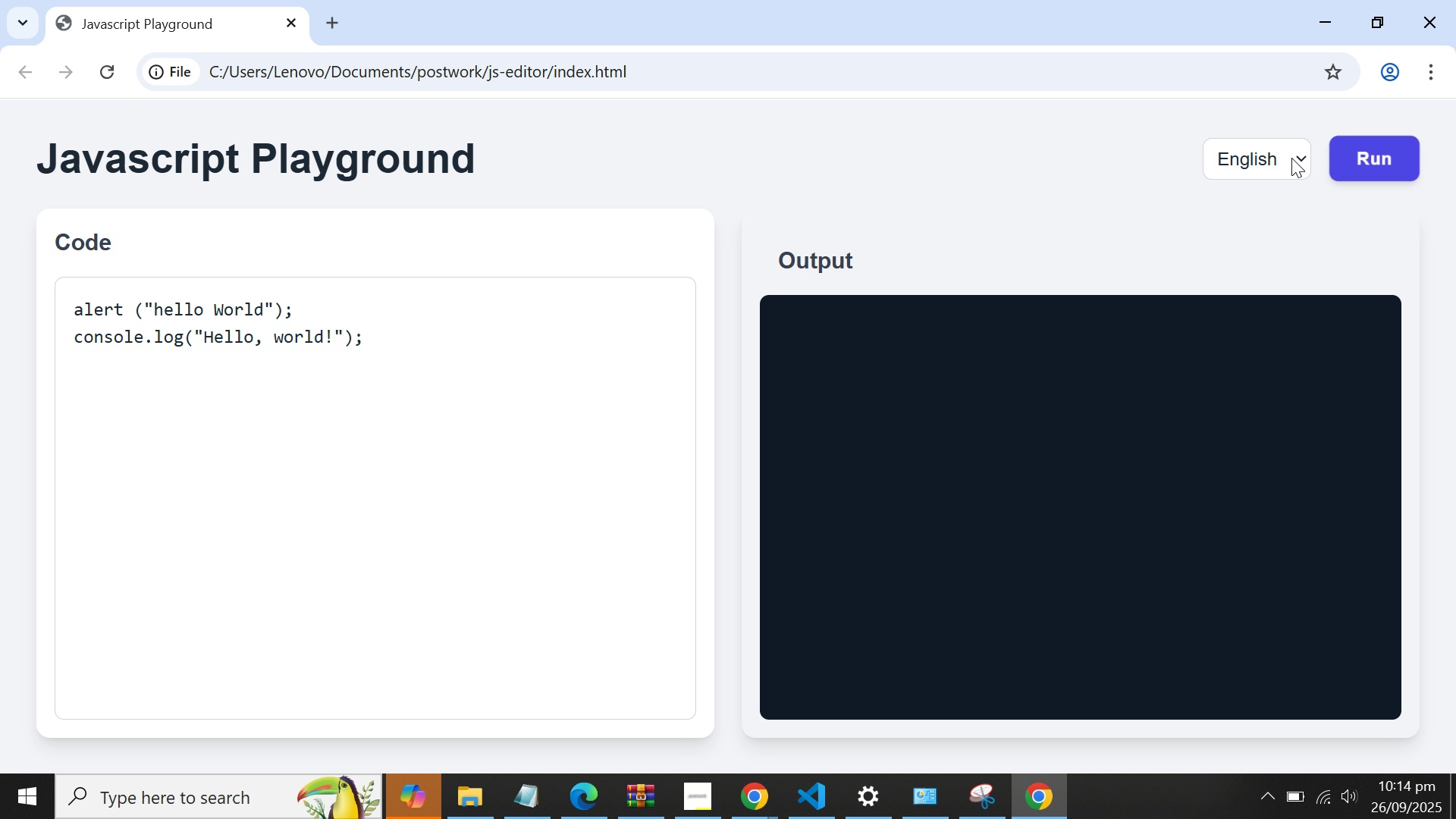 
left_click([1291, 158])
 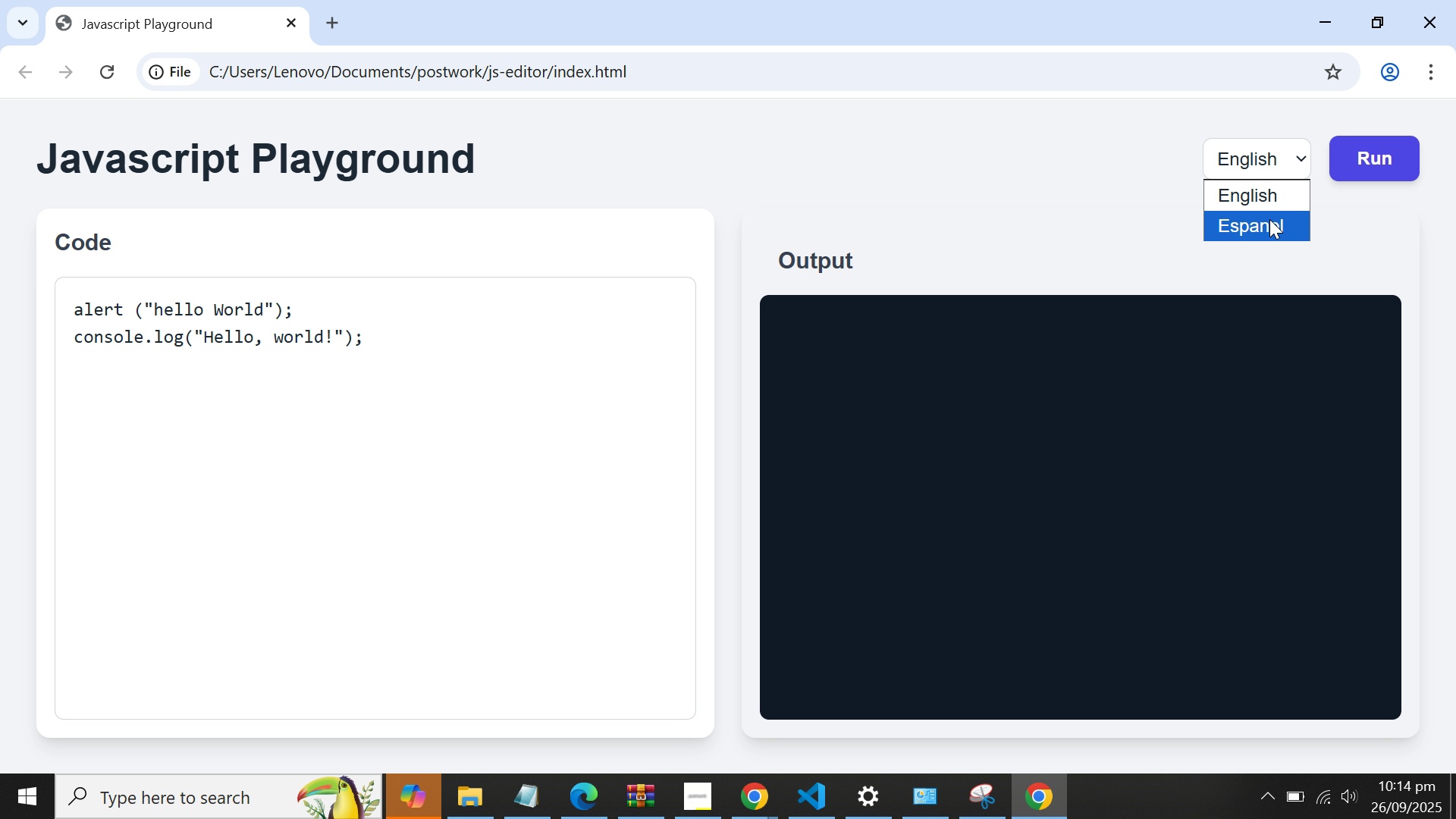 
left_click([1269, 219])
 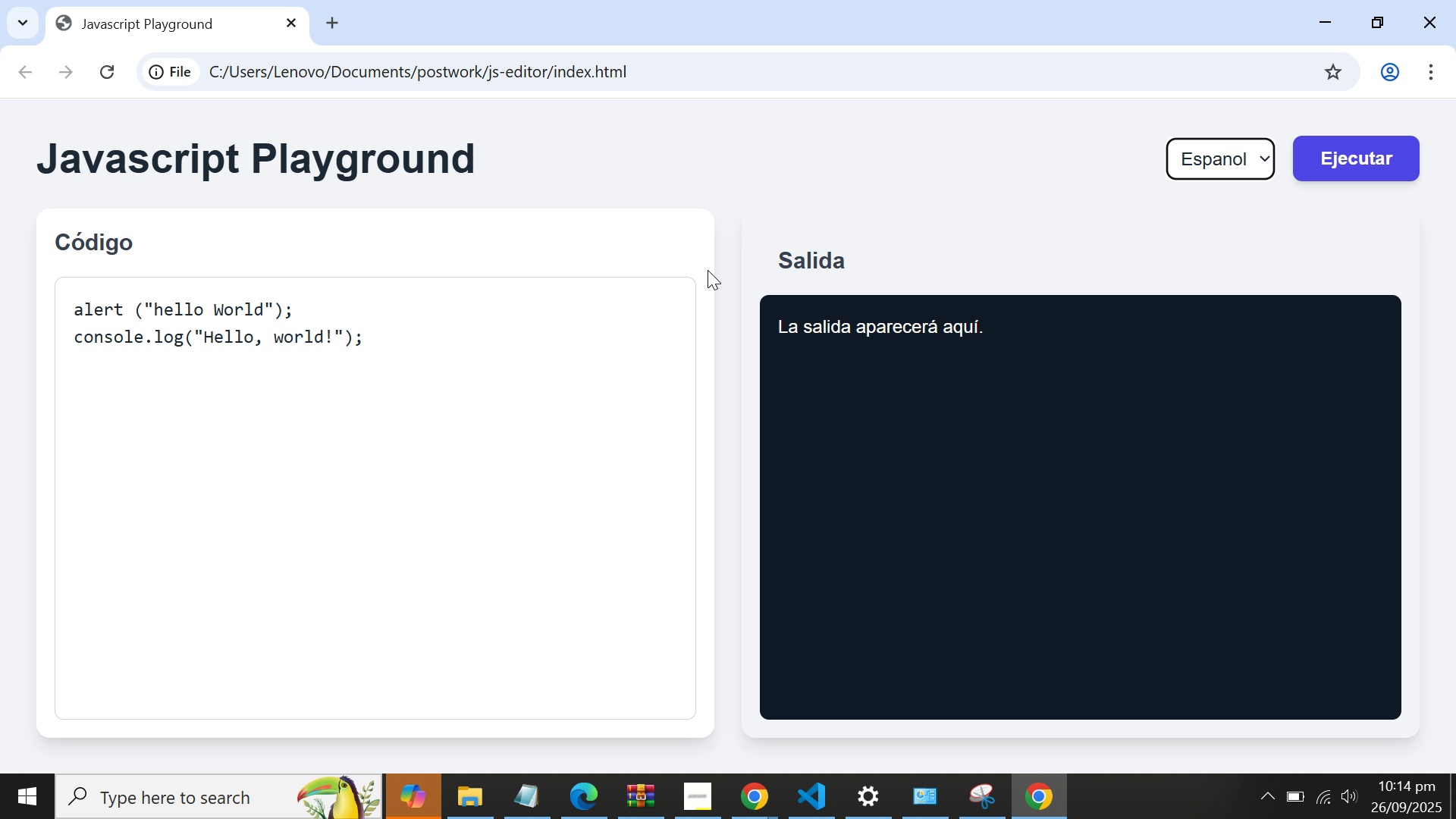 
wait(5.47)
 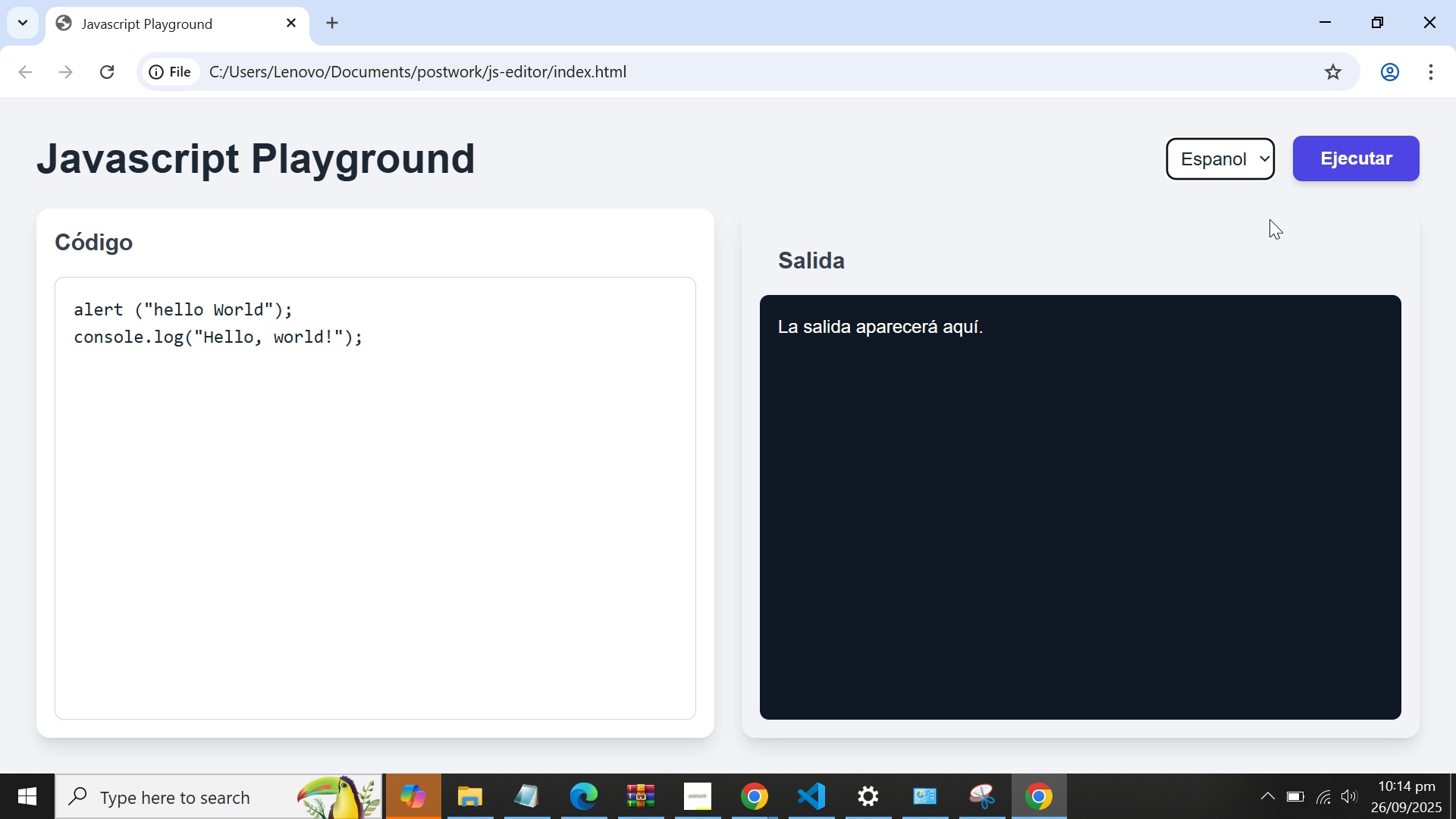 
left_click([303, 303])
 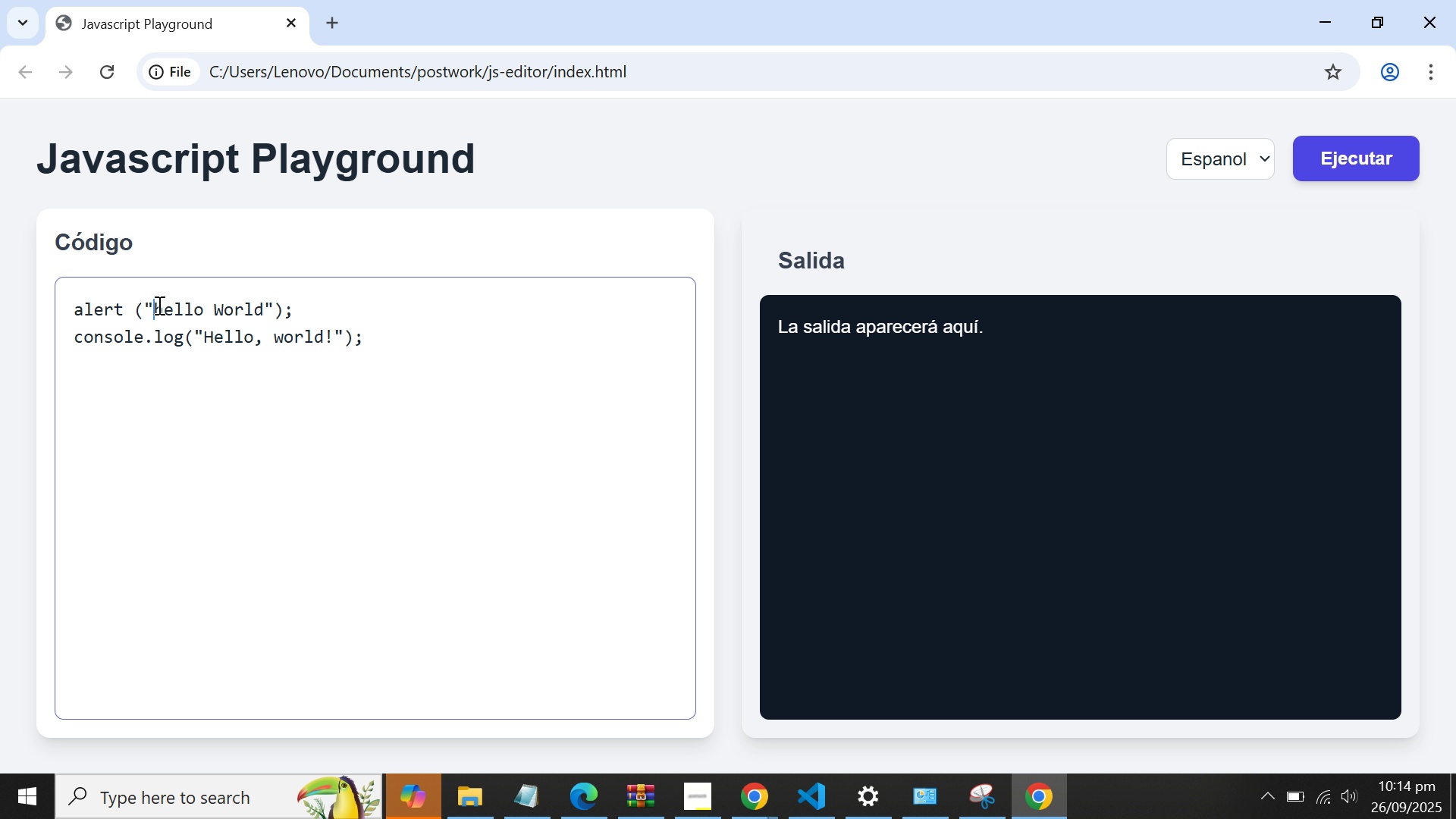 
left_click([158, 305])
 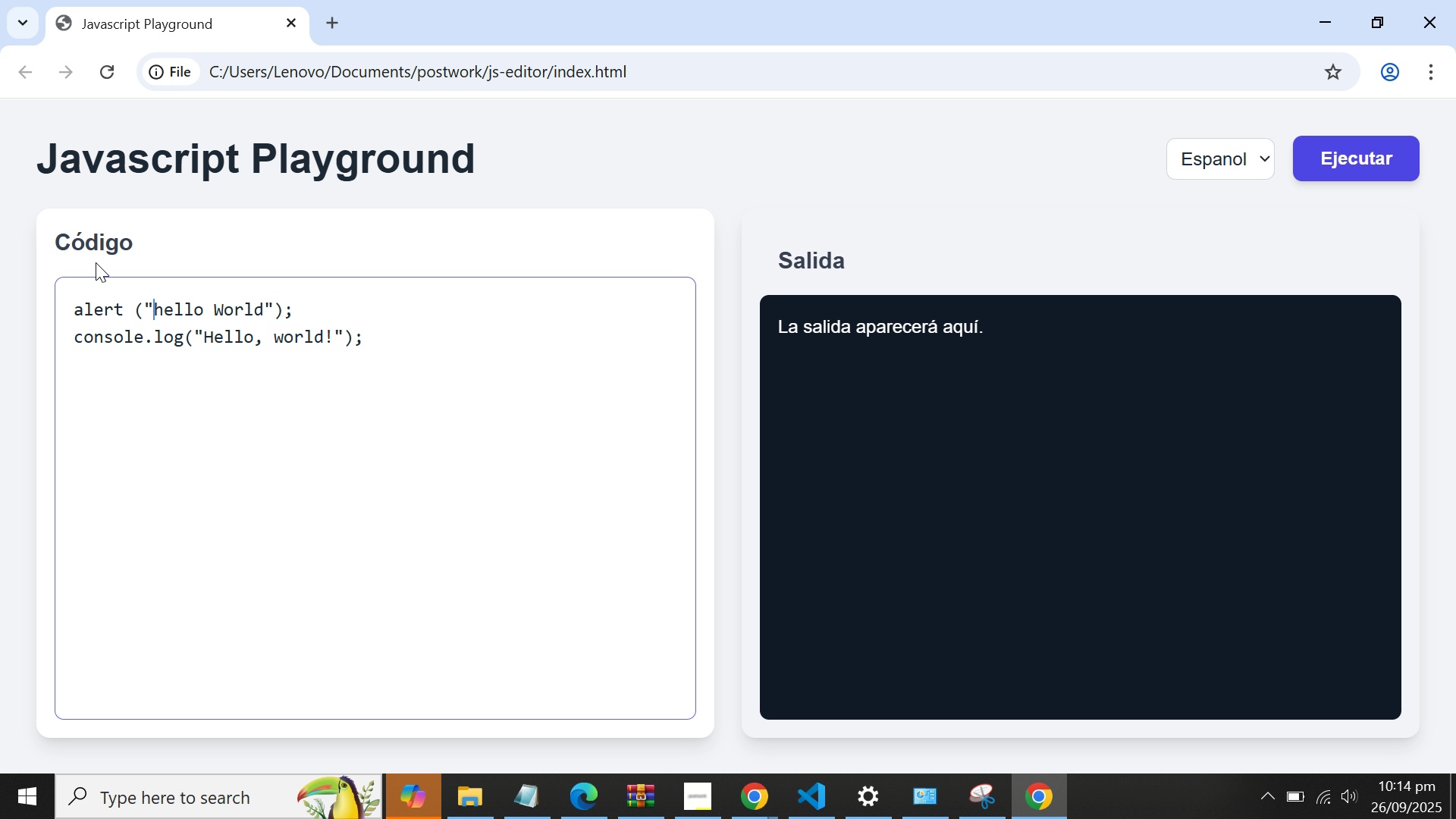 
left_click([905, 325])
 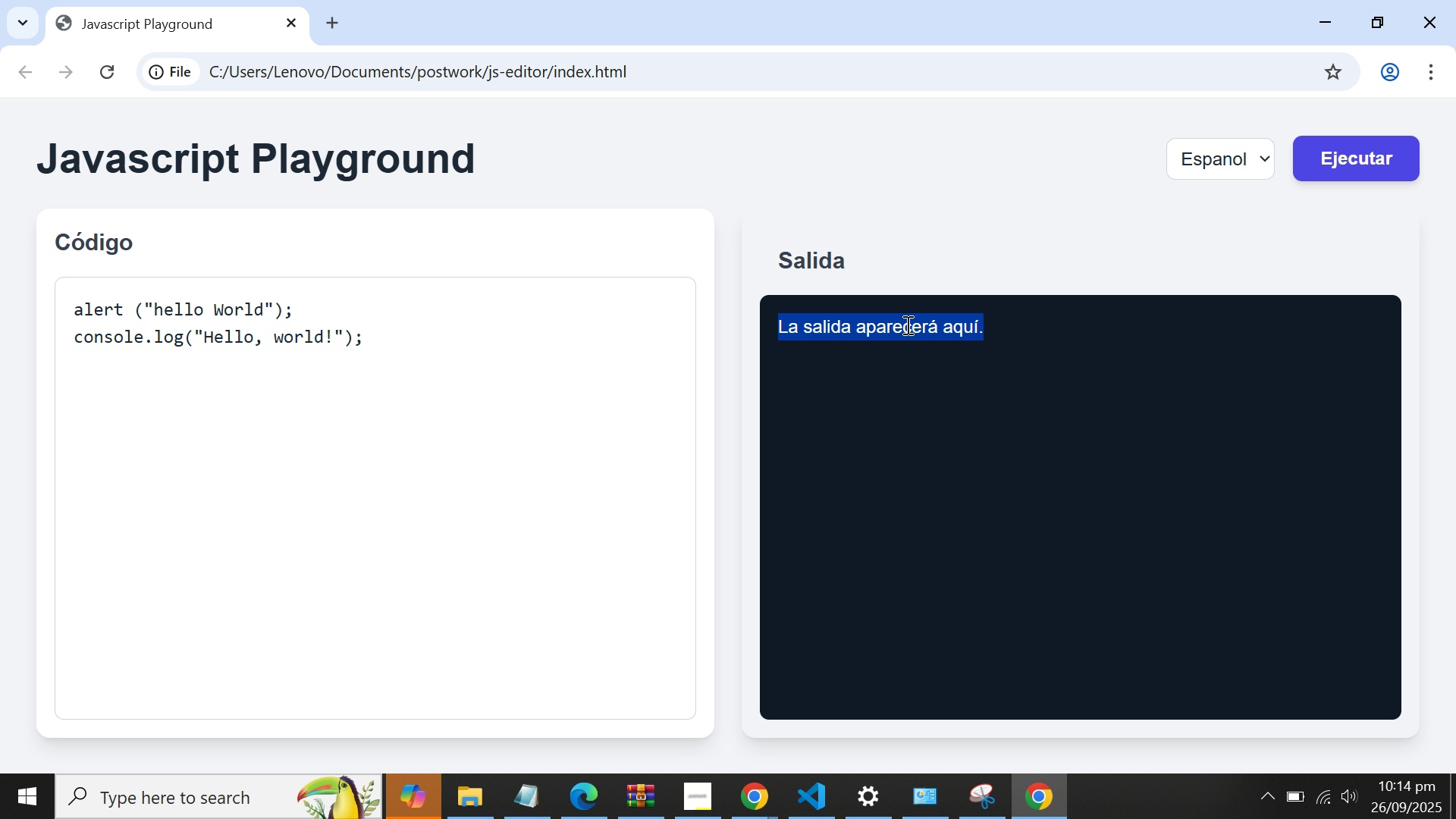 
triple_click([906, 325])
 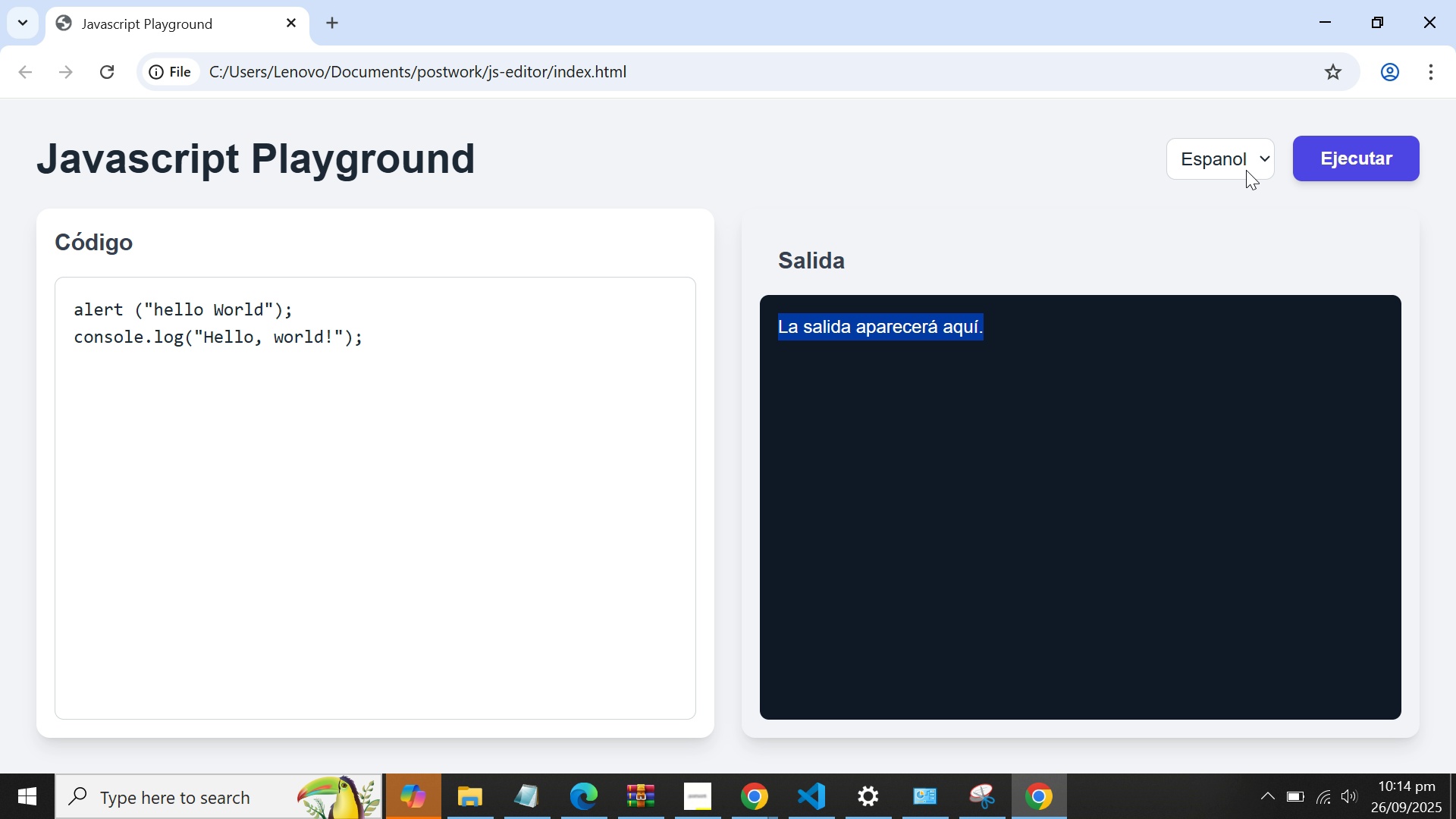 
left_click([1240, 165])
 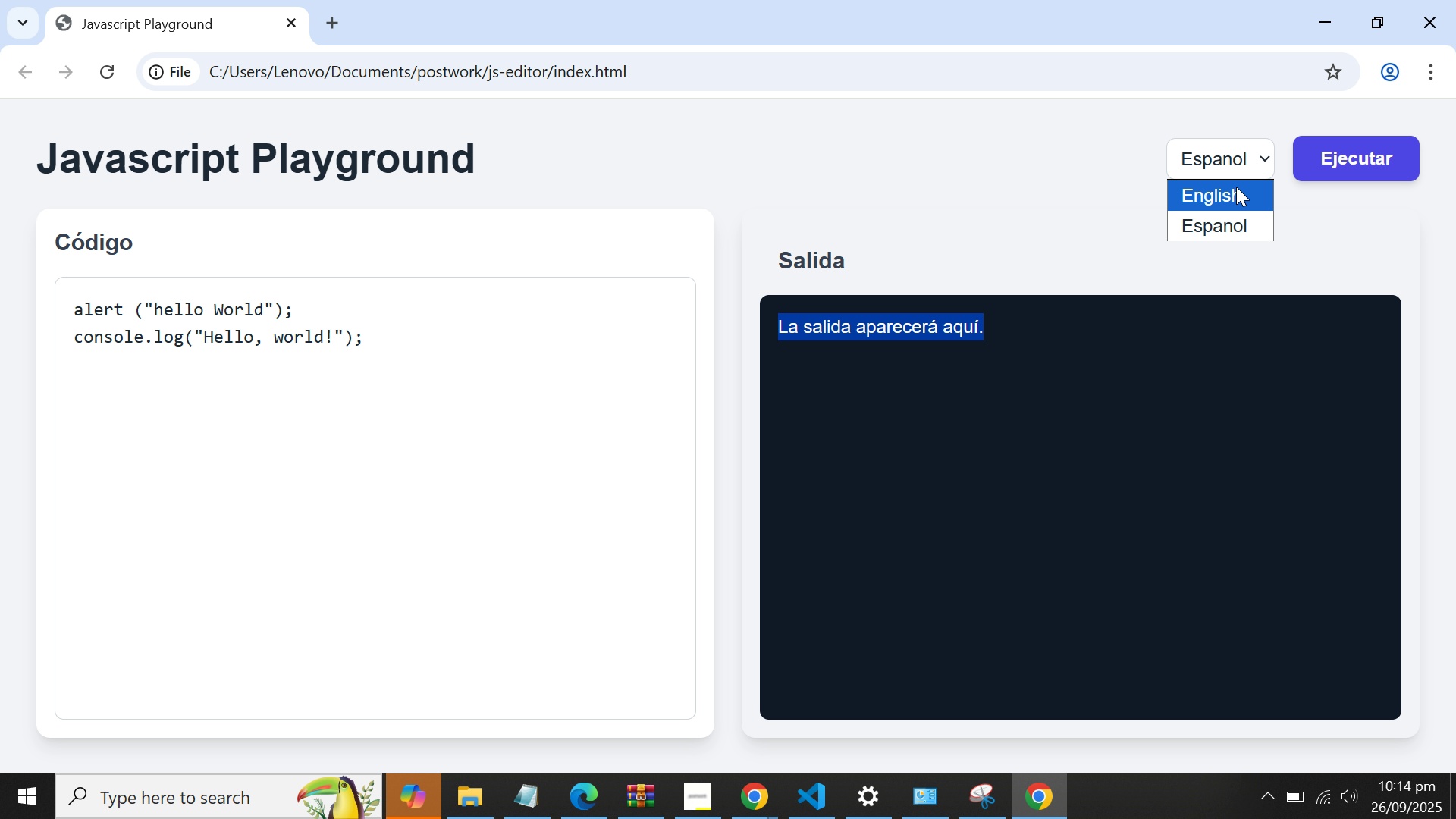 
left_click([1236, 187])
 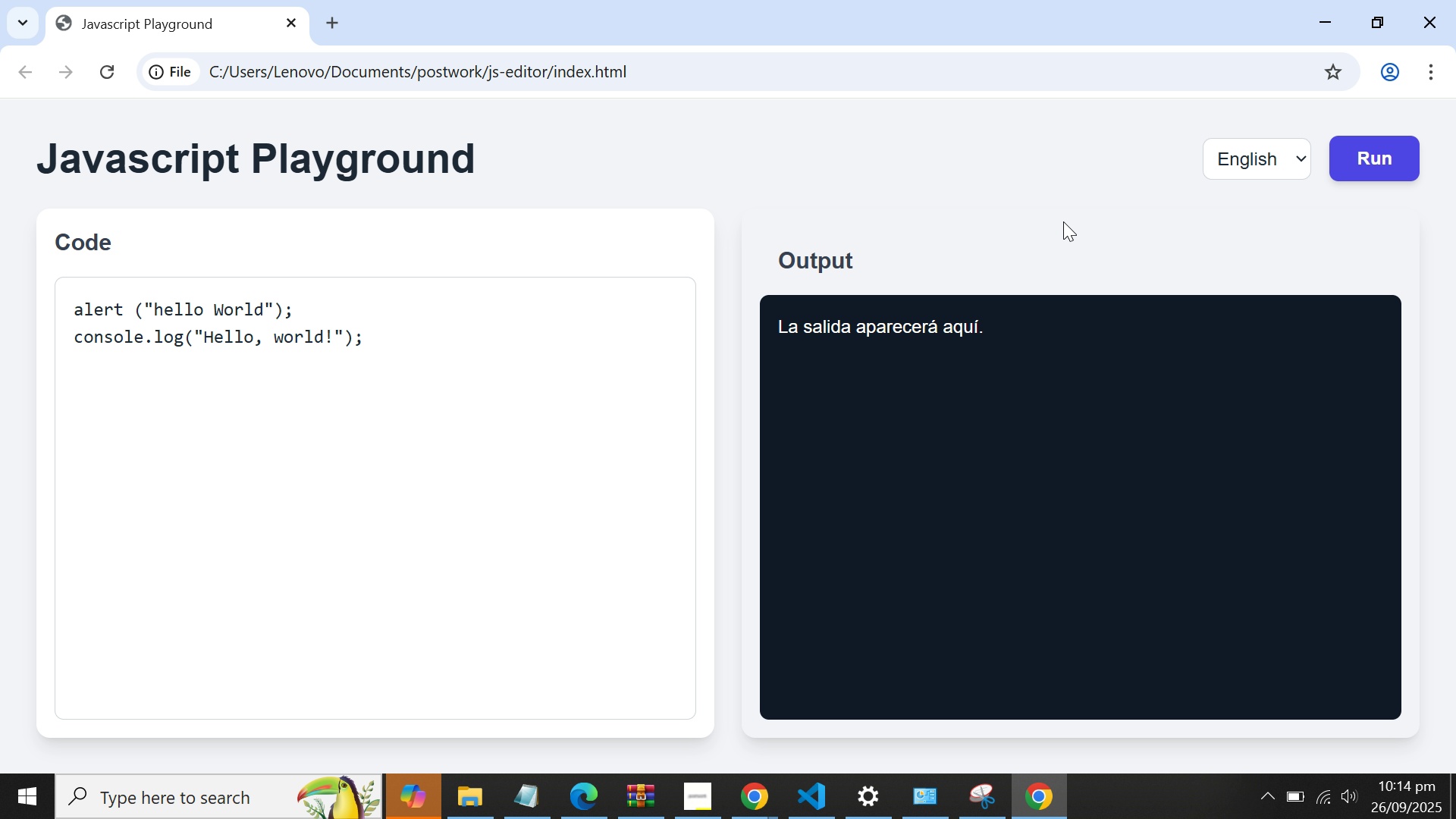 
left_click([1063, 221])
 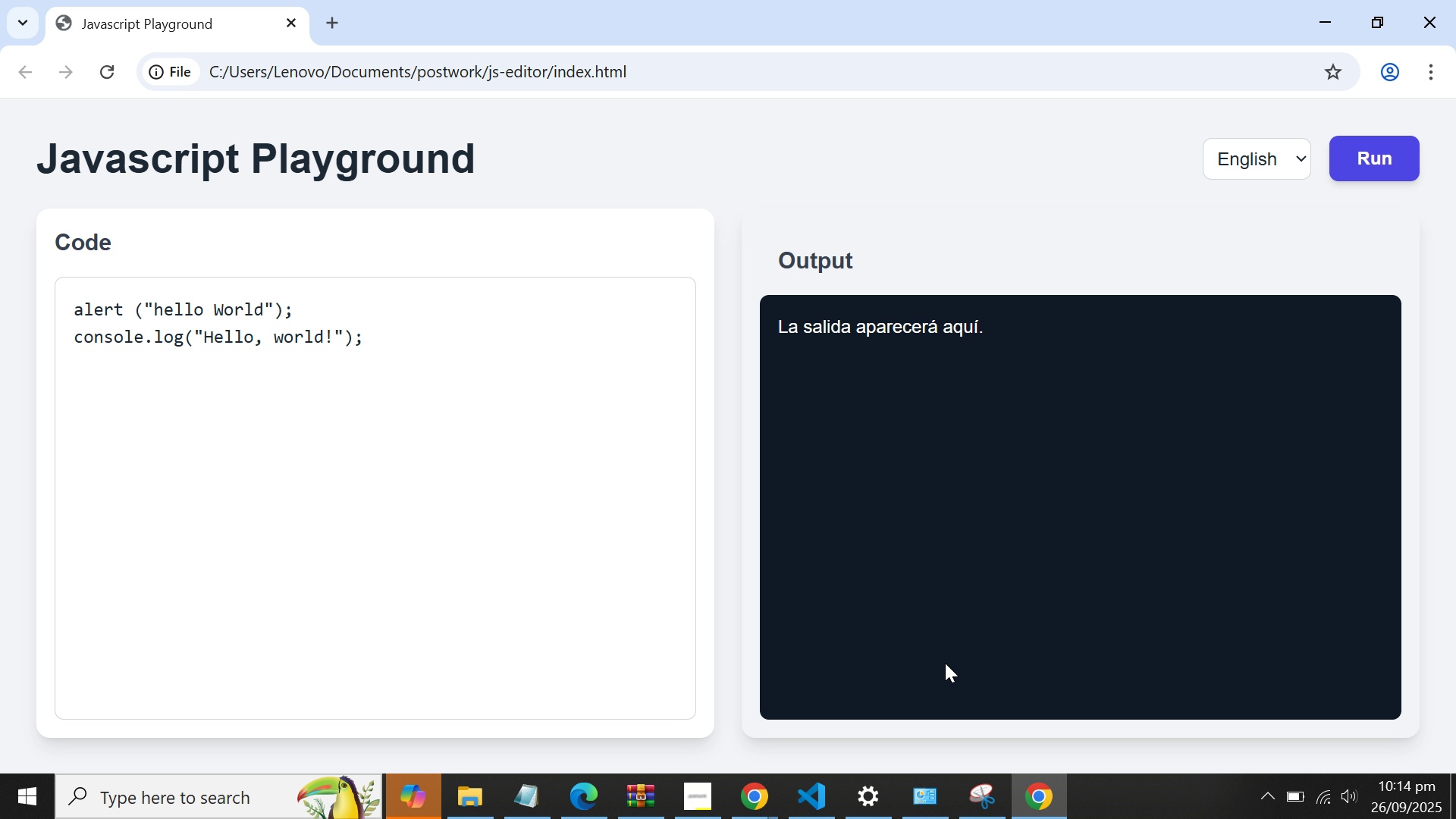 
left_click([793, 803])
 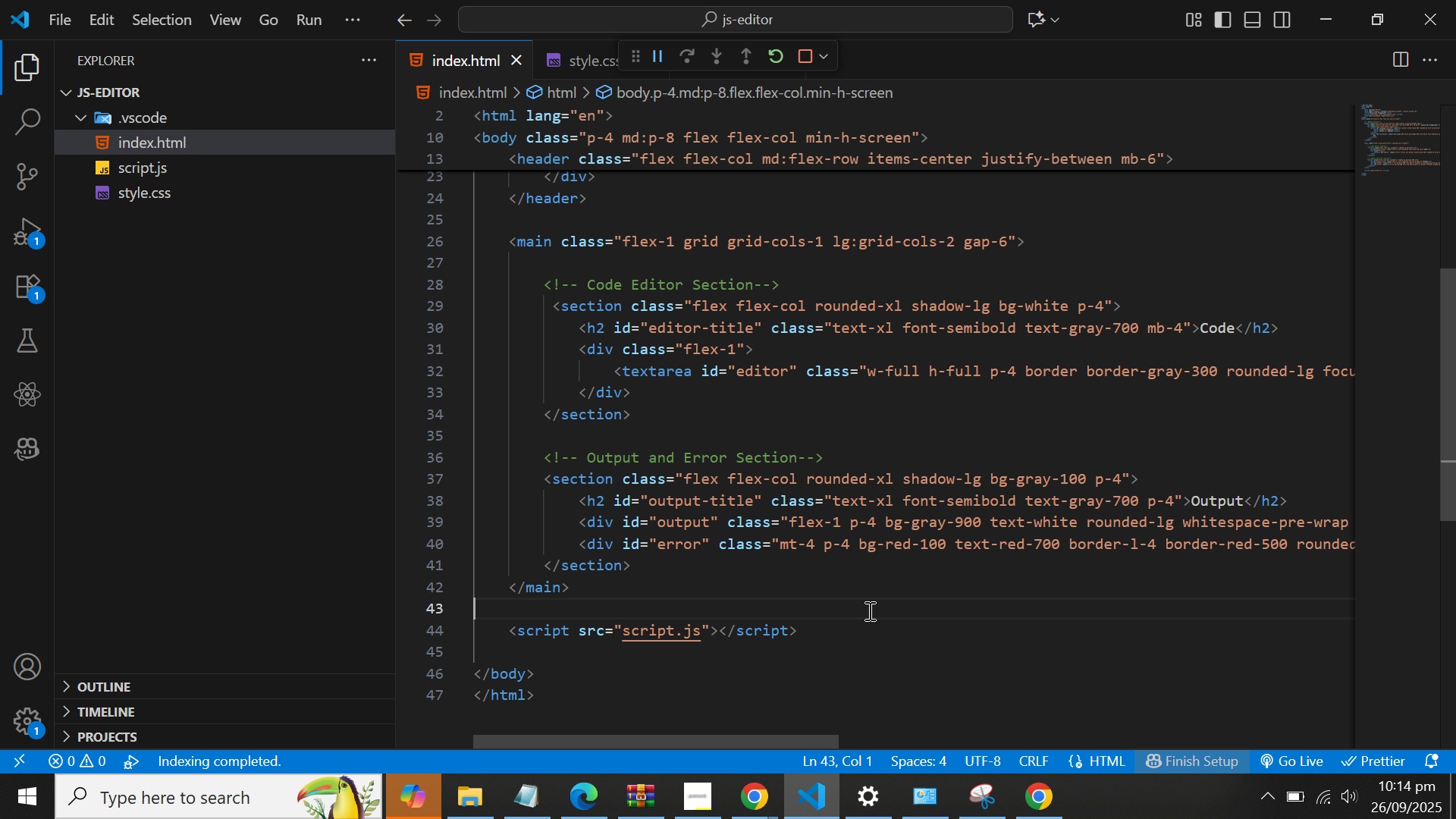 
left_click([868, 610])
 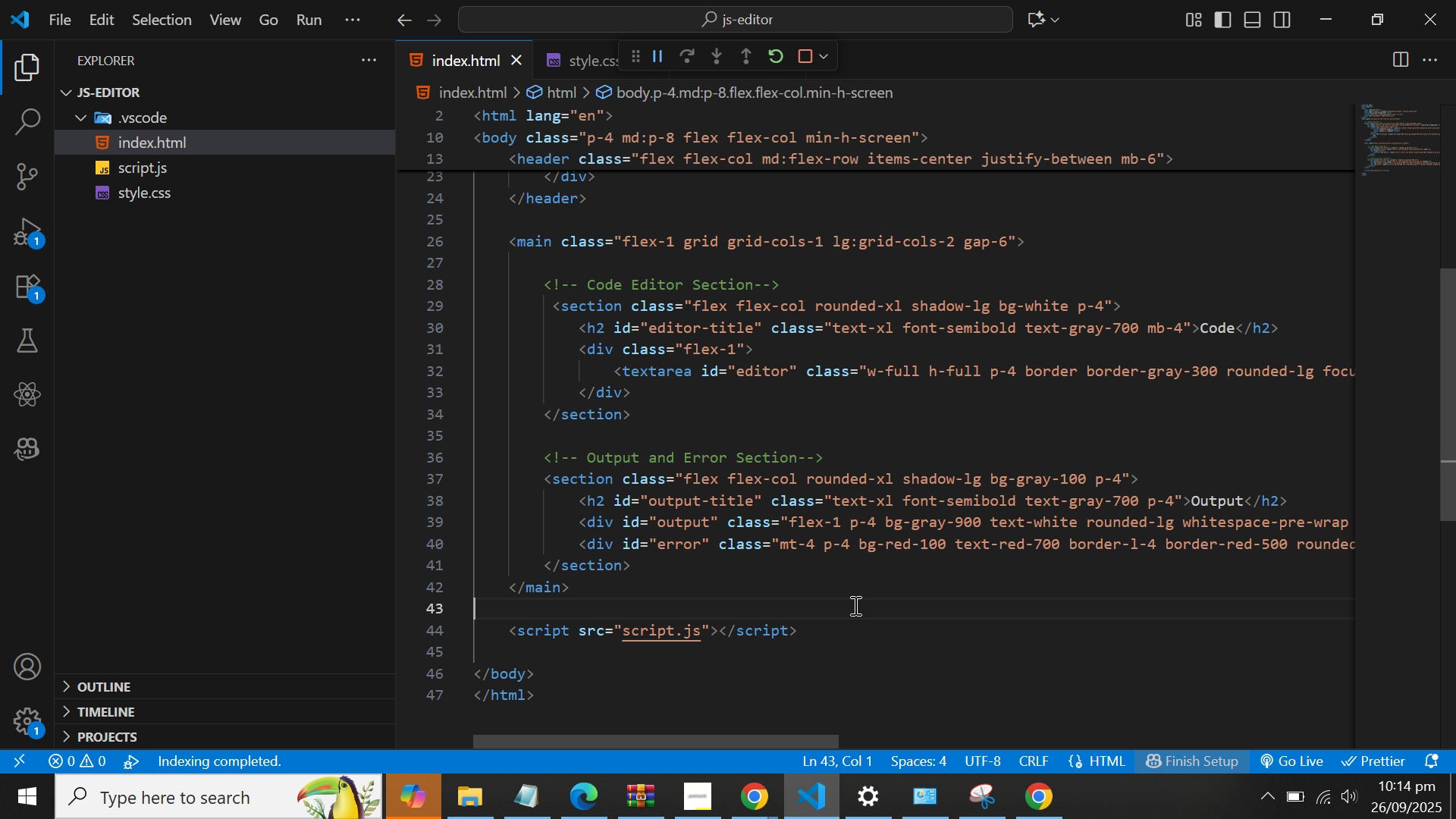 
key(Control+S)
 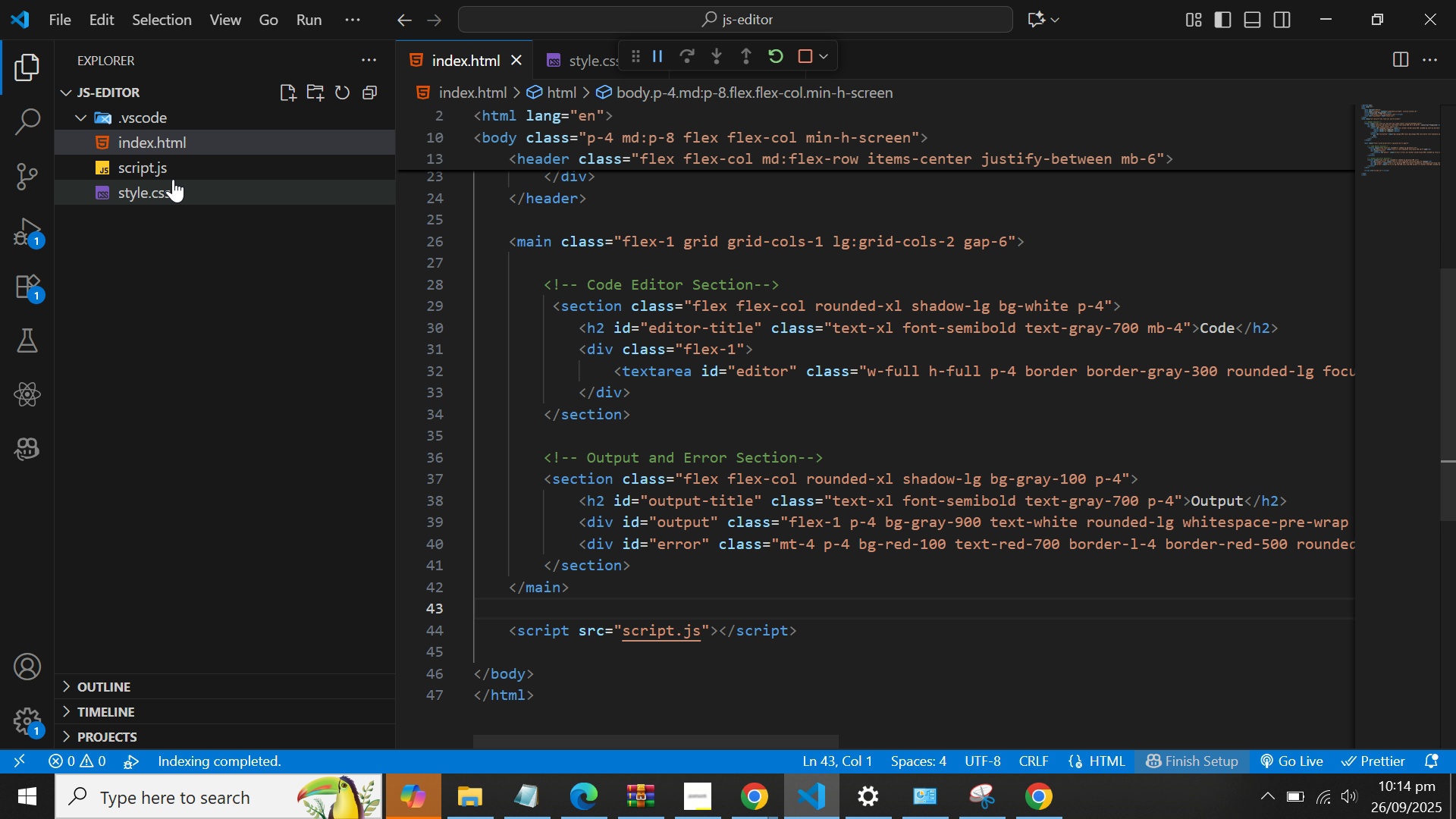 
left_click([167, 169])
 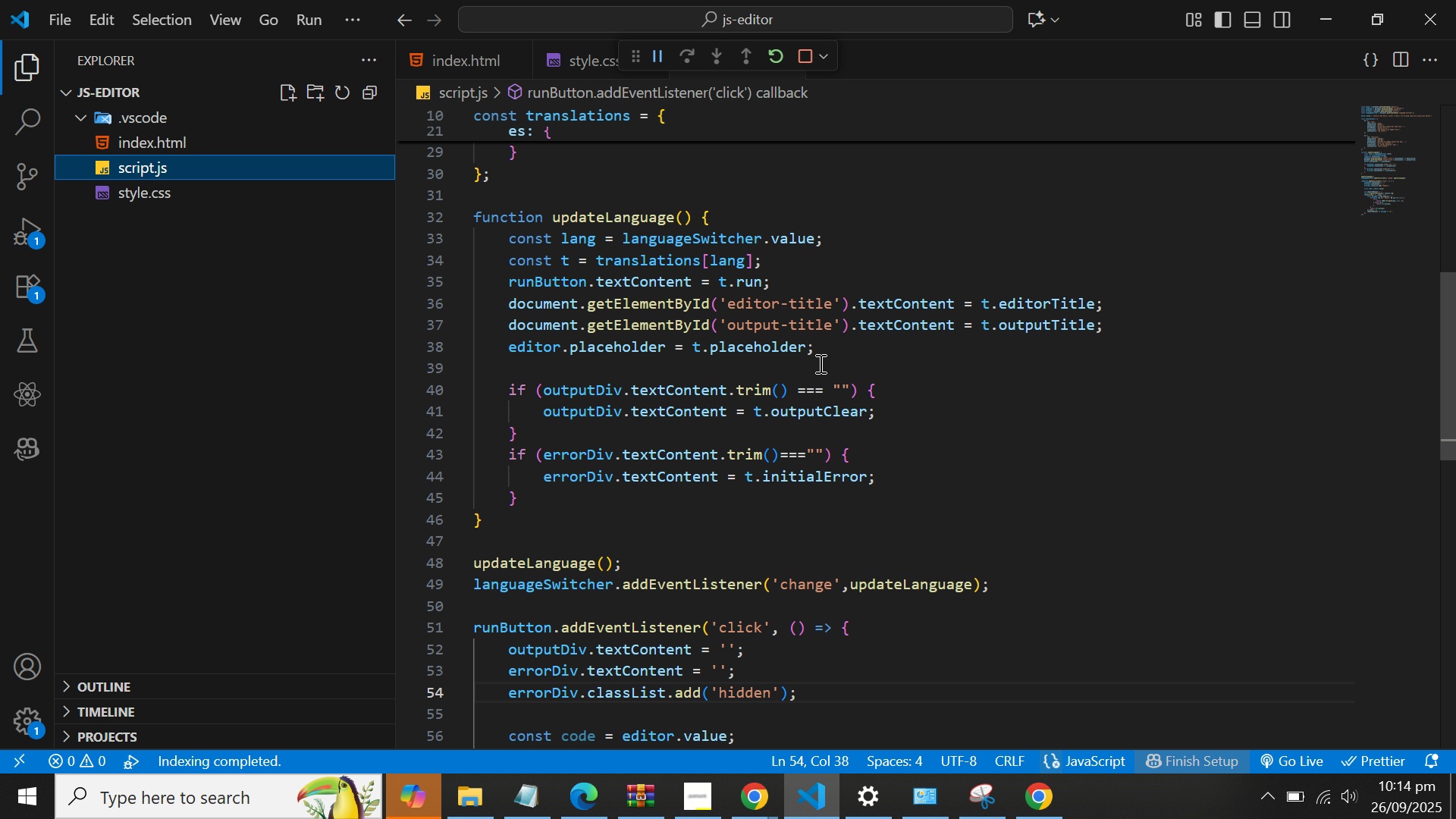 
scroll: coordinate [822, 365], scroll_direction: down, amount: 11.0
 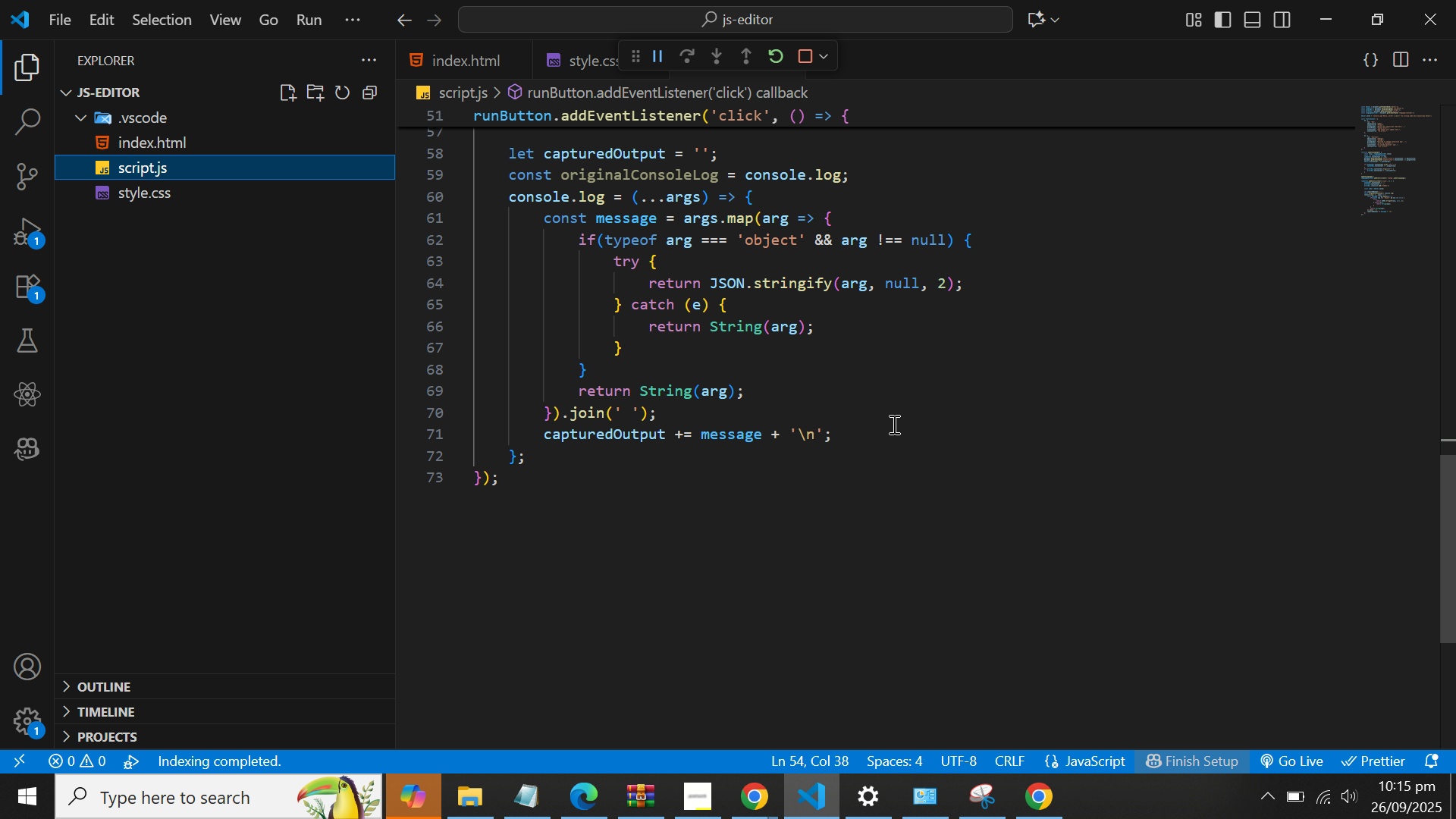 
wait(34.8)
 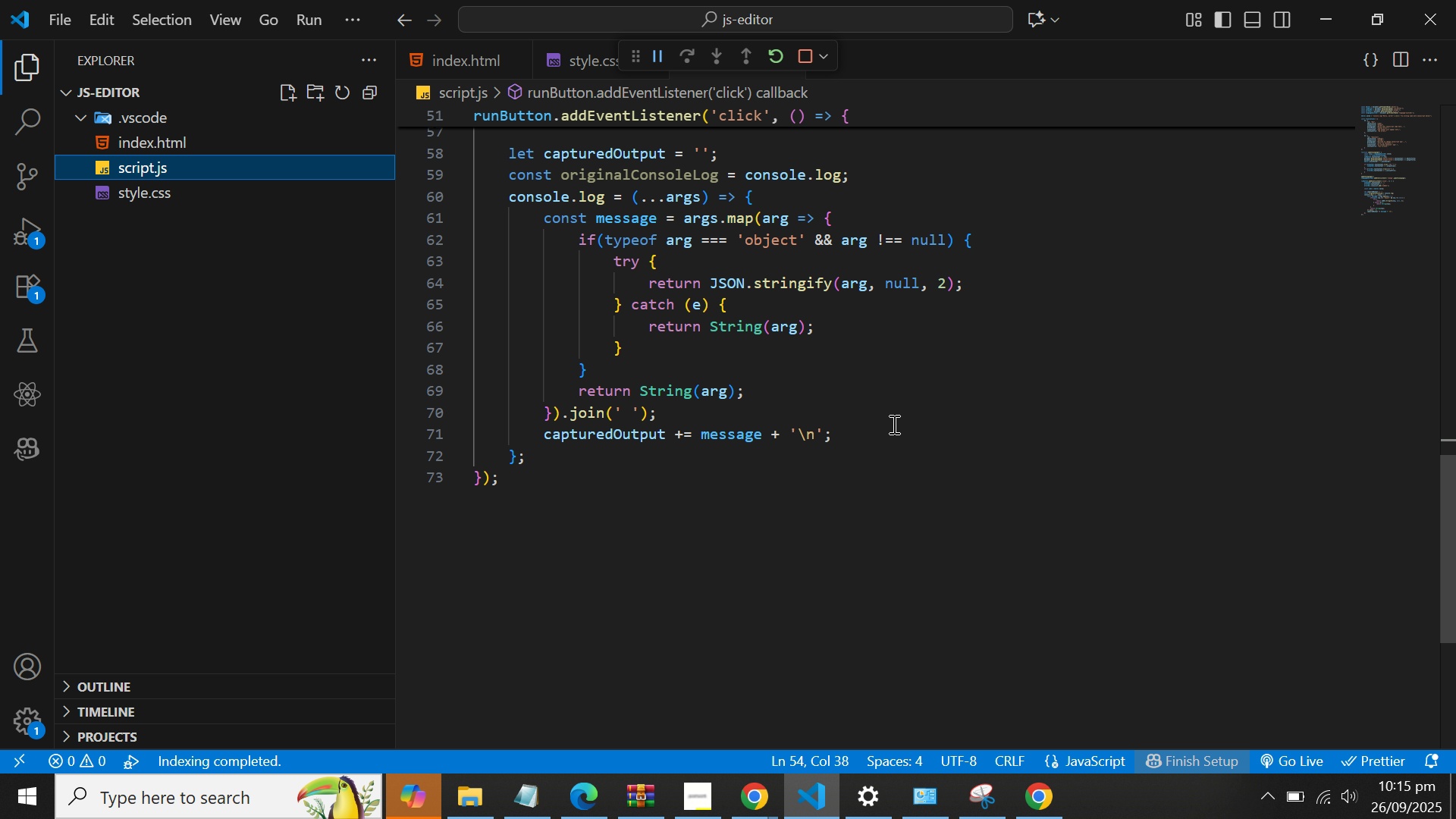 
left_click([591, 454])
 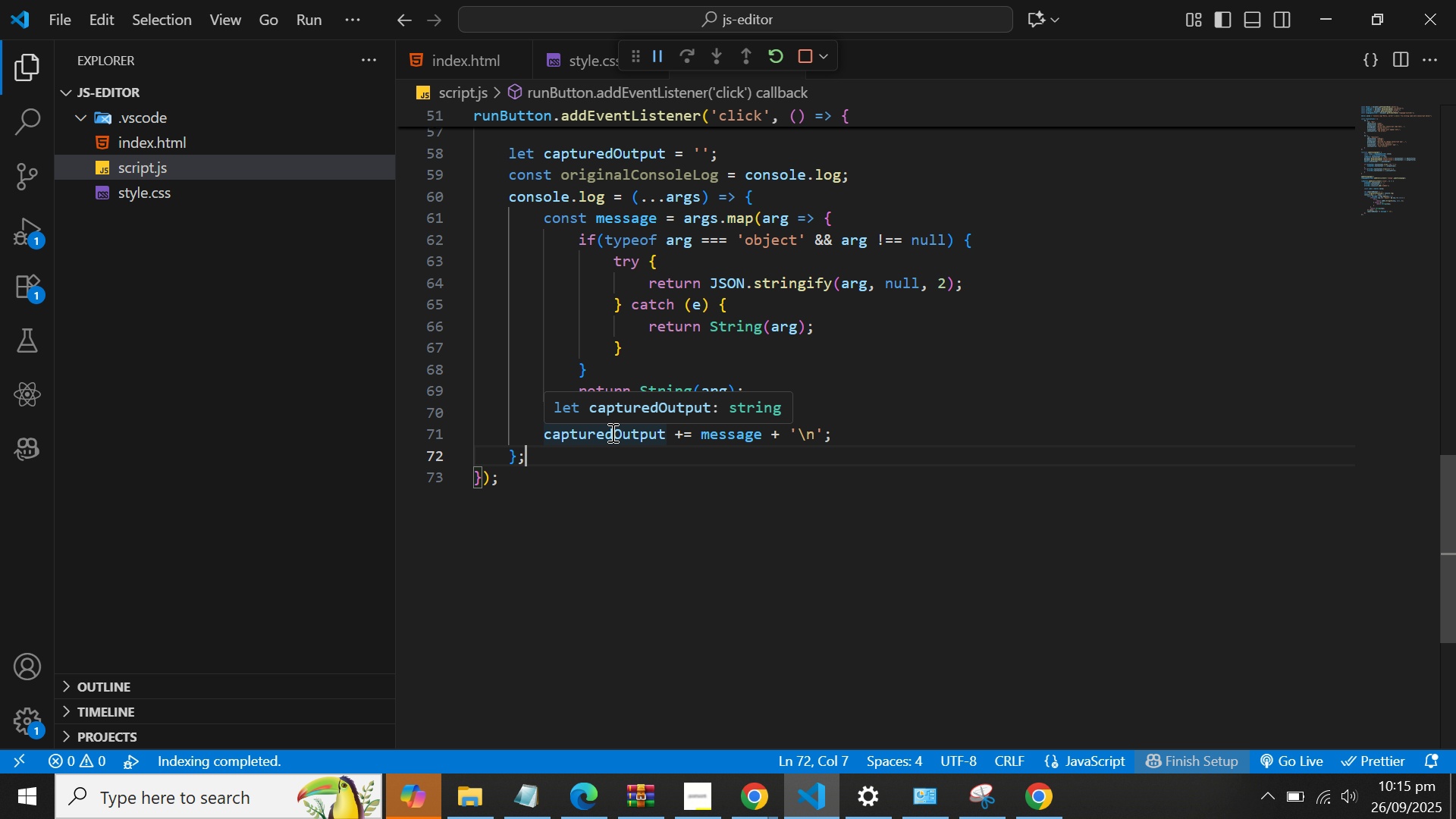 
key(Enter)
 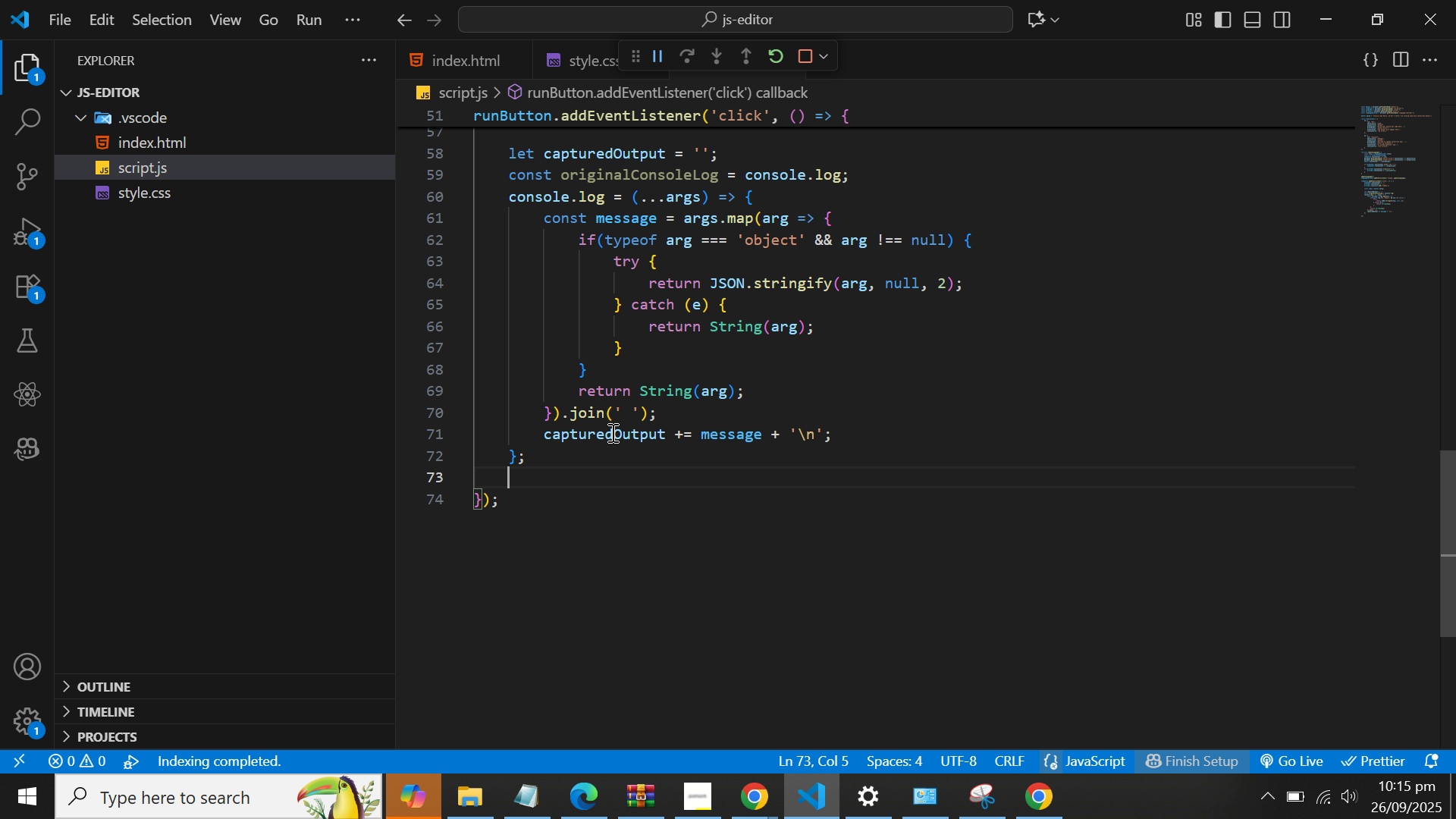 
key(Enter)
 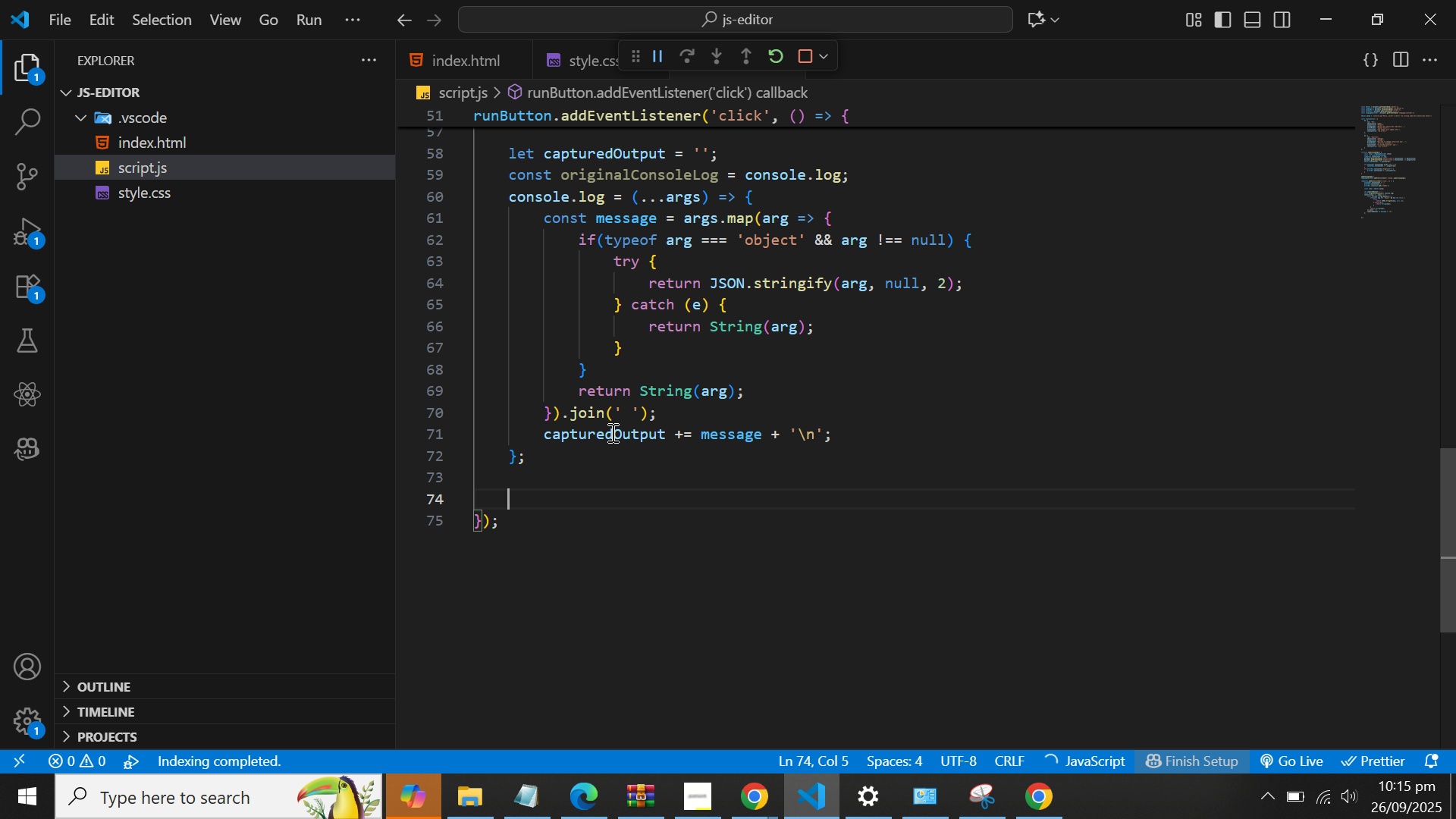 
type(try {)
 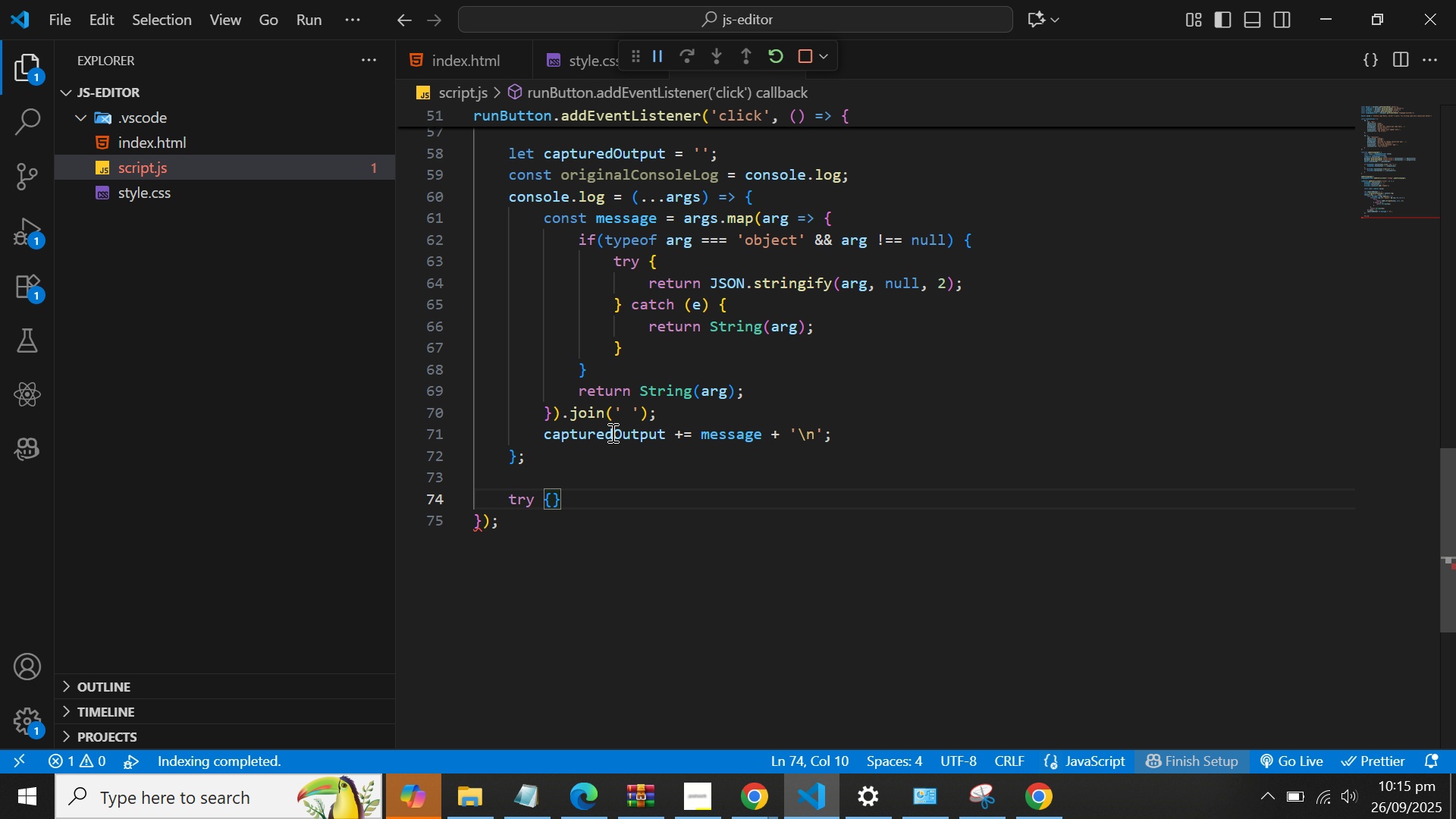 
key(Enter)
 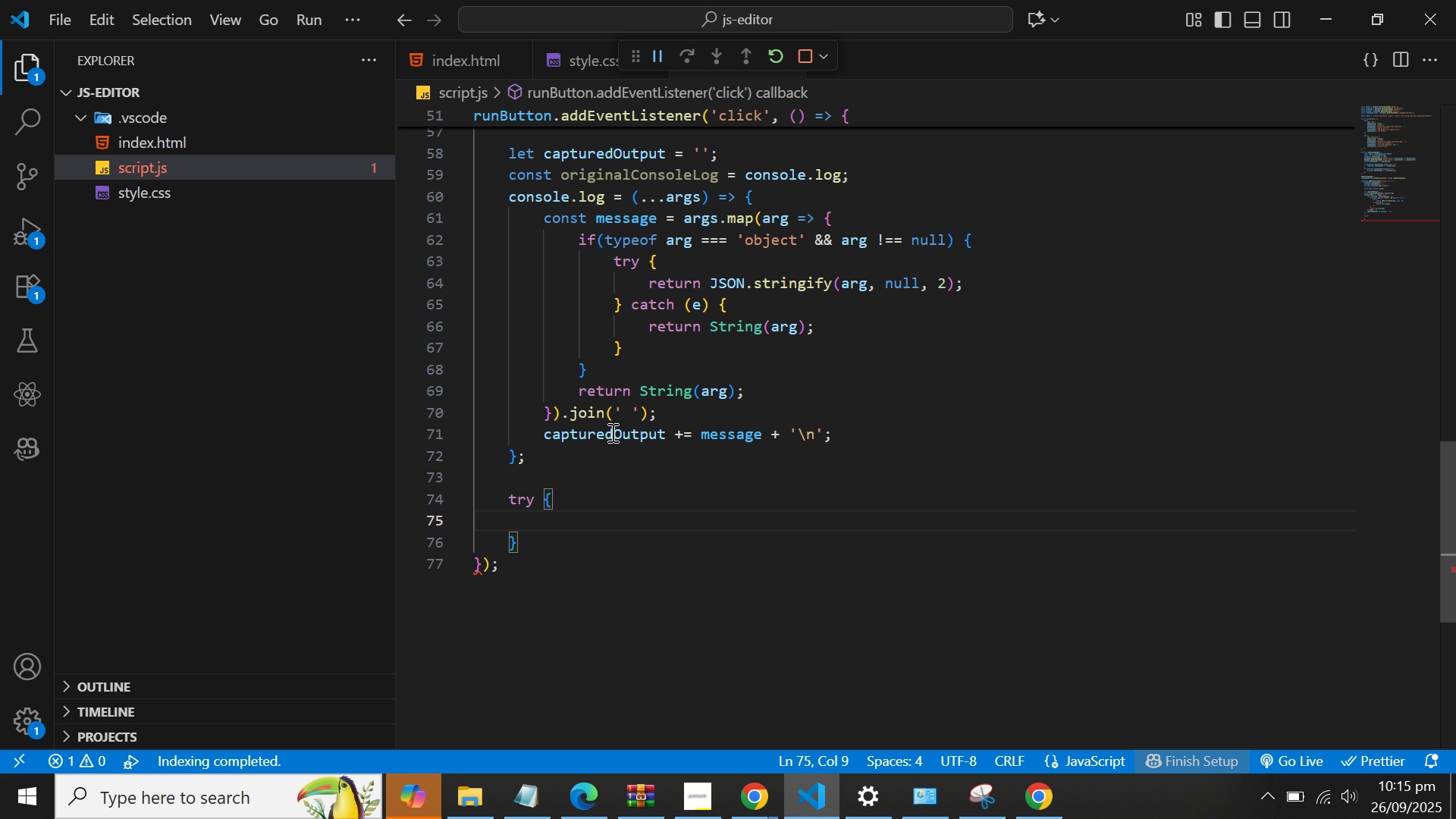 
type(eval(c0de)
 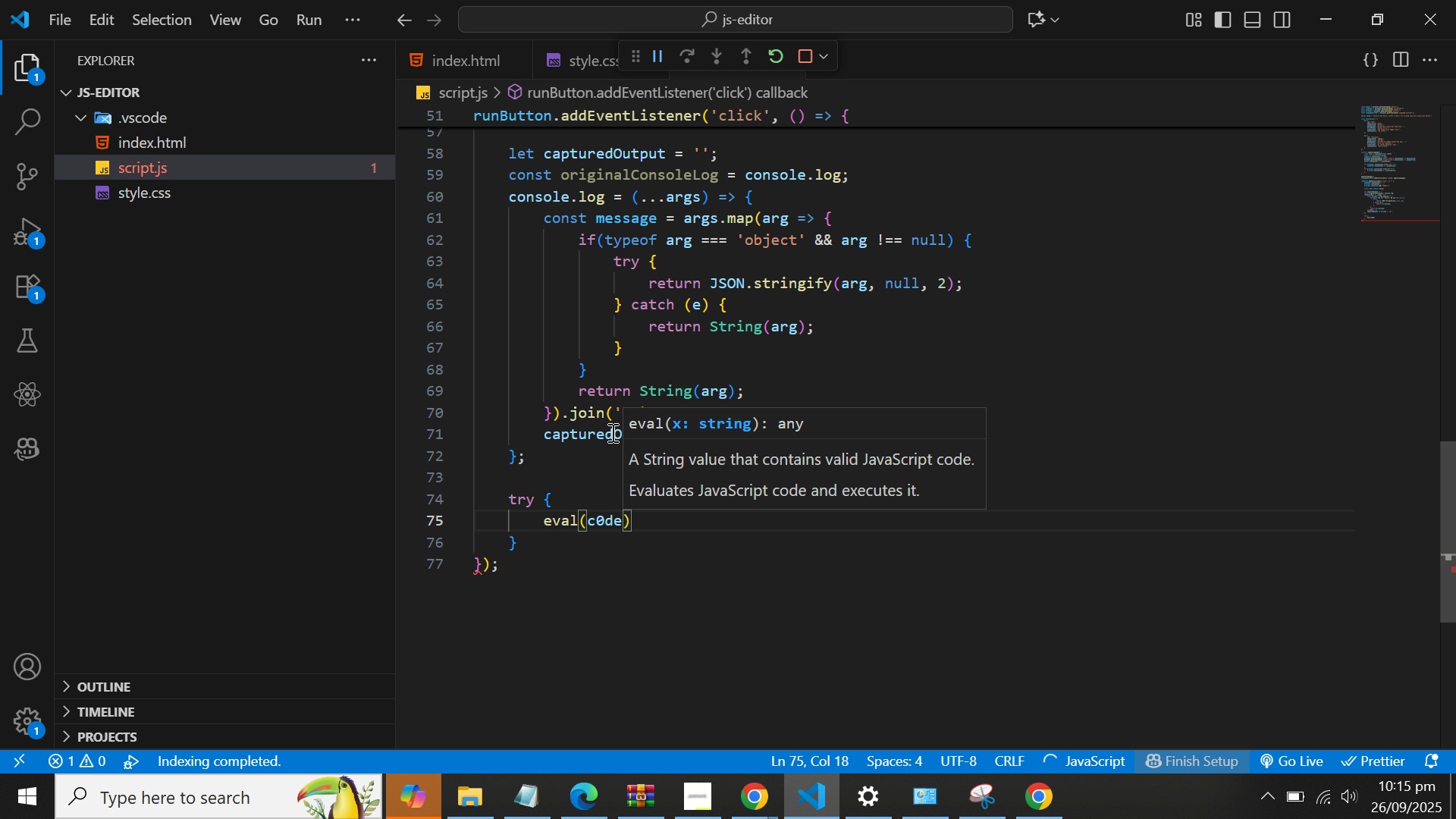 
key(ArrowLeft)
 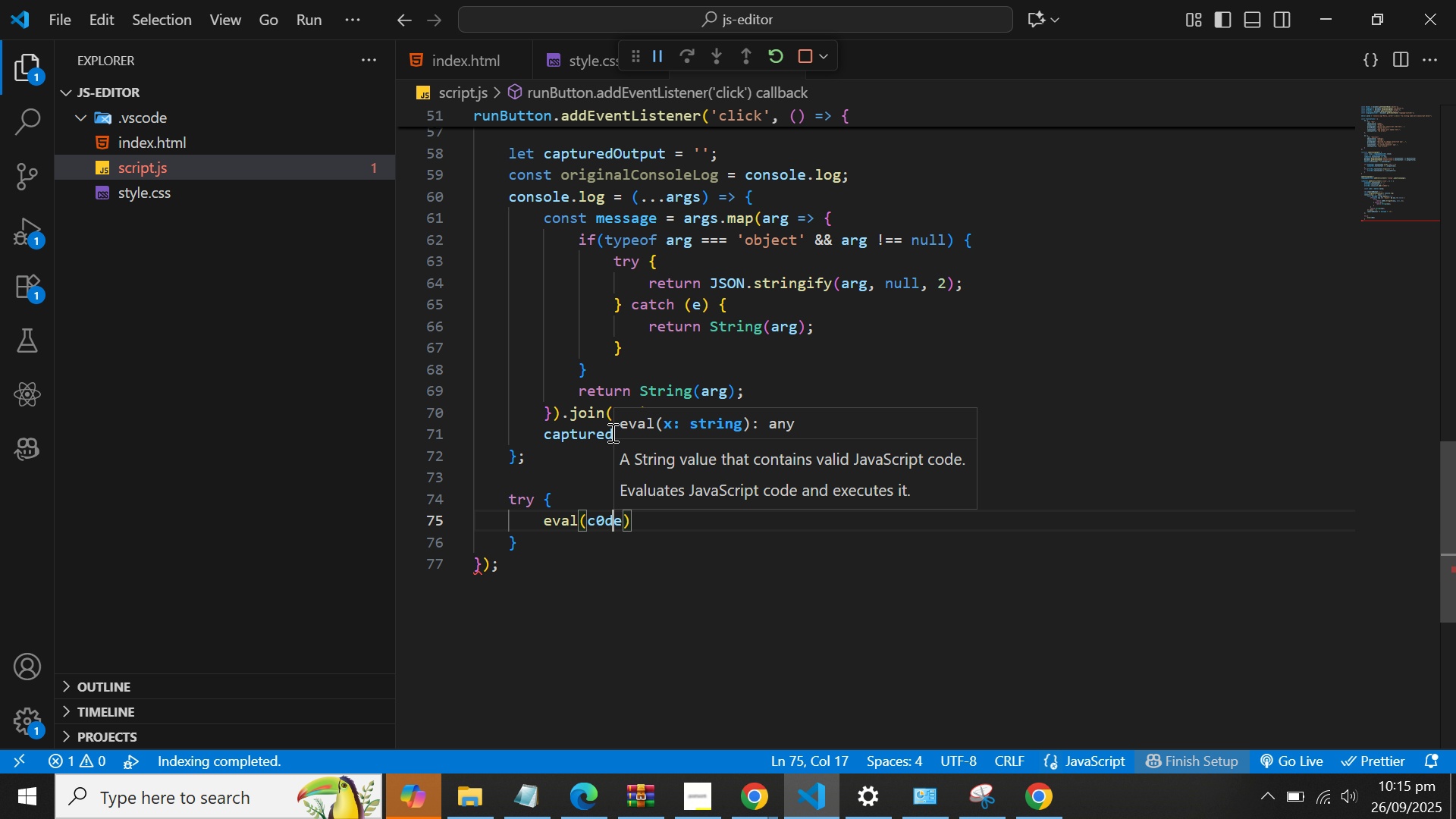 
key(ArrowLeft)
 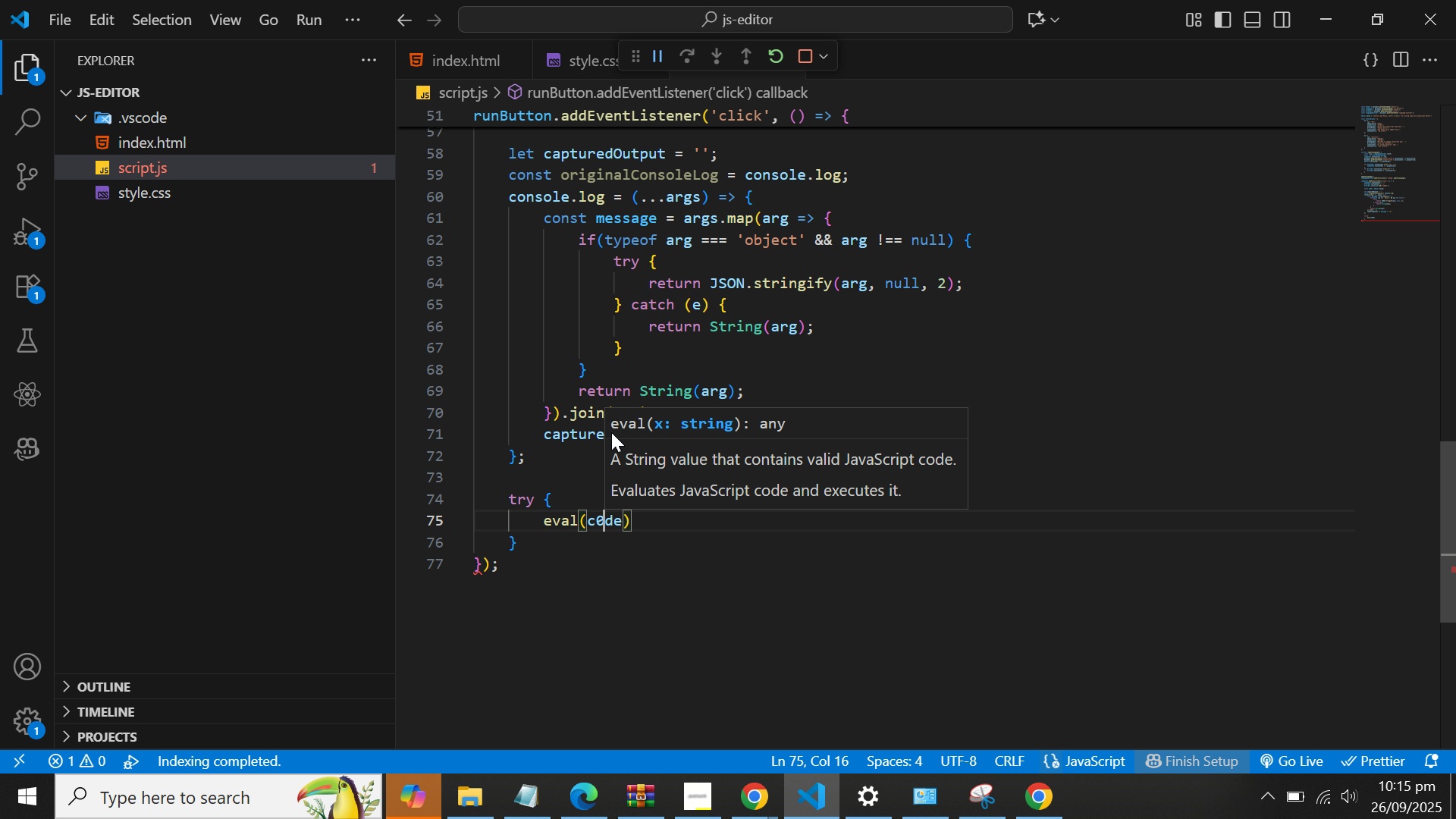 
key(Backspace)
 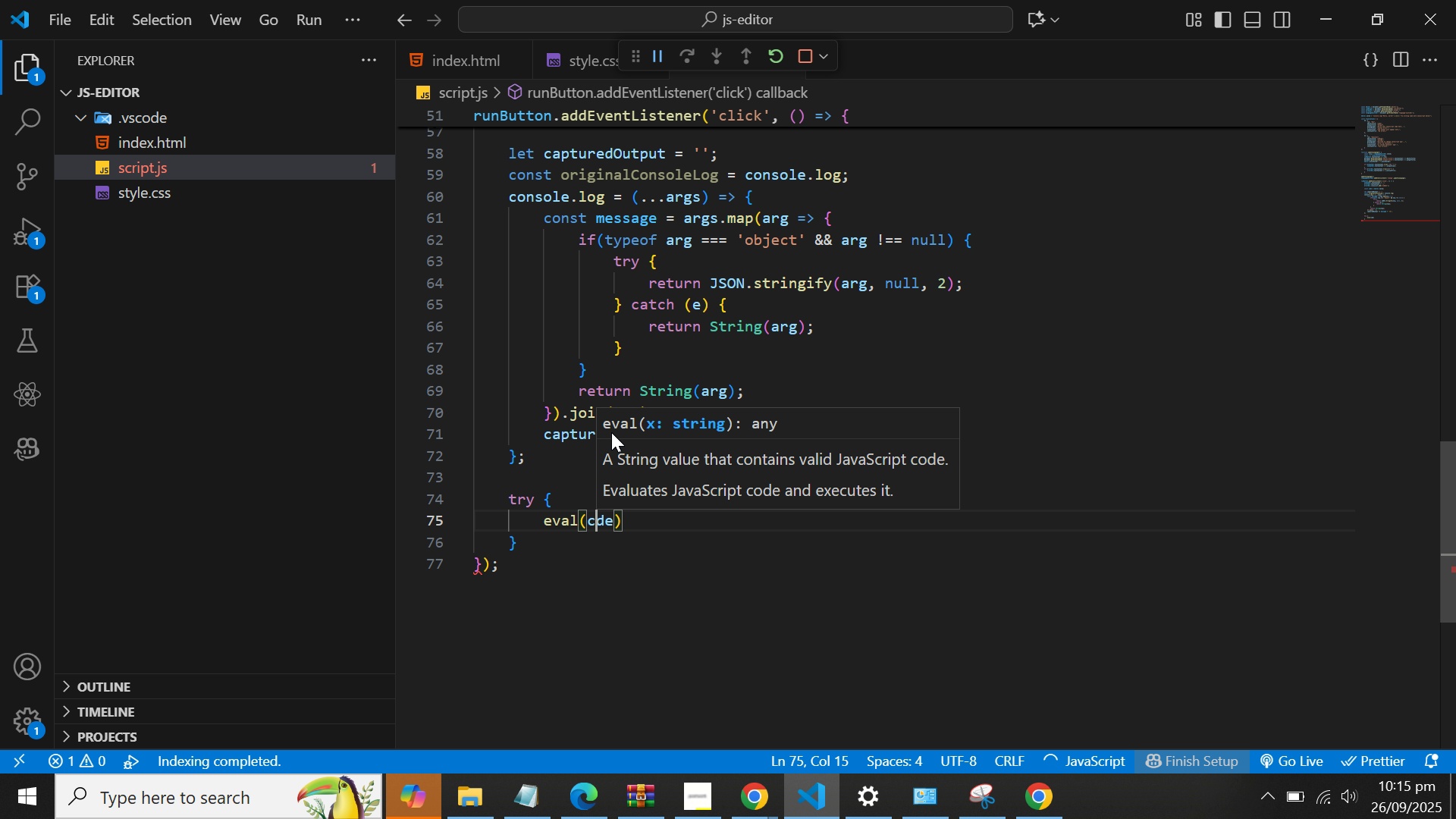 
key(O)
 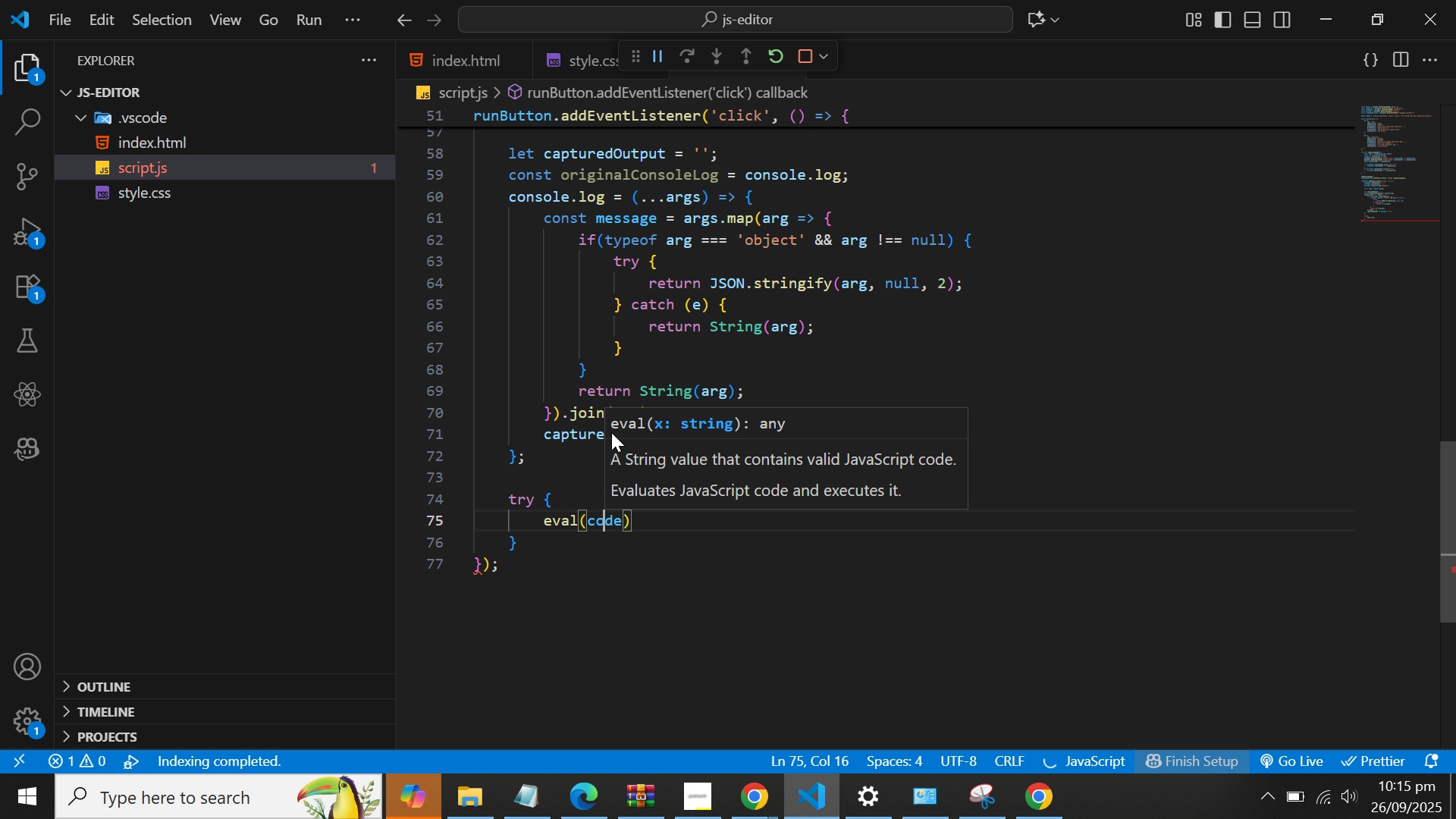 
key(ArrowRight)
 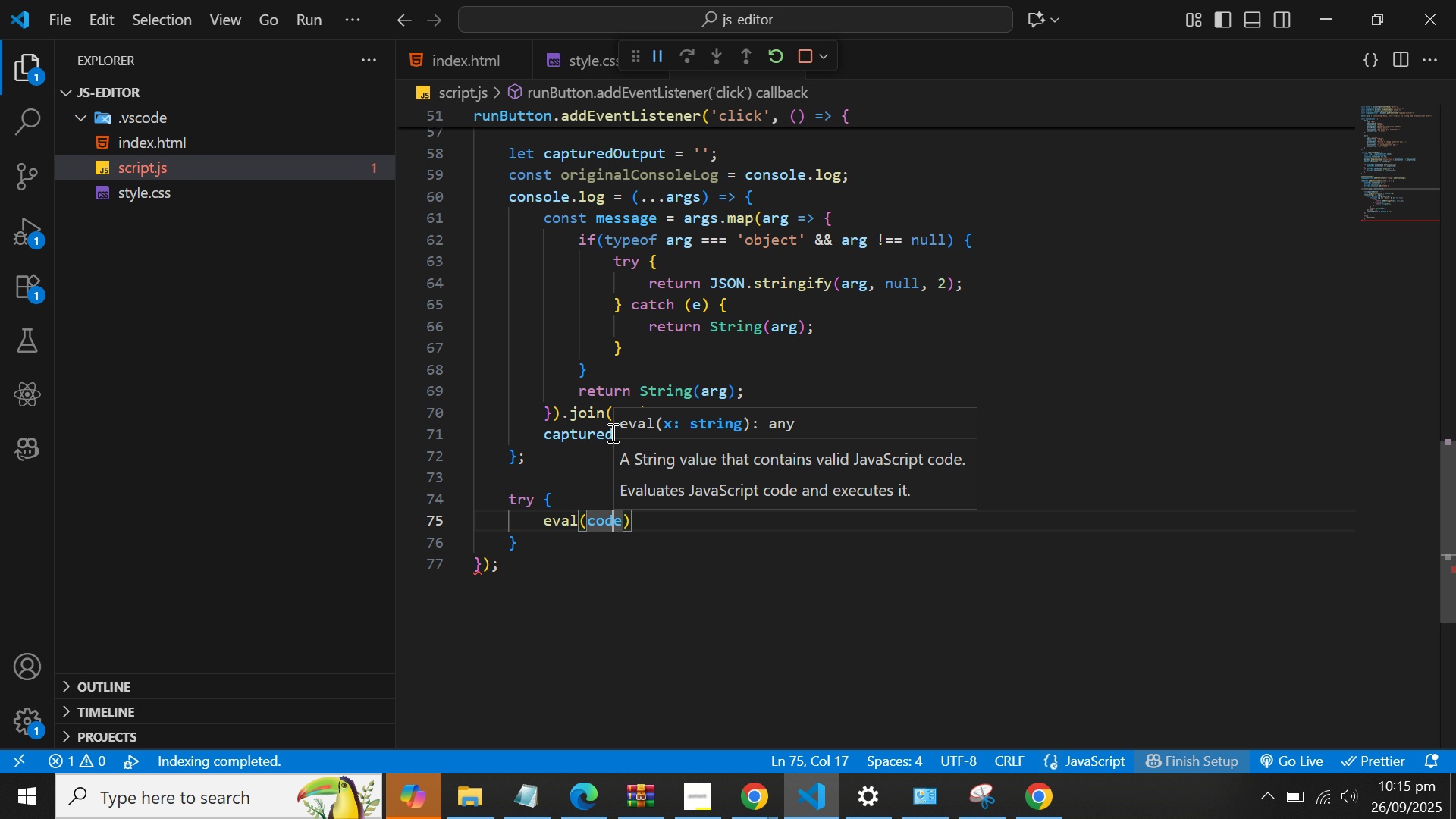 
key(ArrowRight)
 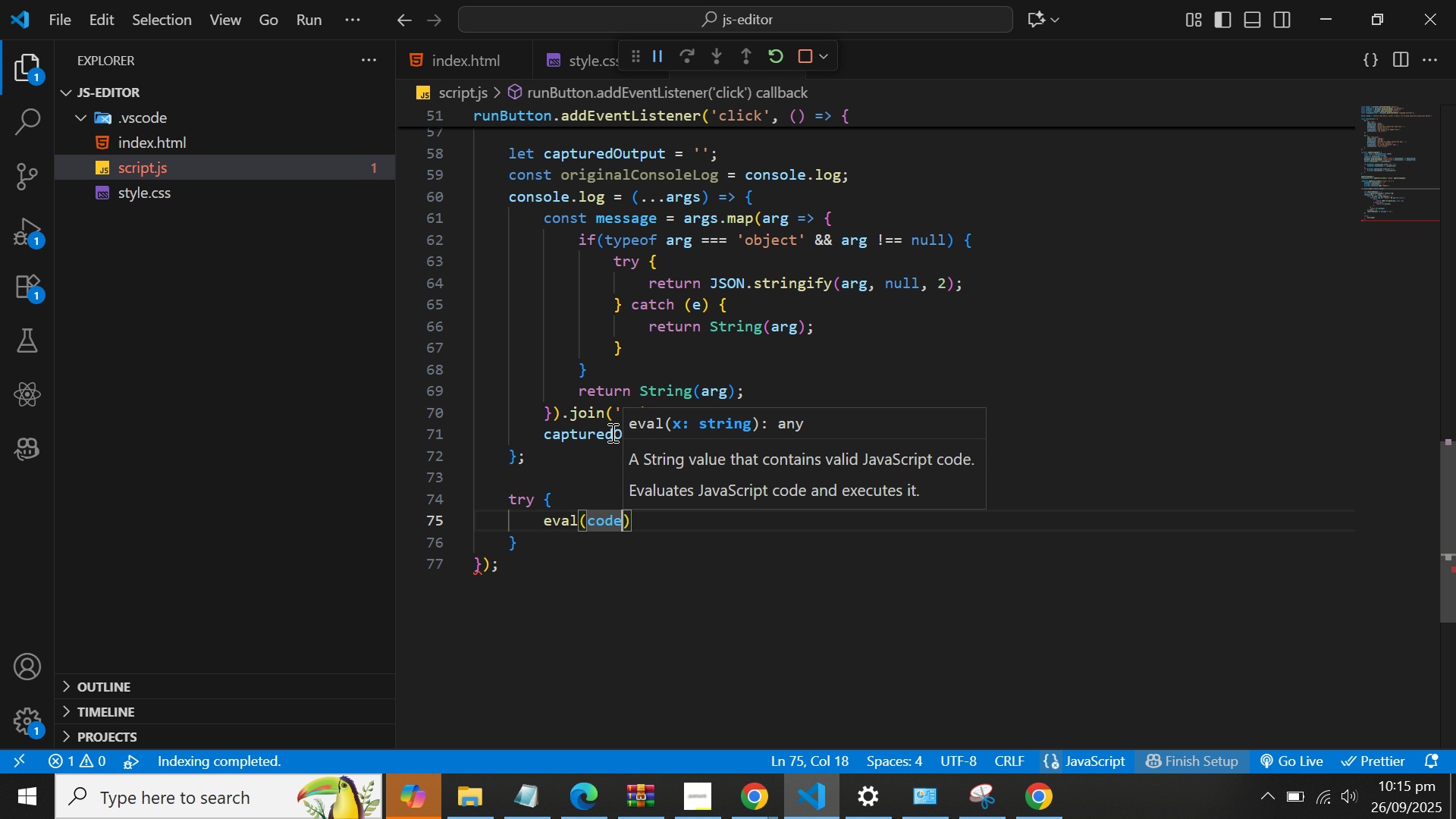 
key(ArrowRight)
 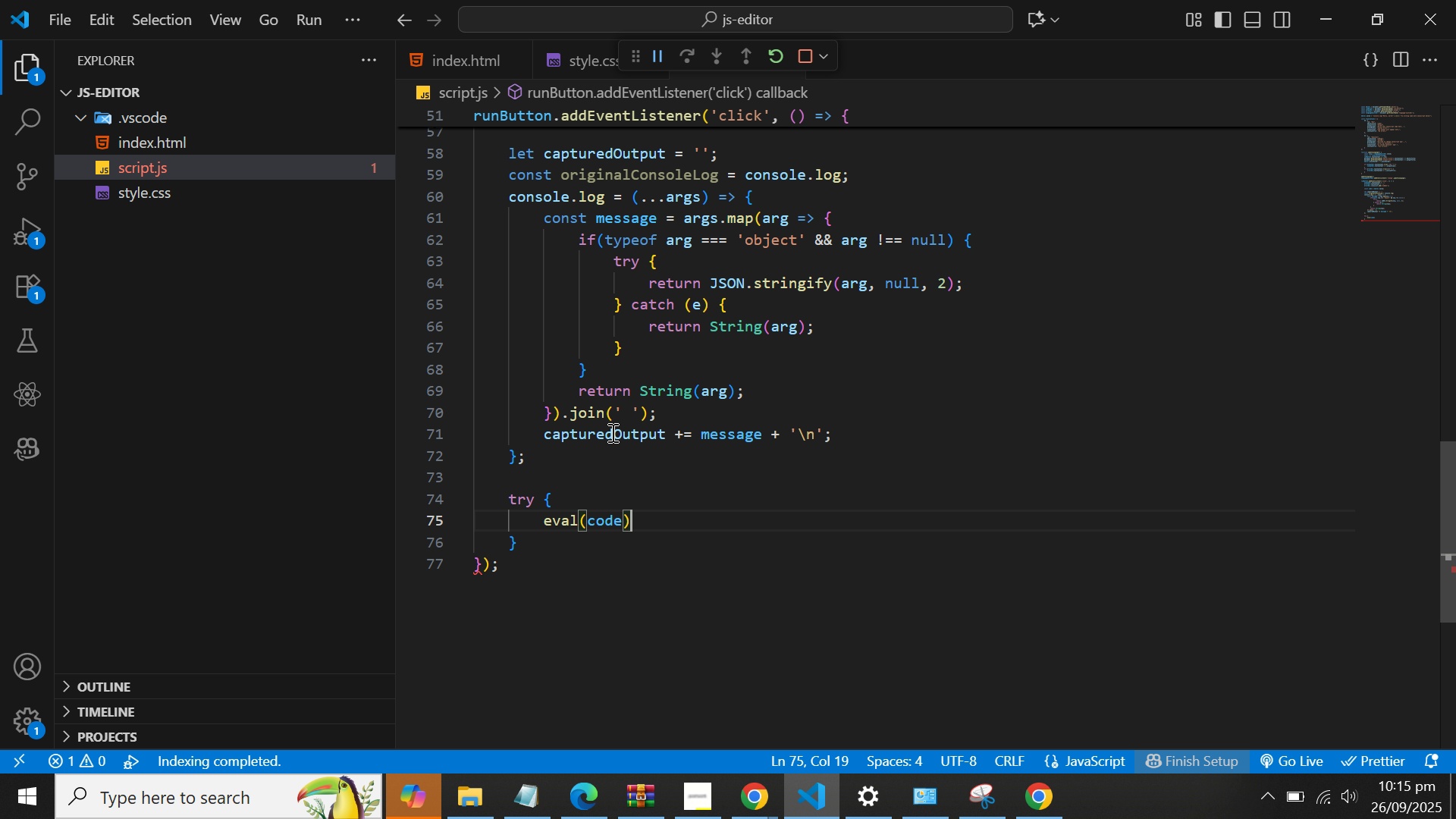 
key(Semicolon)
 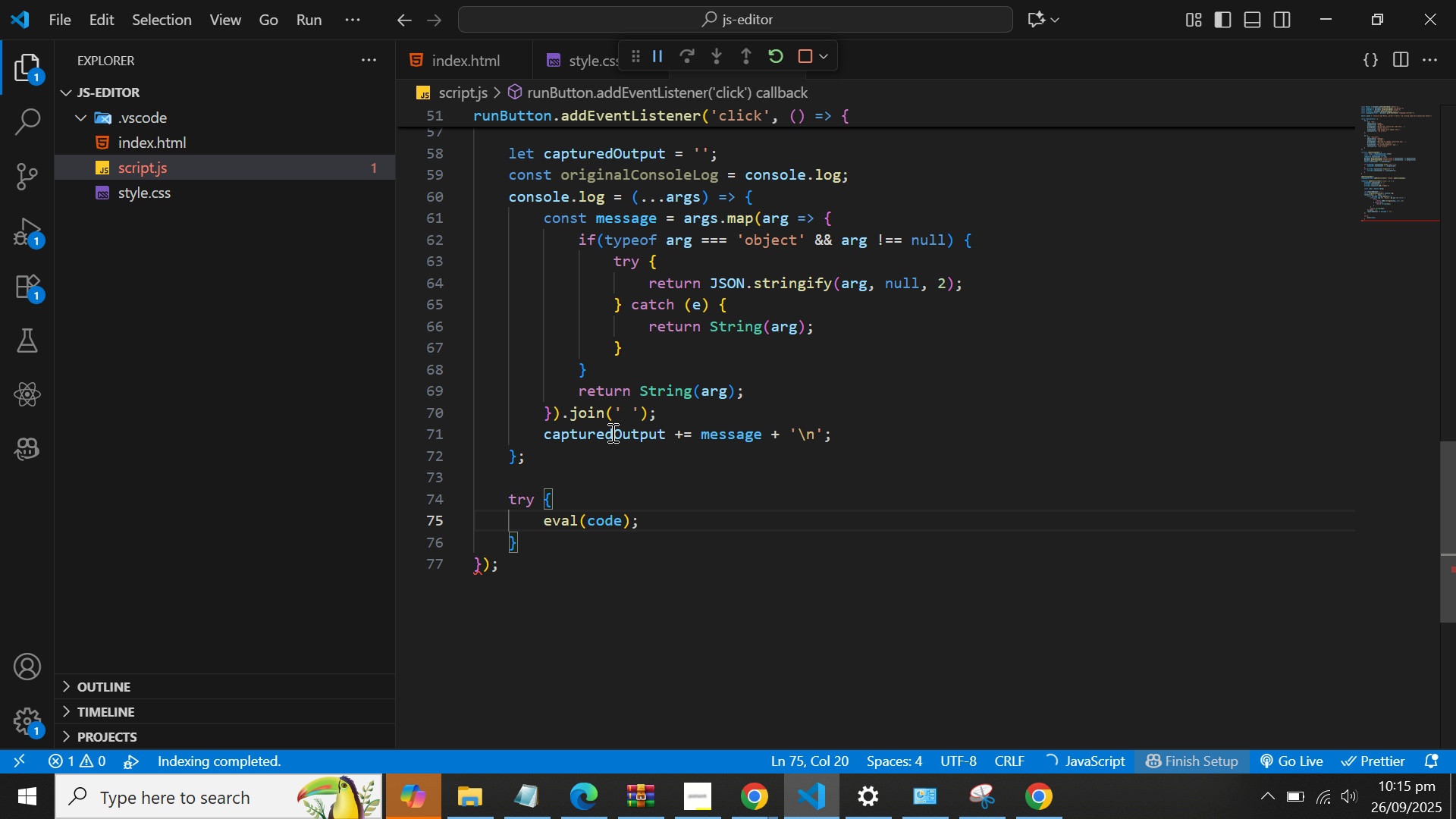 
key(Enter)
 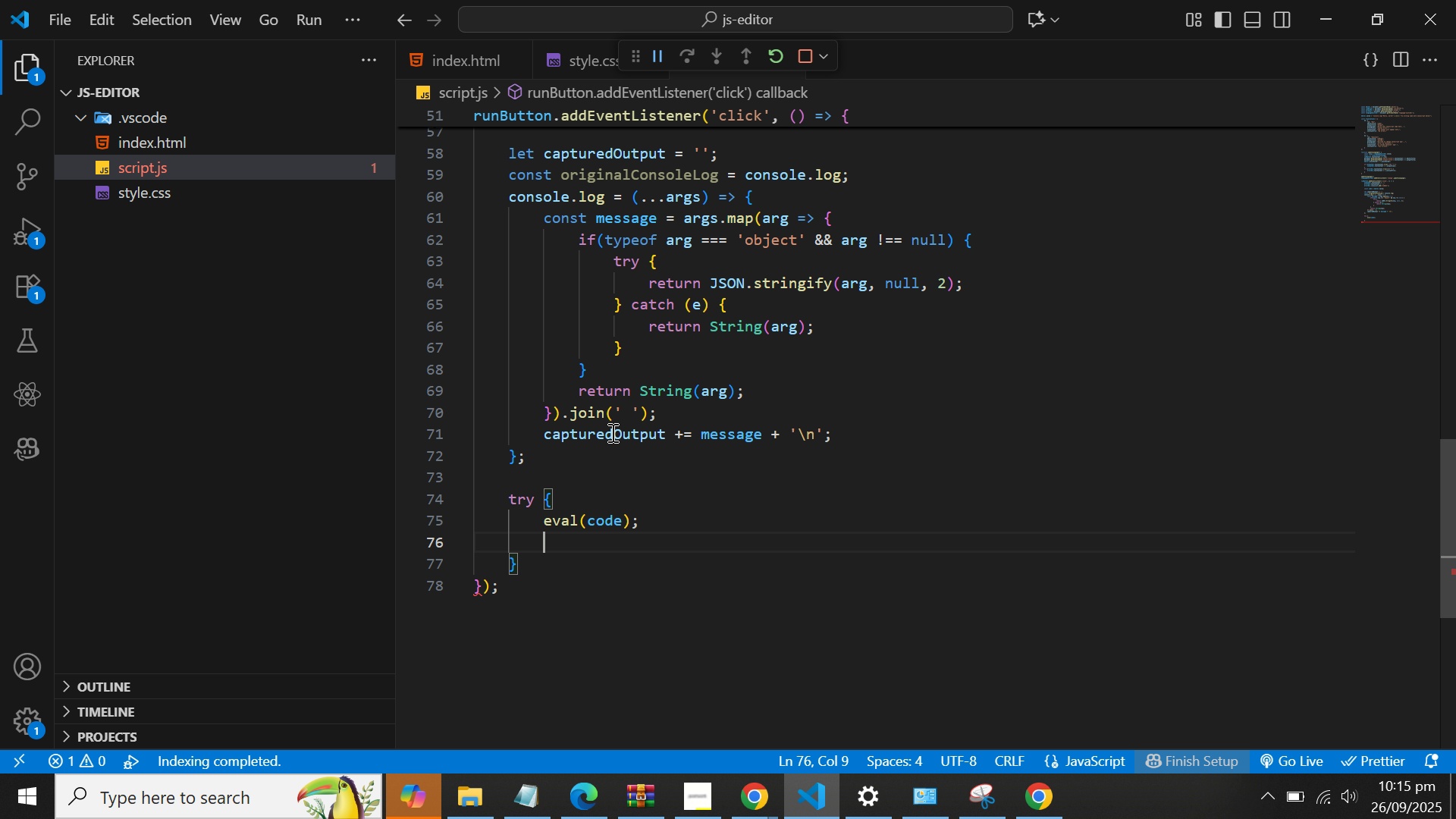 
type(outputDiv)
 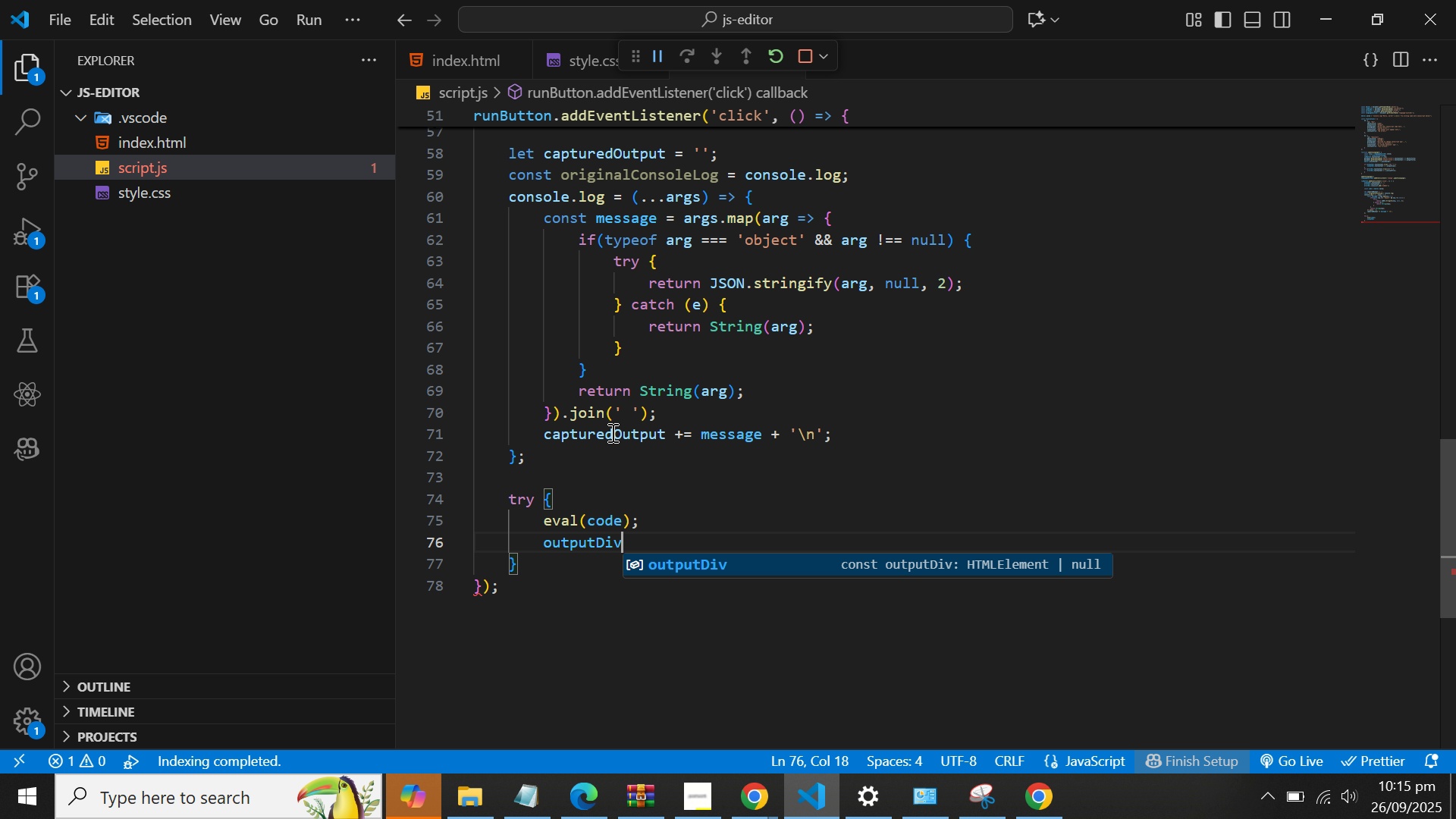 
wait(8.88)
 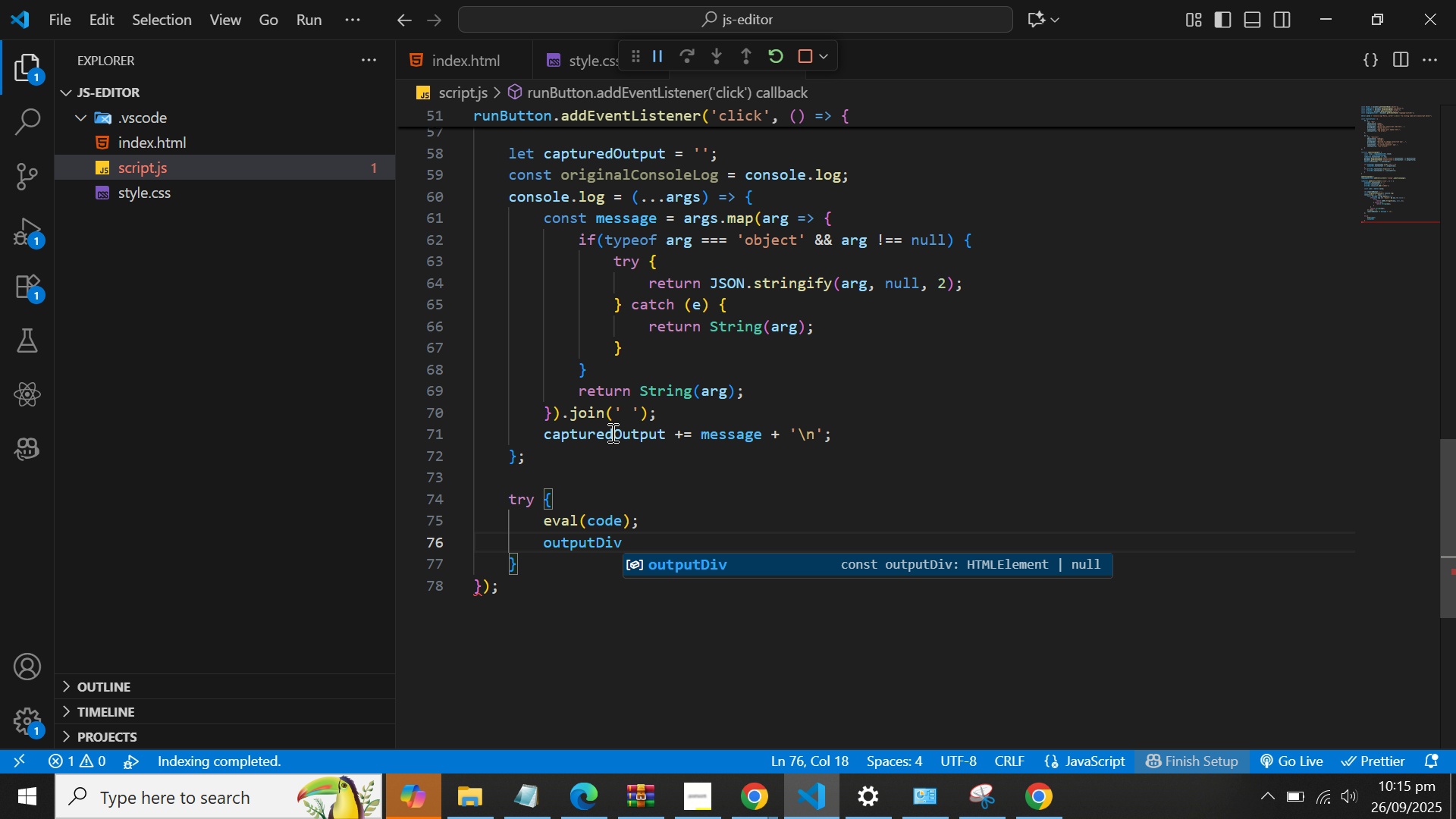 
type(.text)
 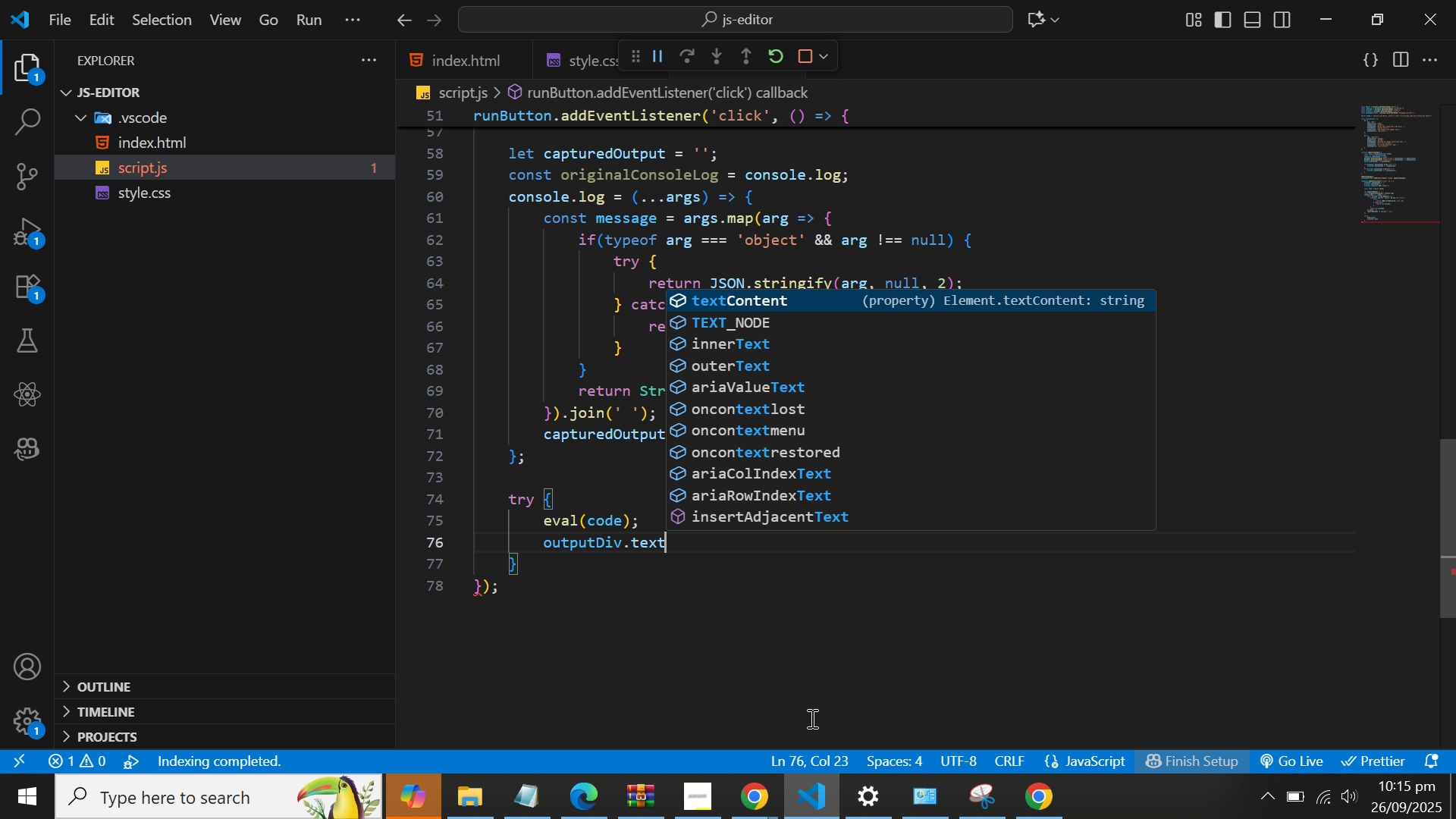 
key(Enter)
 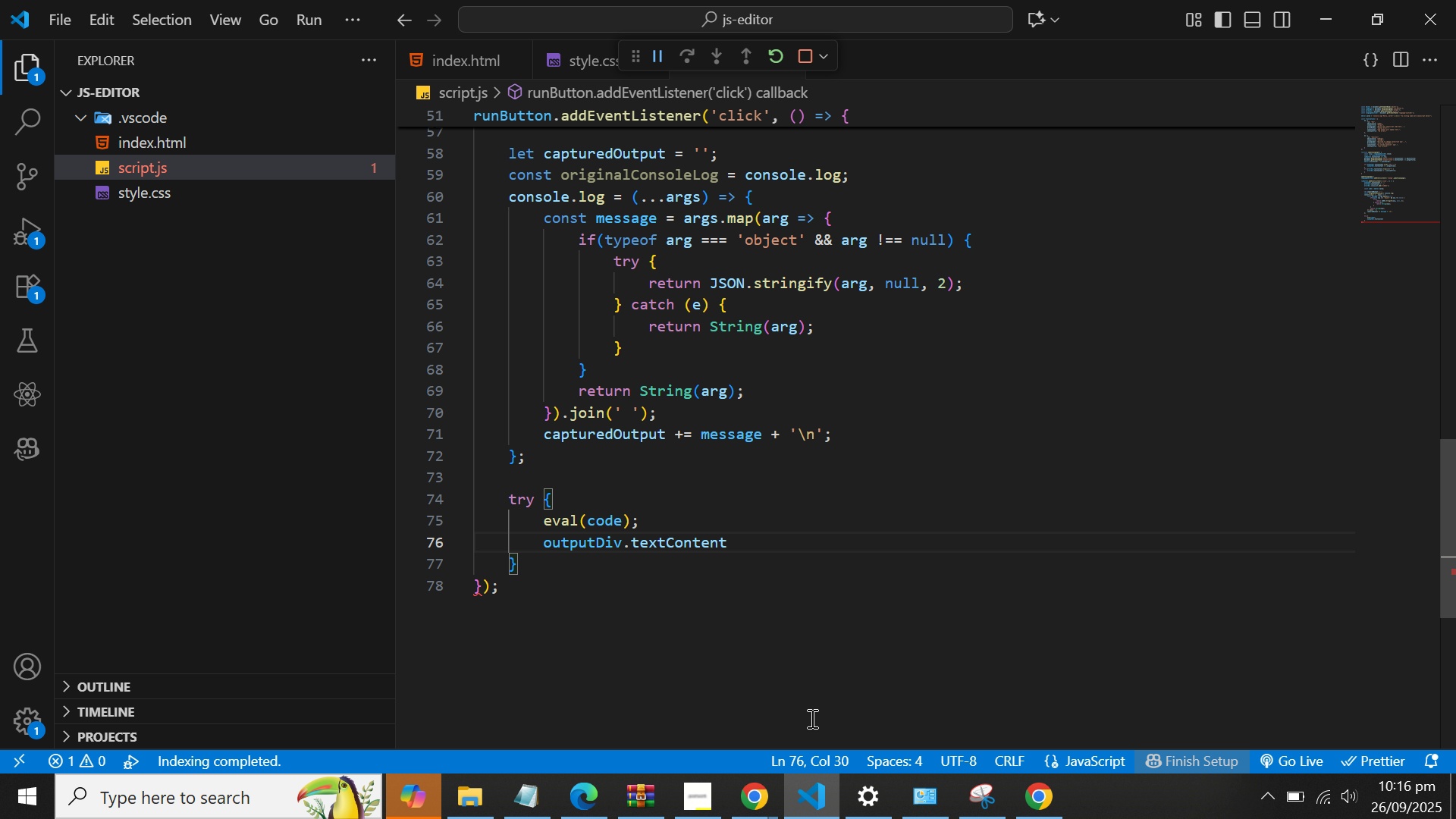 
type( =  cap)
 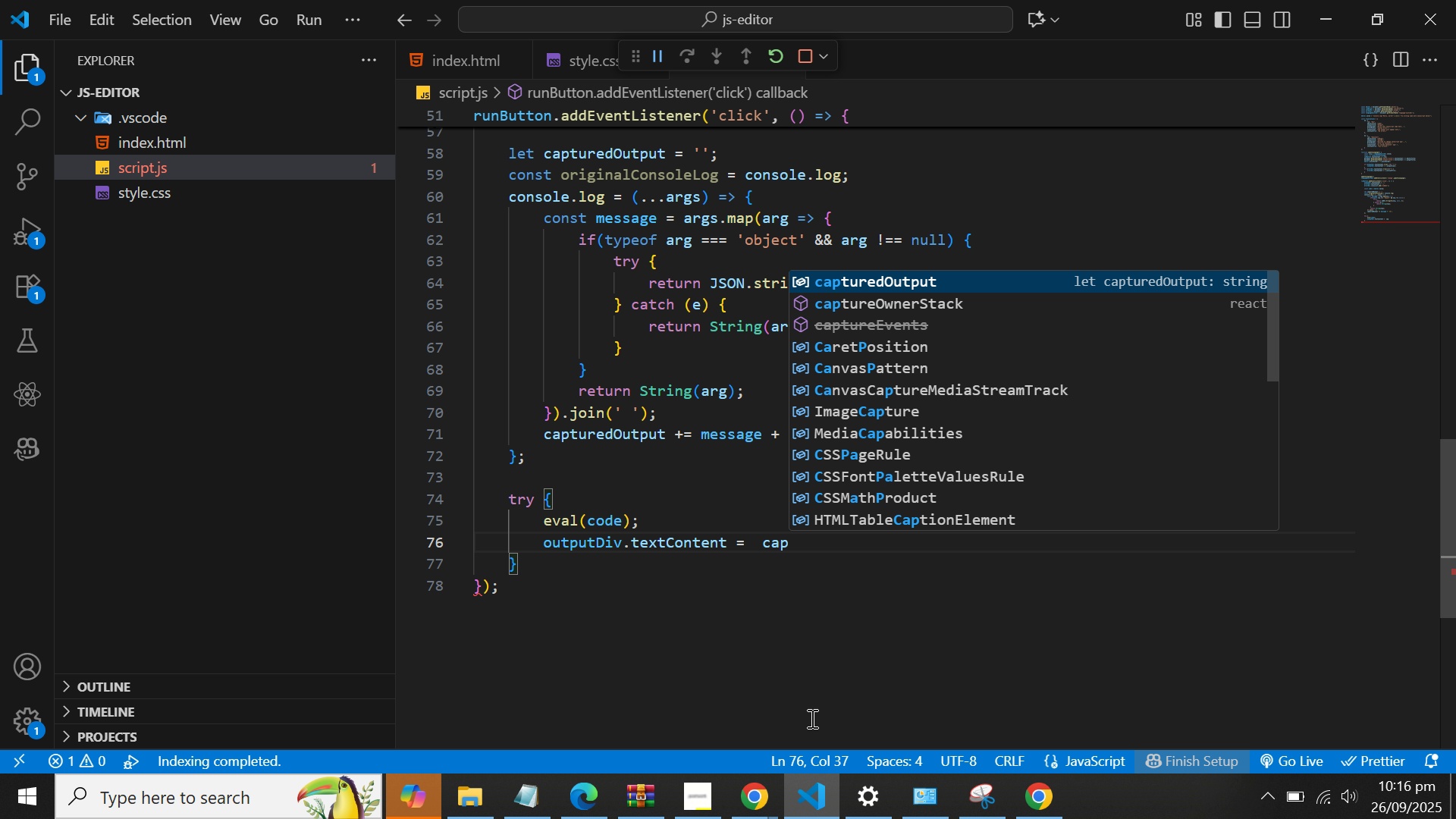 
key(Enter)
 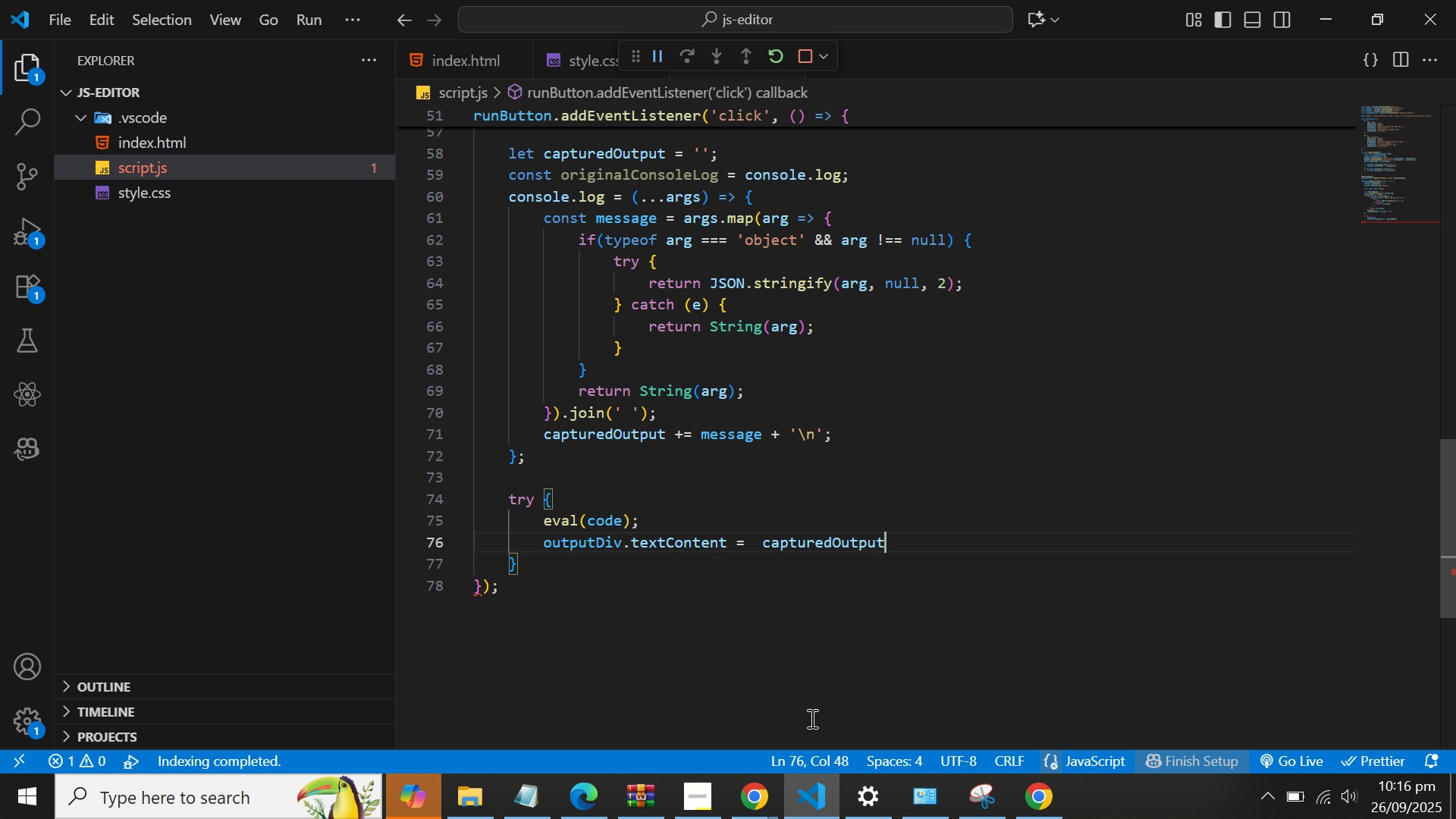 
type( || tr)
 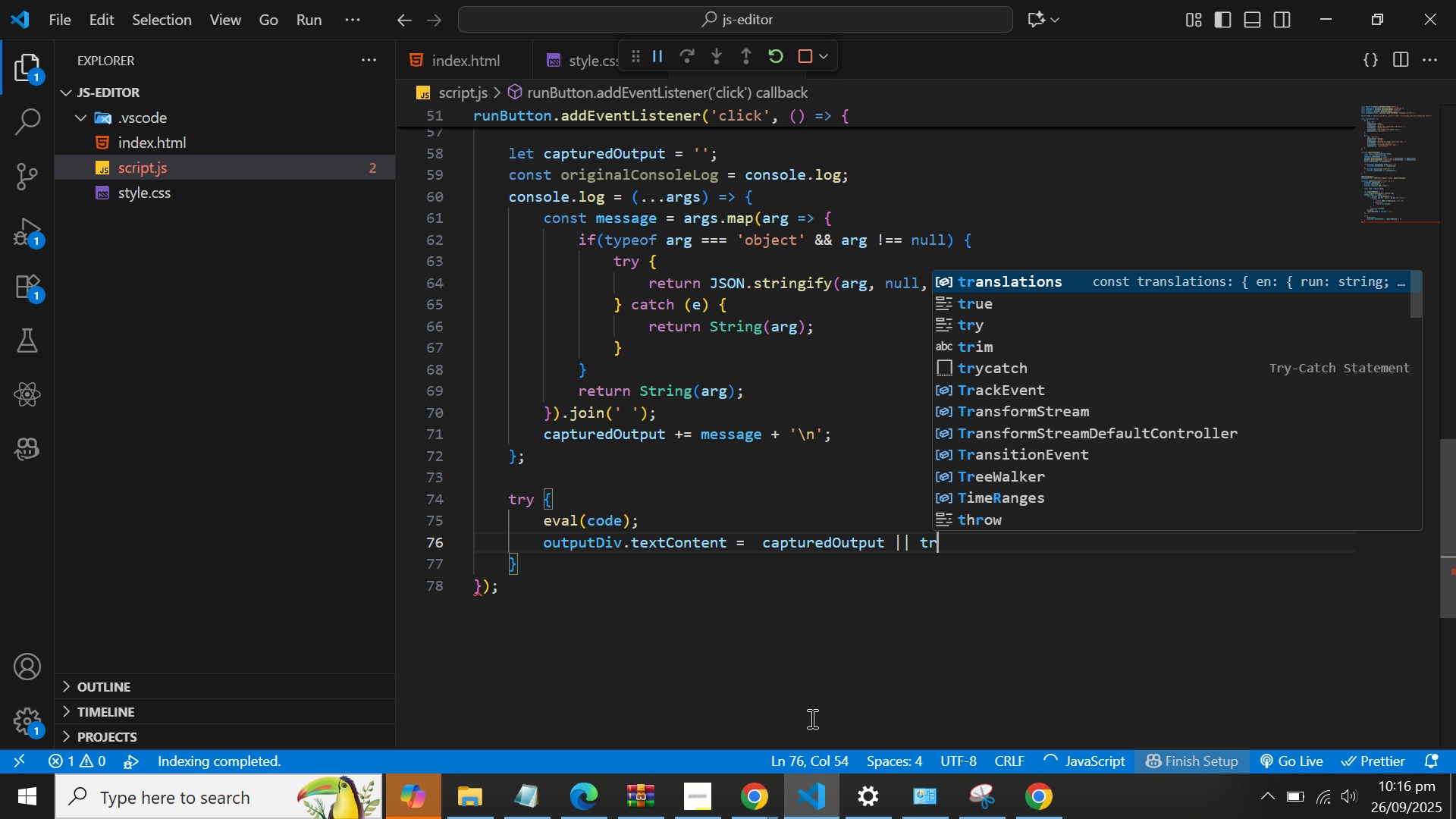 
key(Enter)
 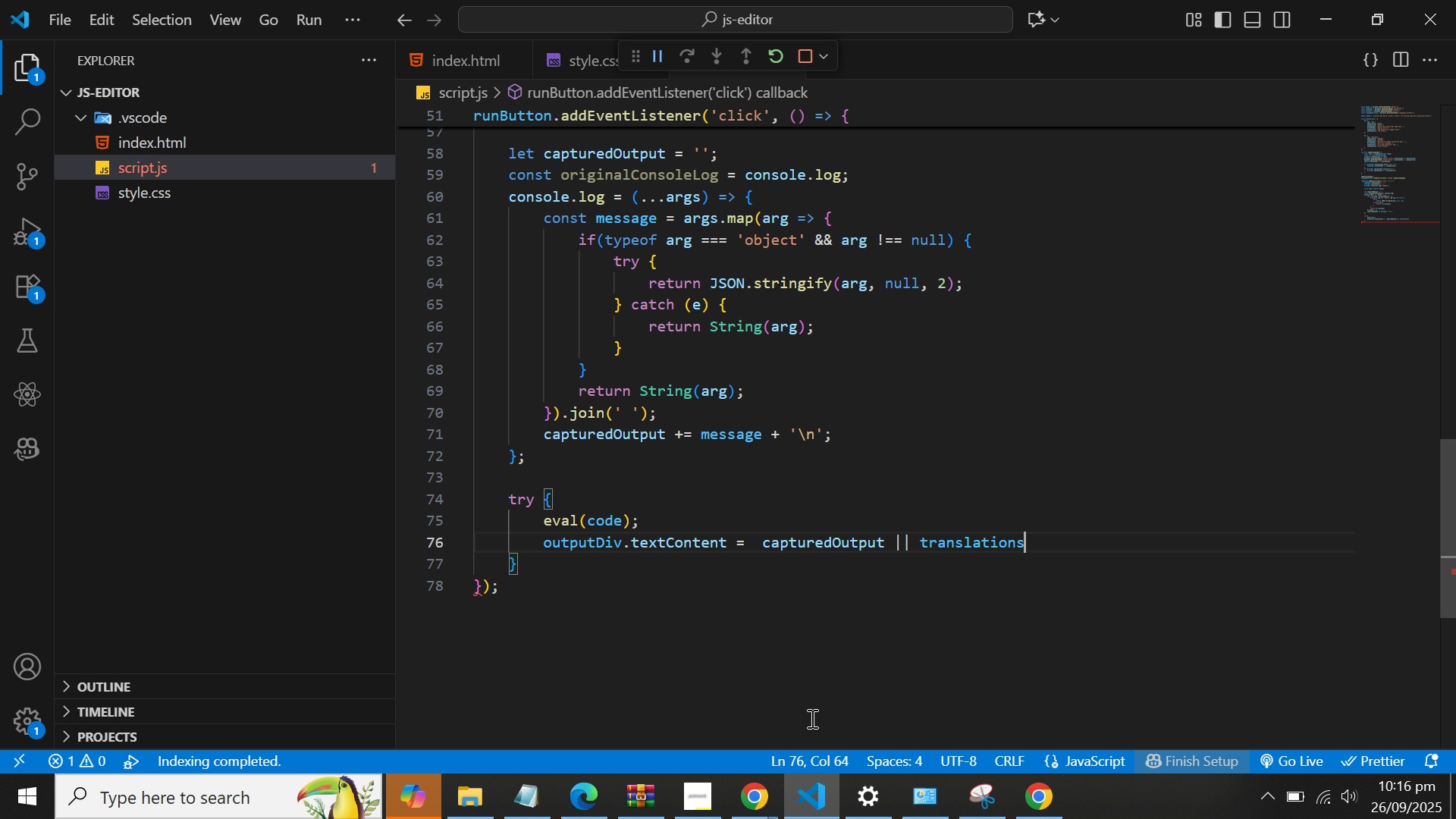 
type([langu)
 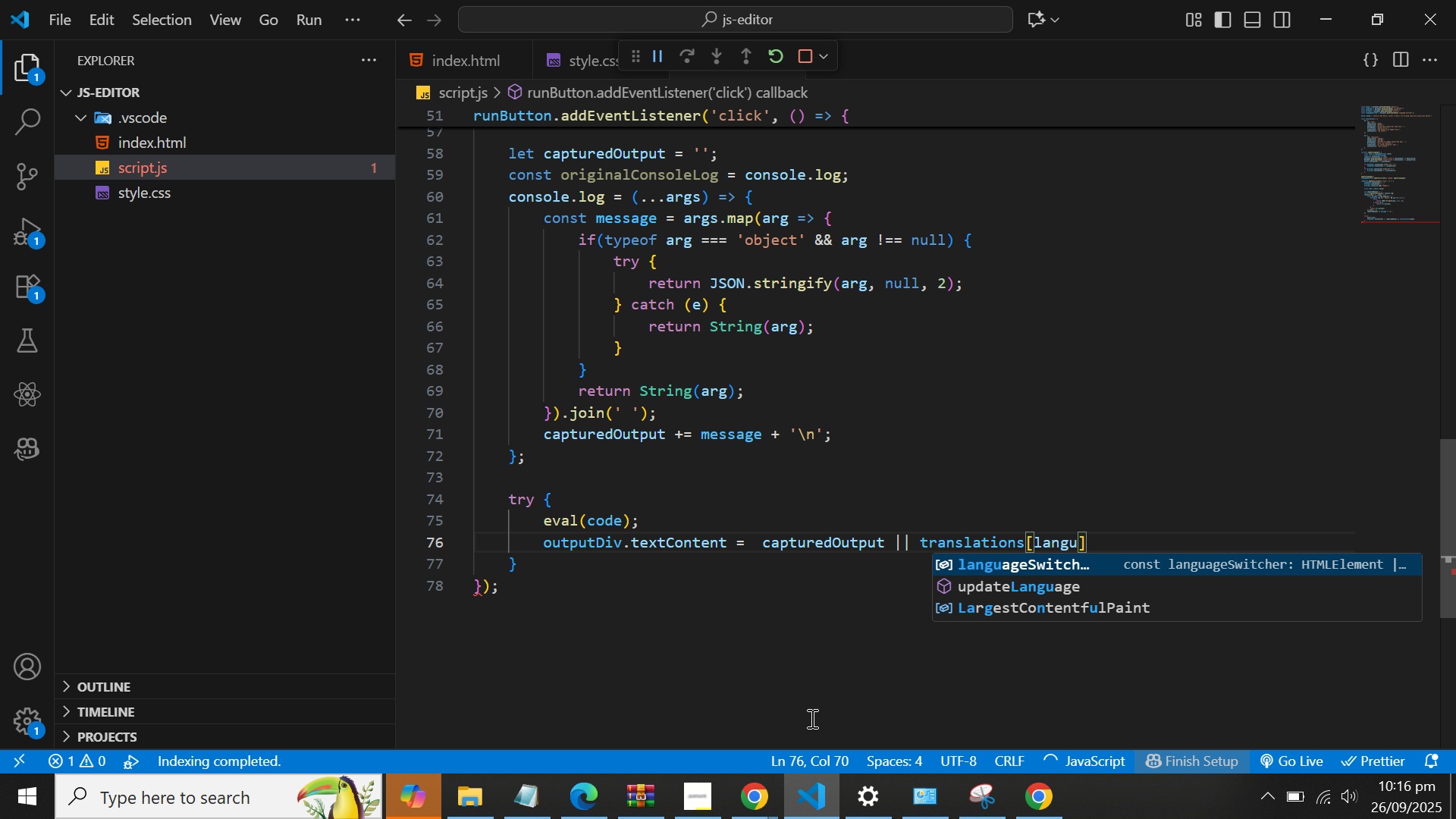 
key(Enter)
 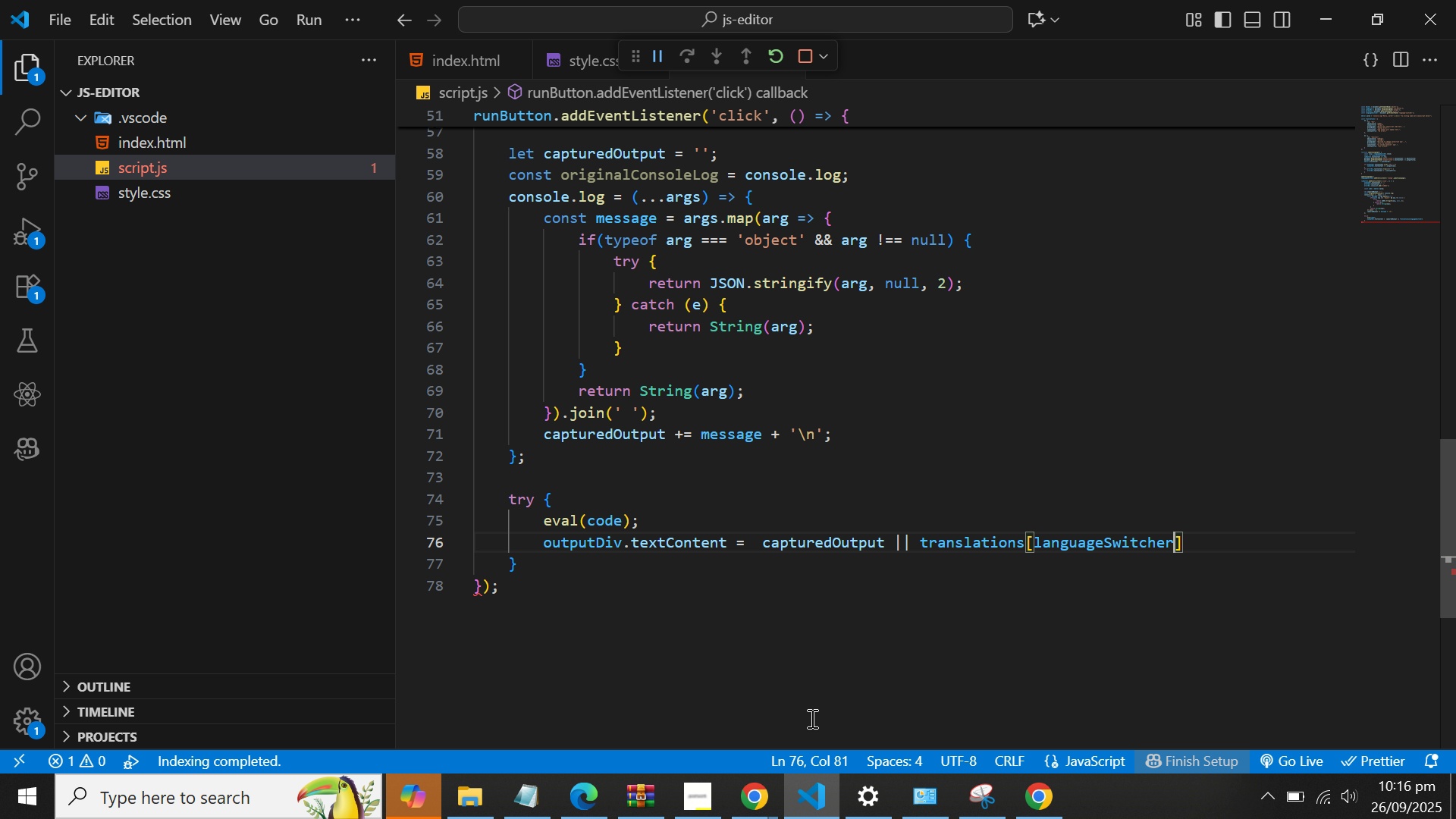 
type(.value)
 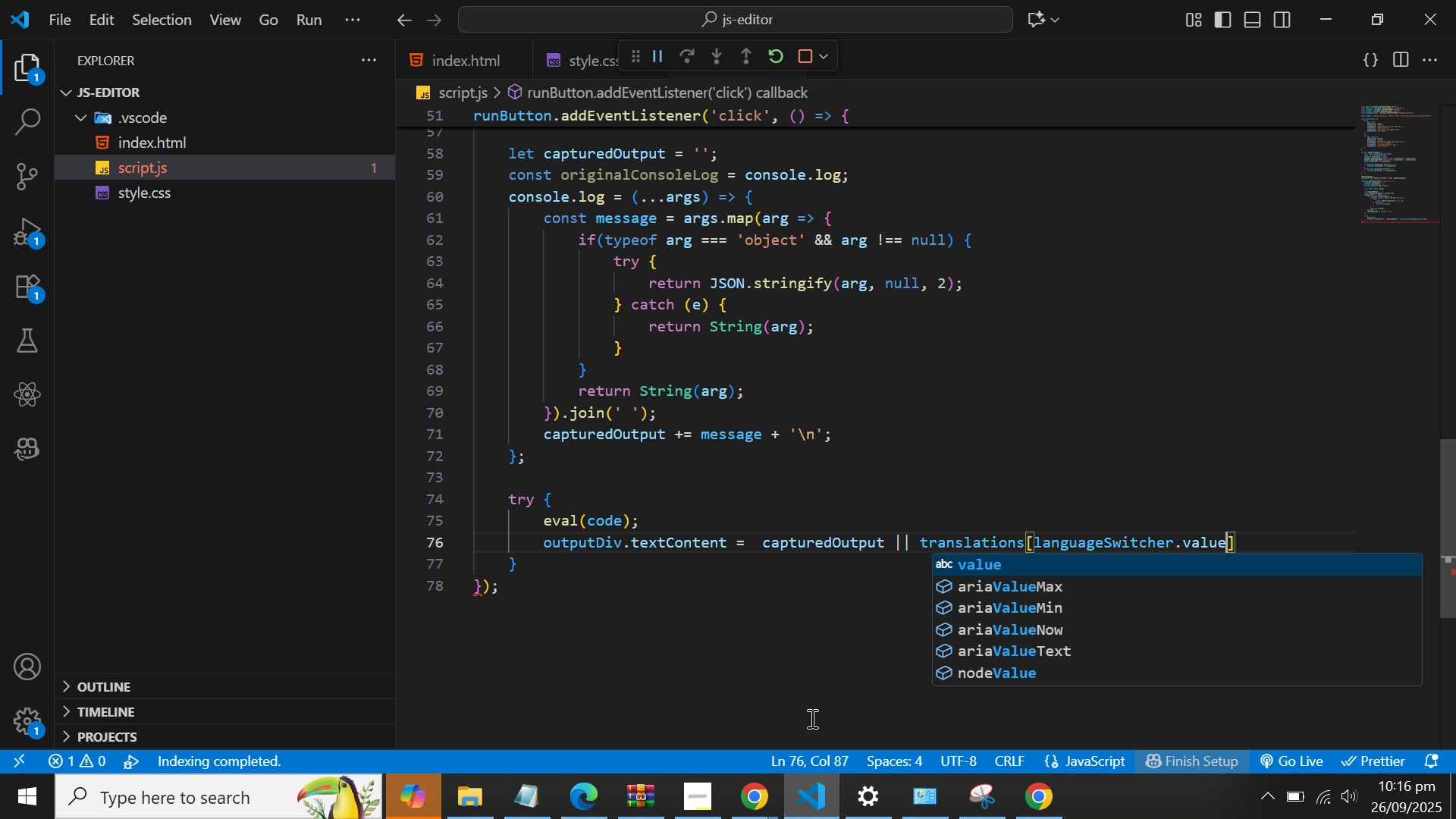 
key(ArrowRight)
 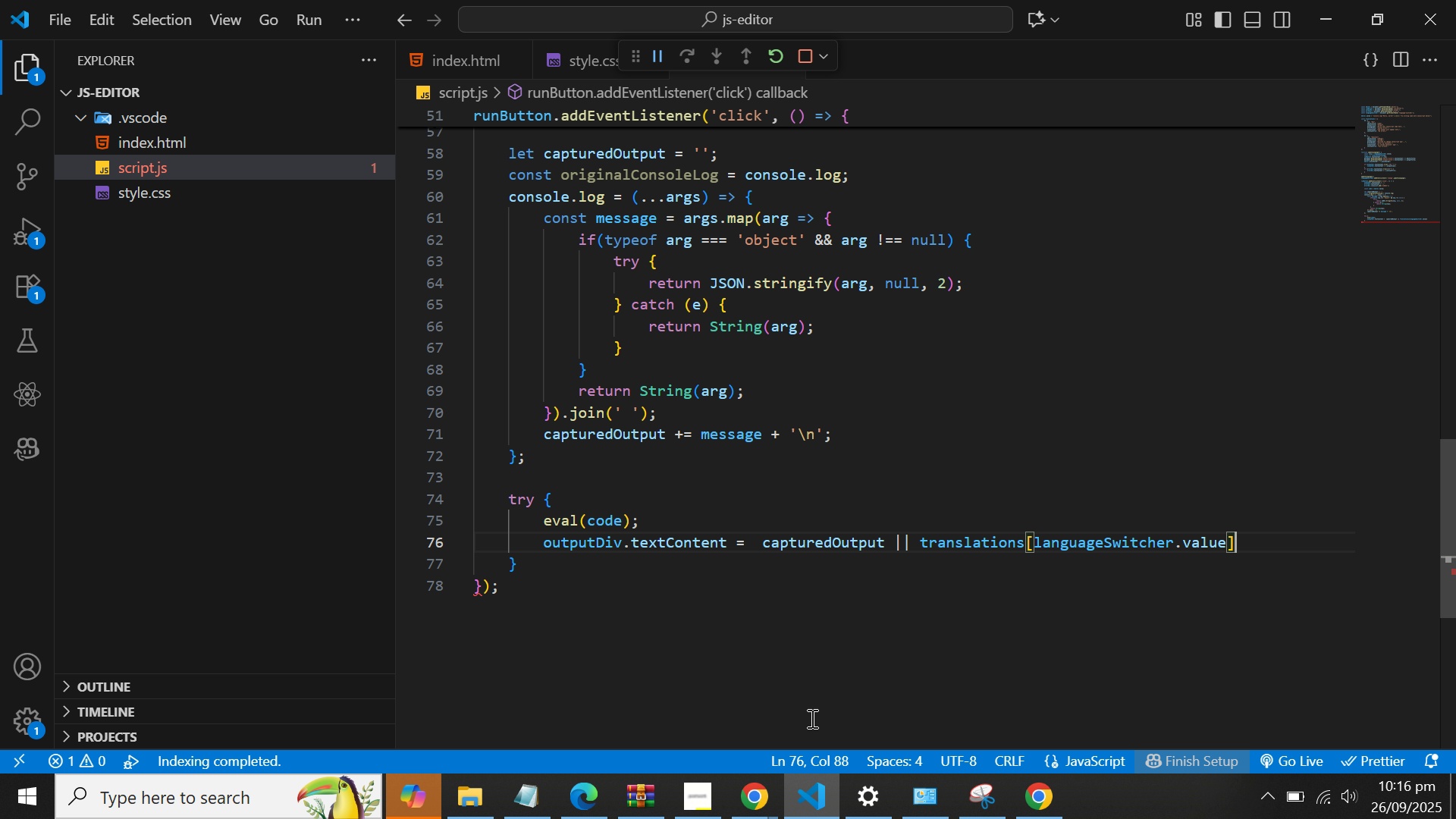 
key(ArrowRight)
 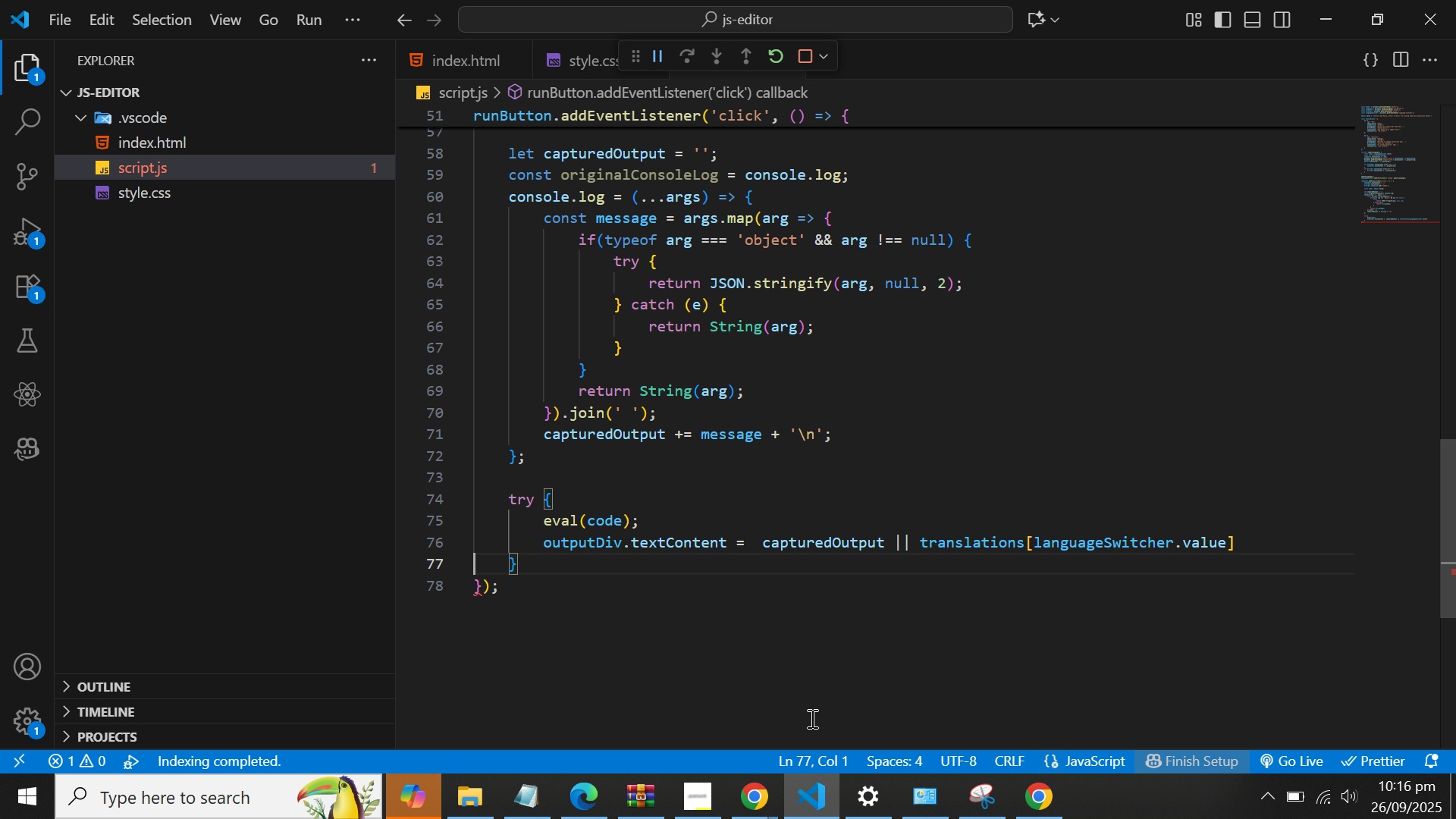 
key(ArrowLeft)
 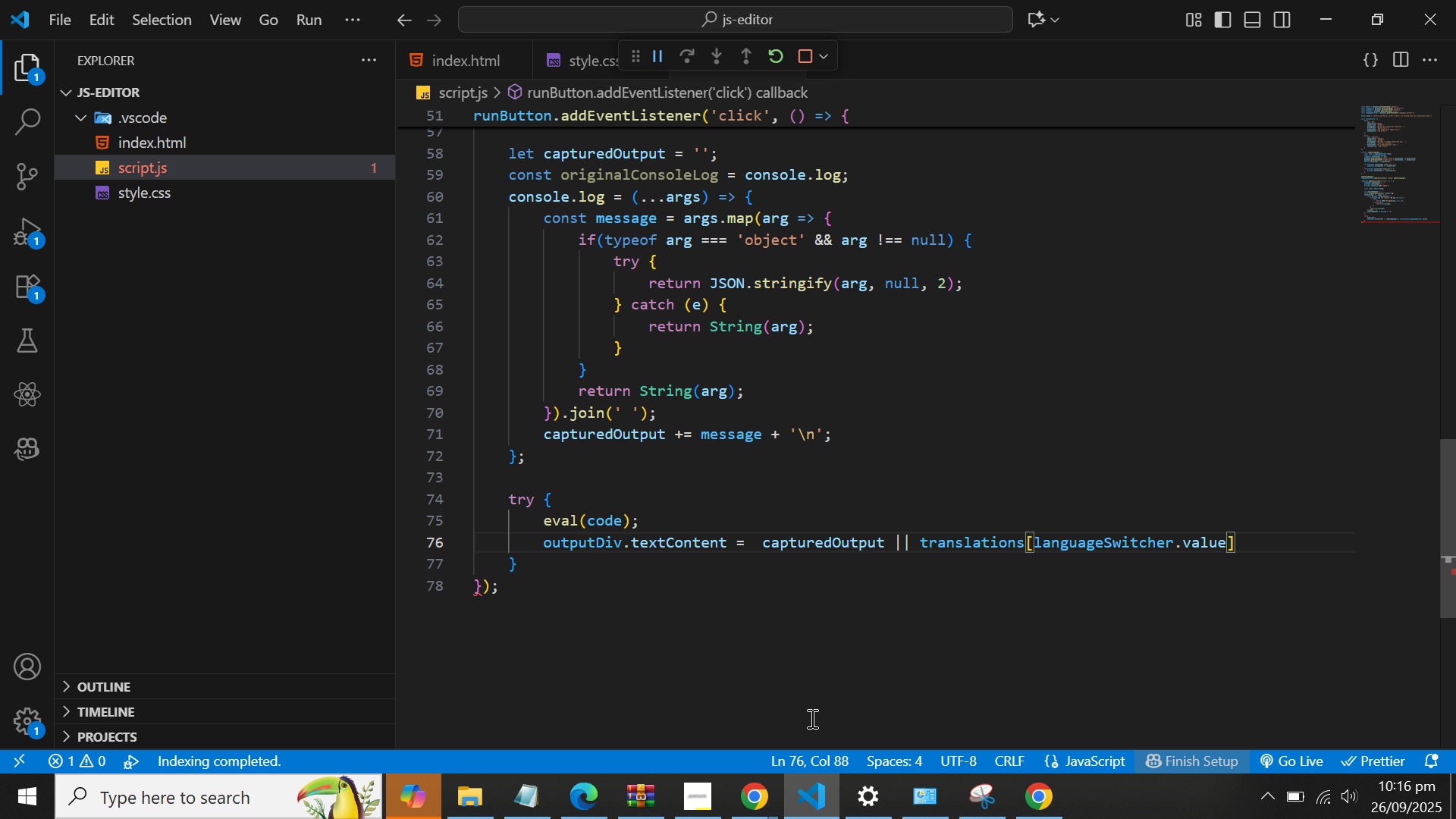 
type(.output)
 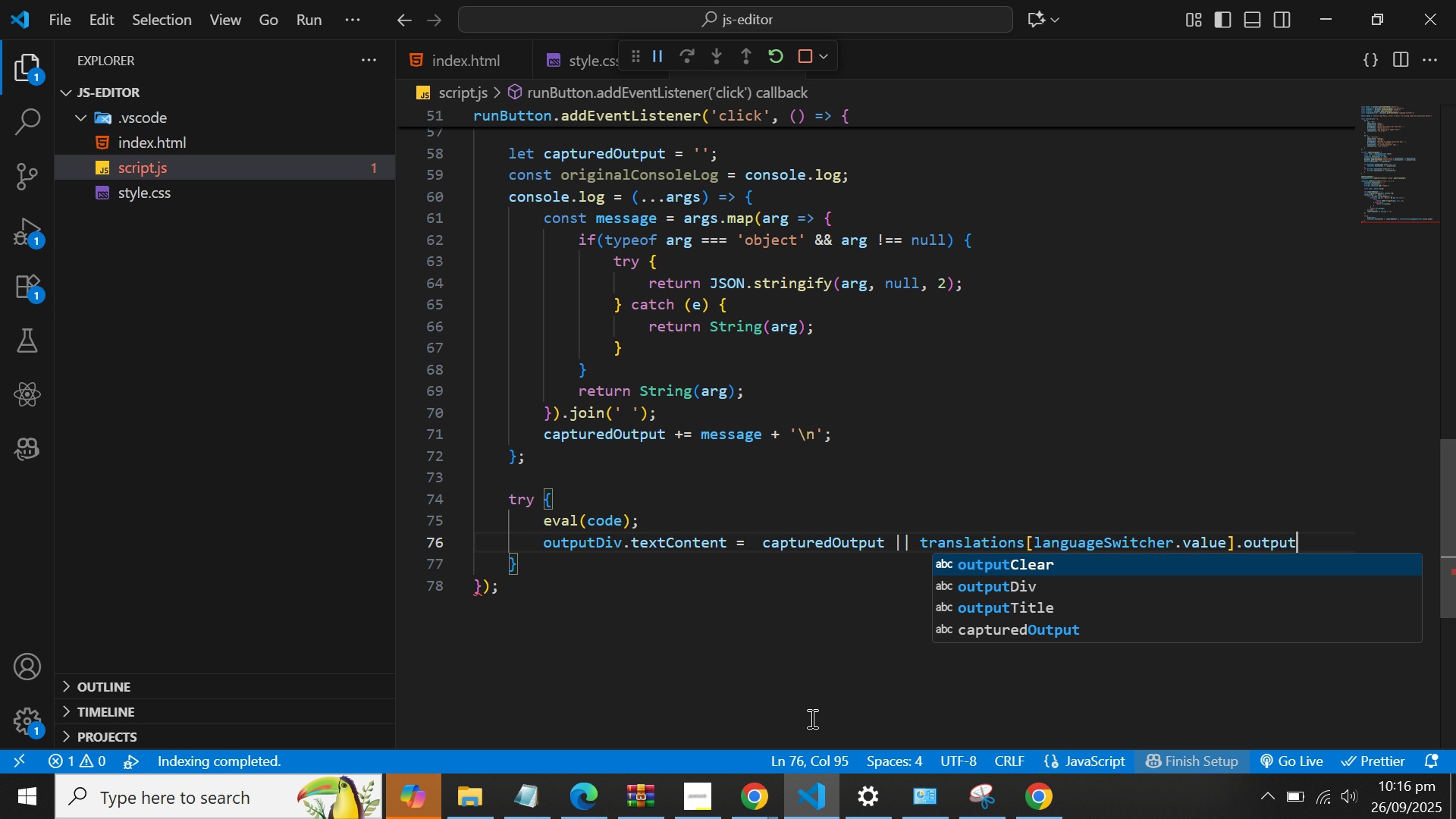 
key(Enter)
 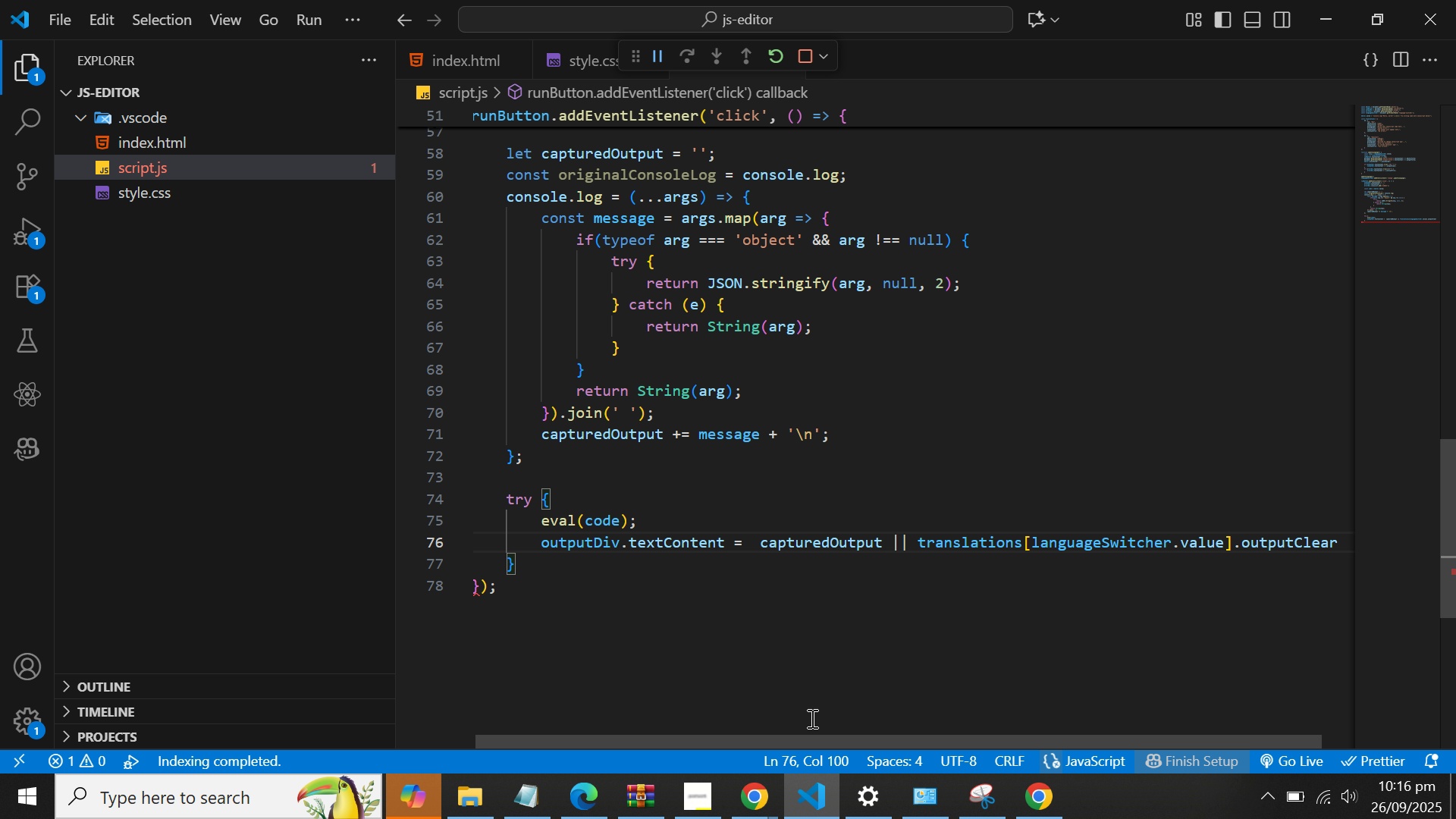 
key(Semicolon)
 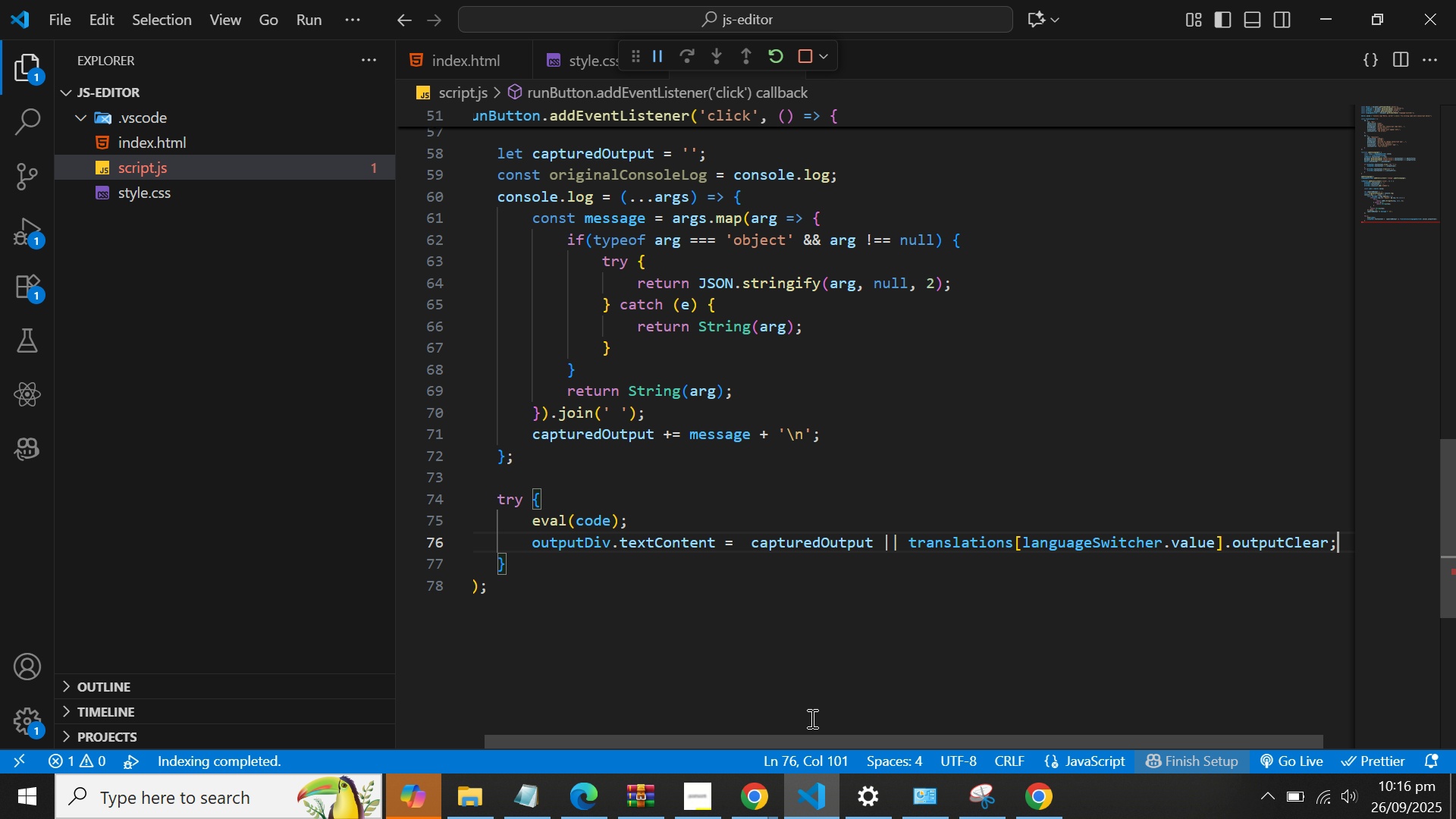 
key(Enter)
 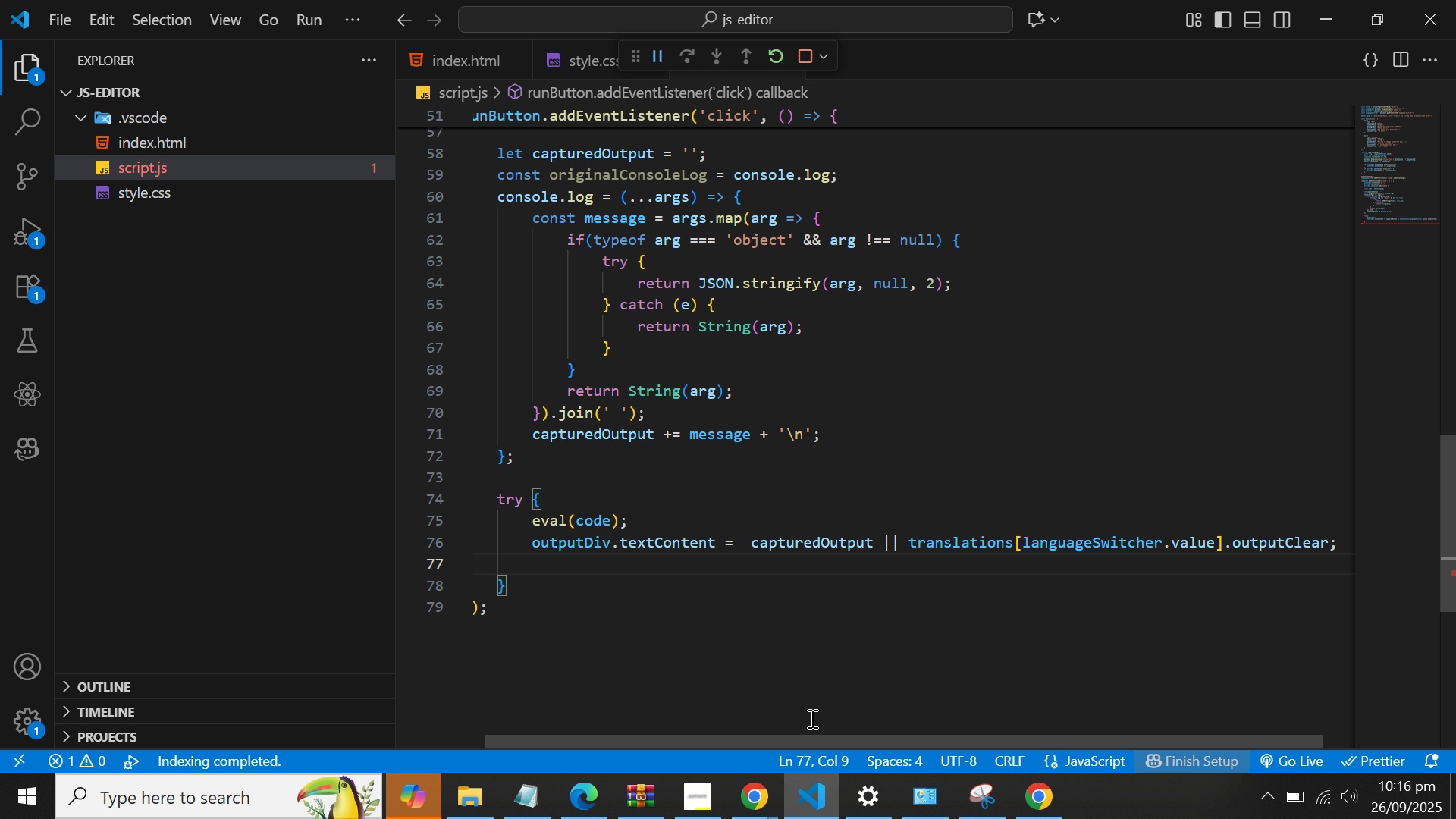 
type(ou)
 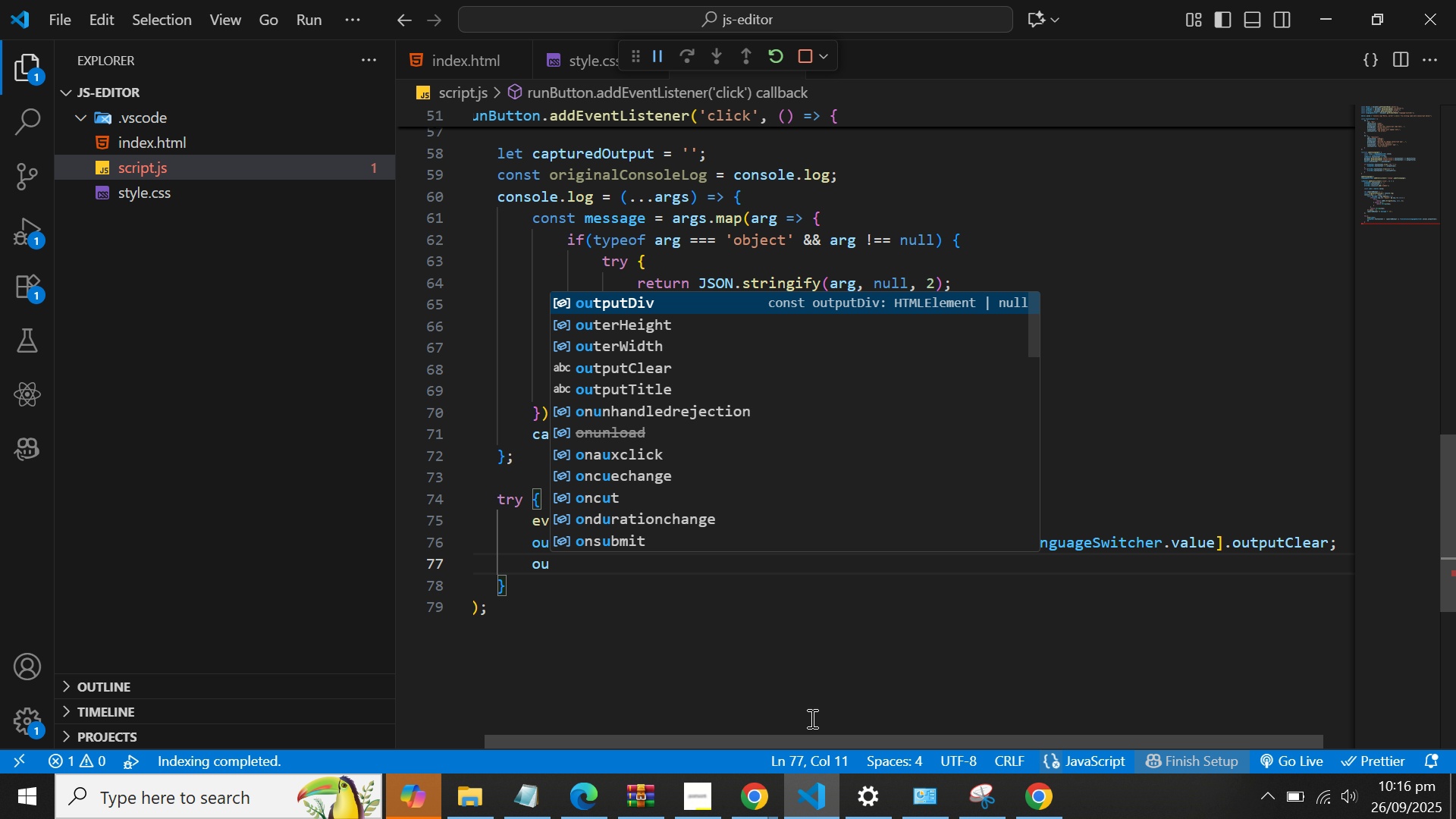 
key(Enter)
 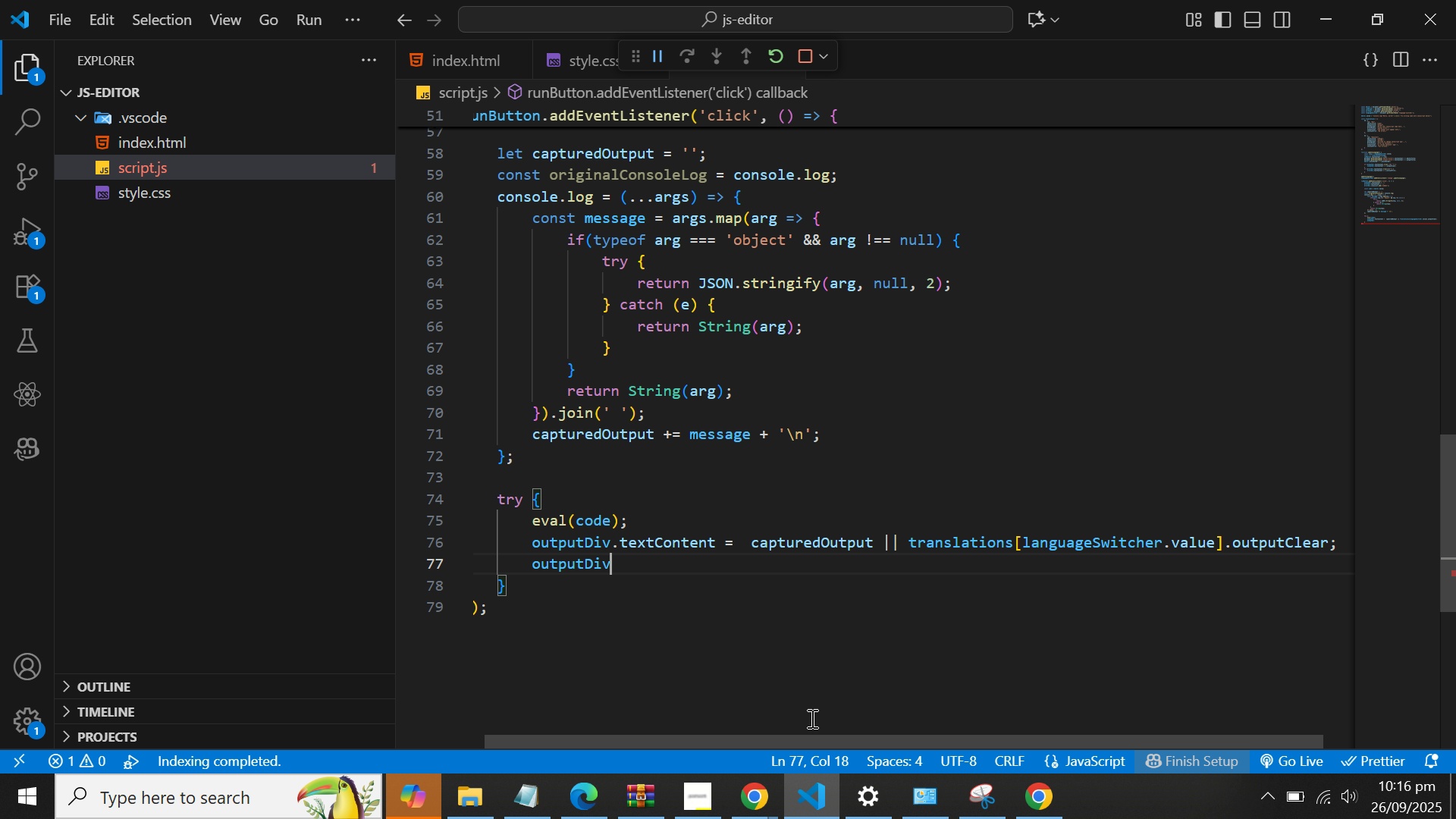 
type(.cl)
 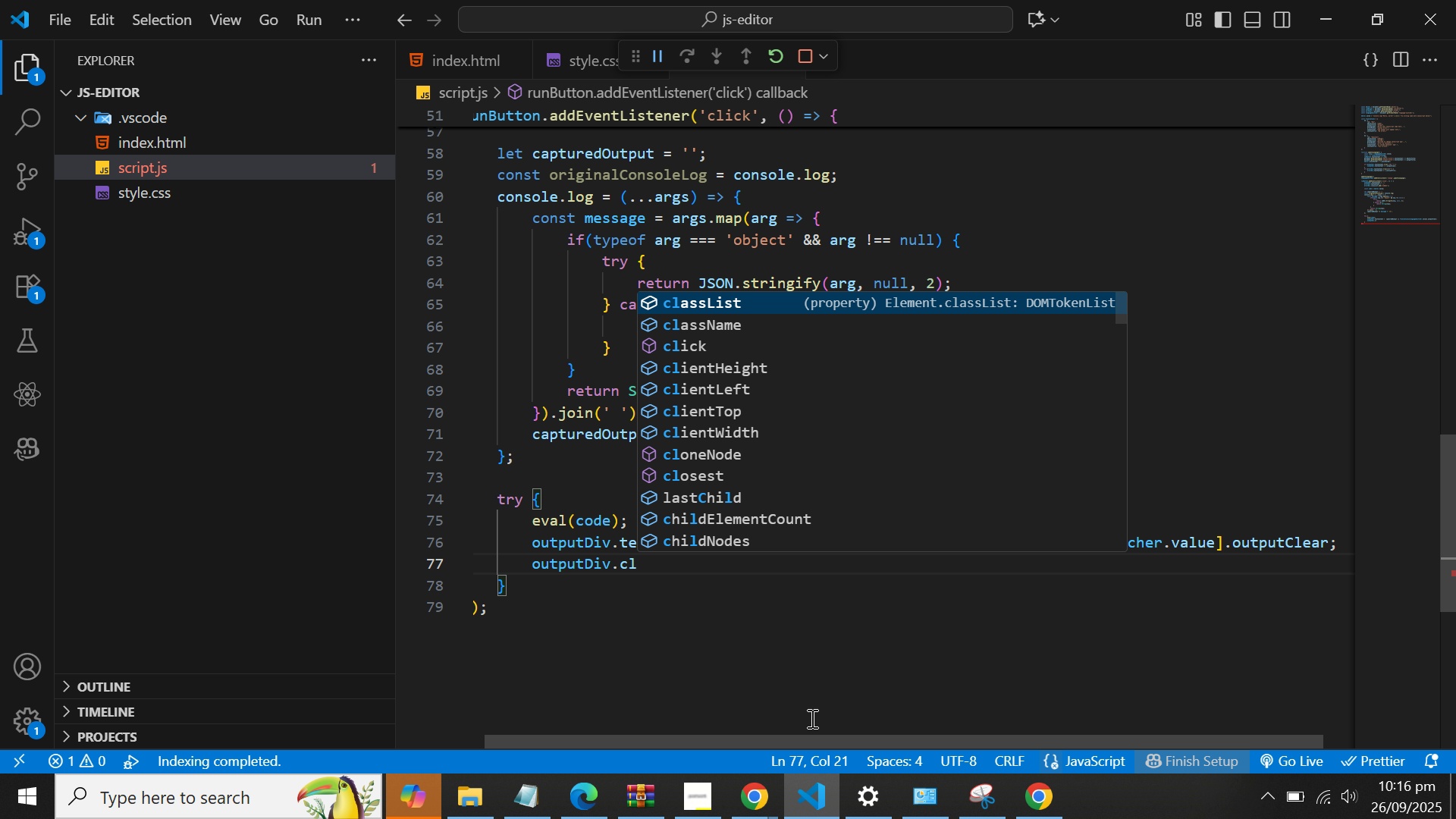 
key(Enter)
 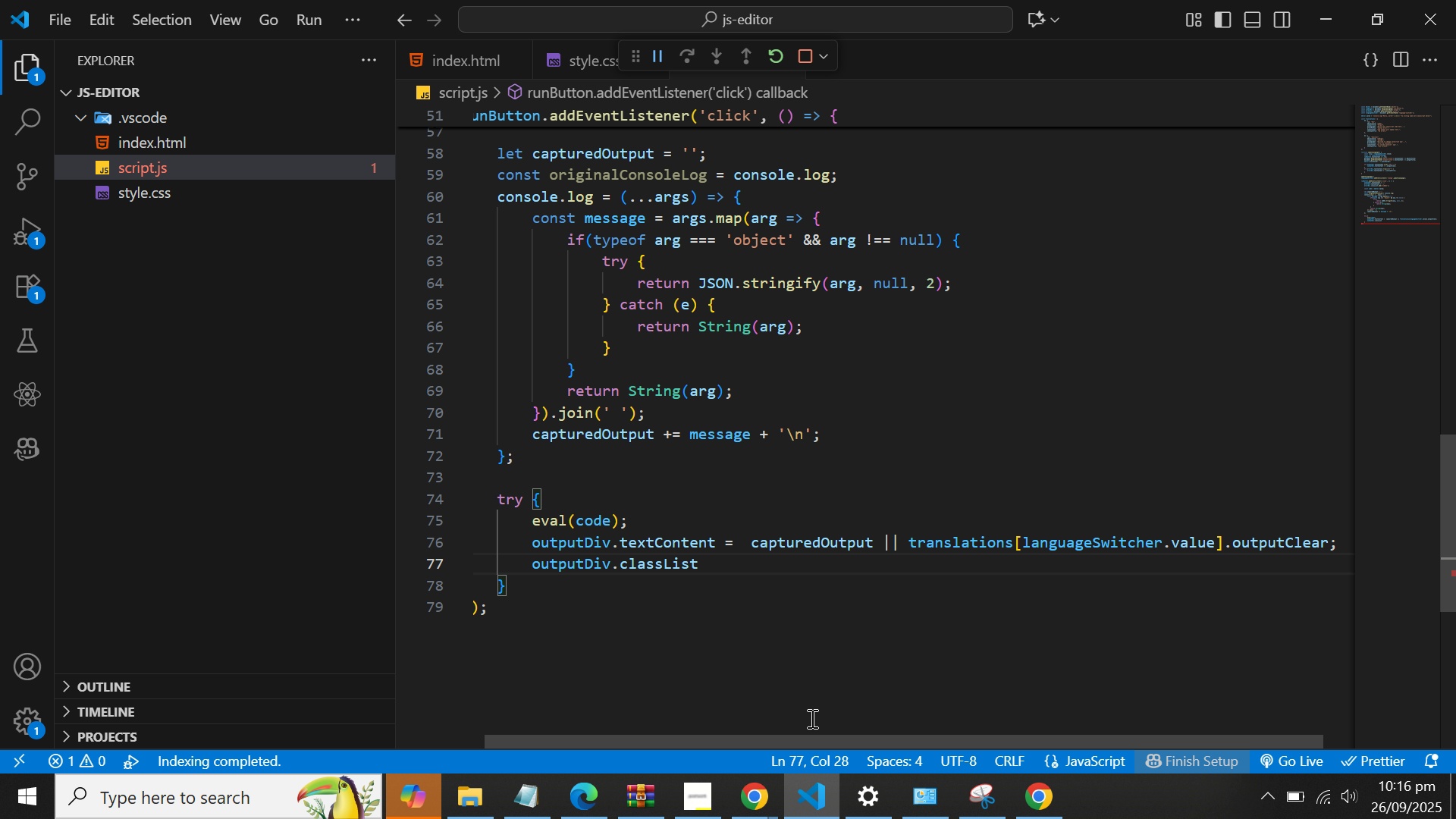 
type(.remove)
 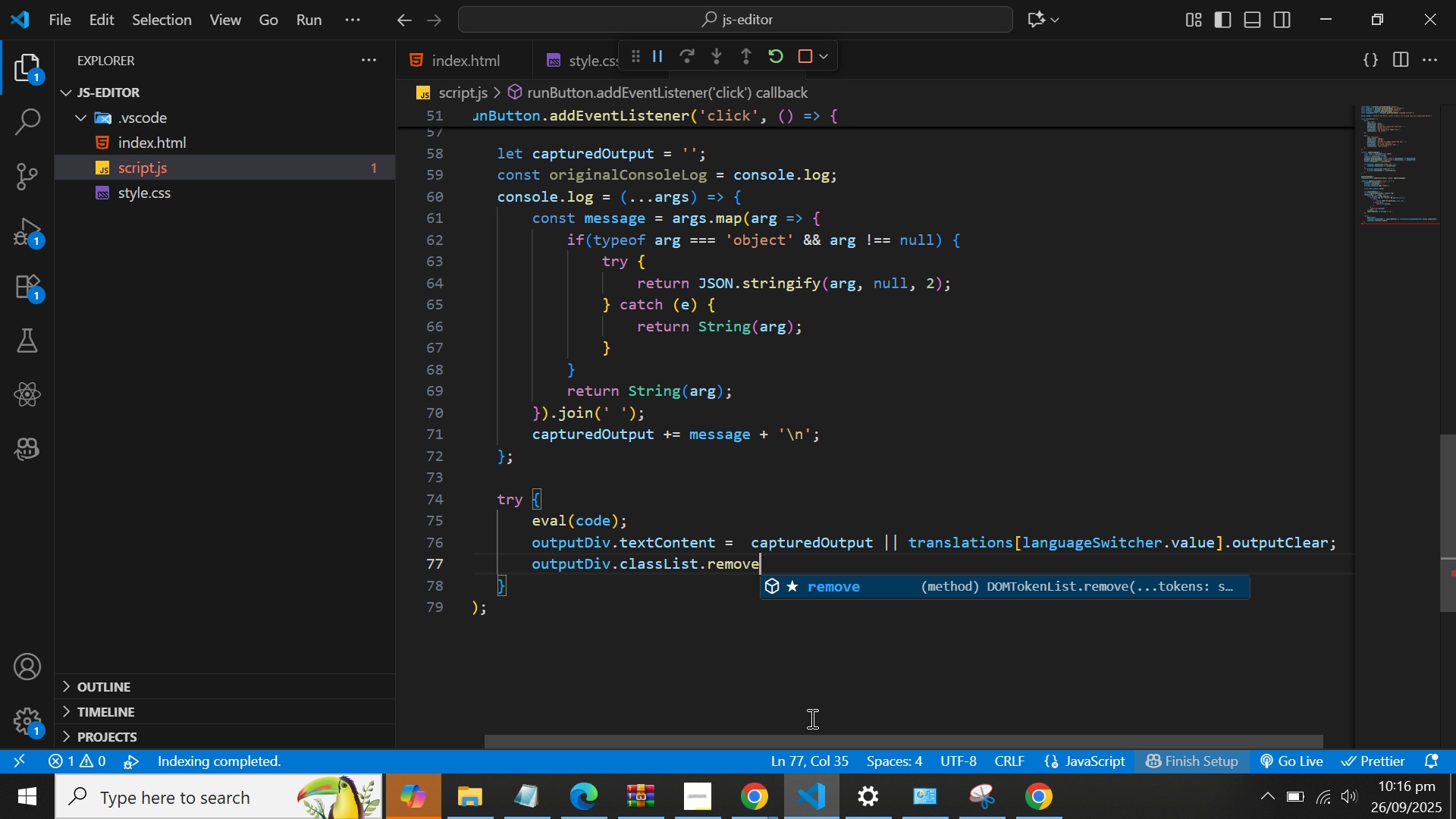 
type(('text-red-7-0)
key(Backspace)
key(Backspace)
type(00)
 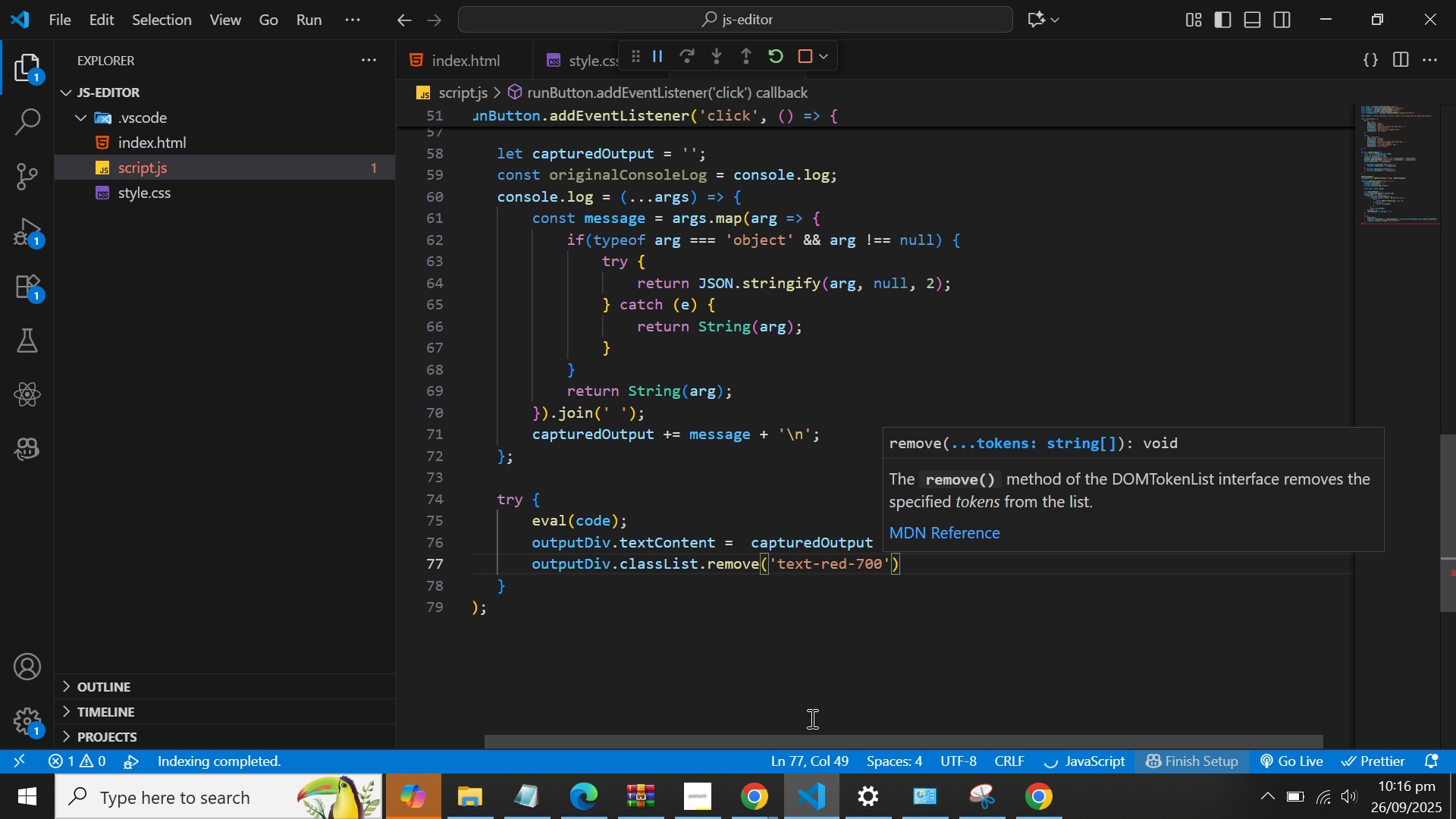 
key(ArrowRight)
 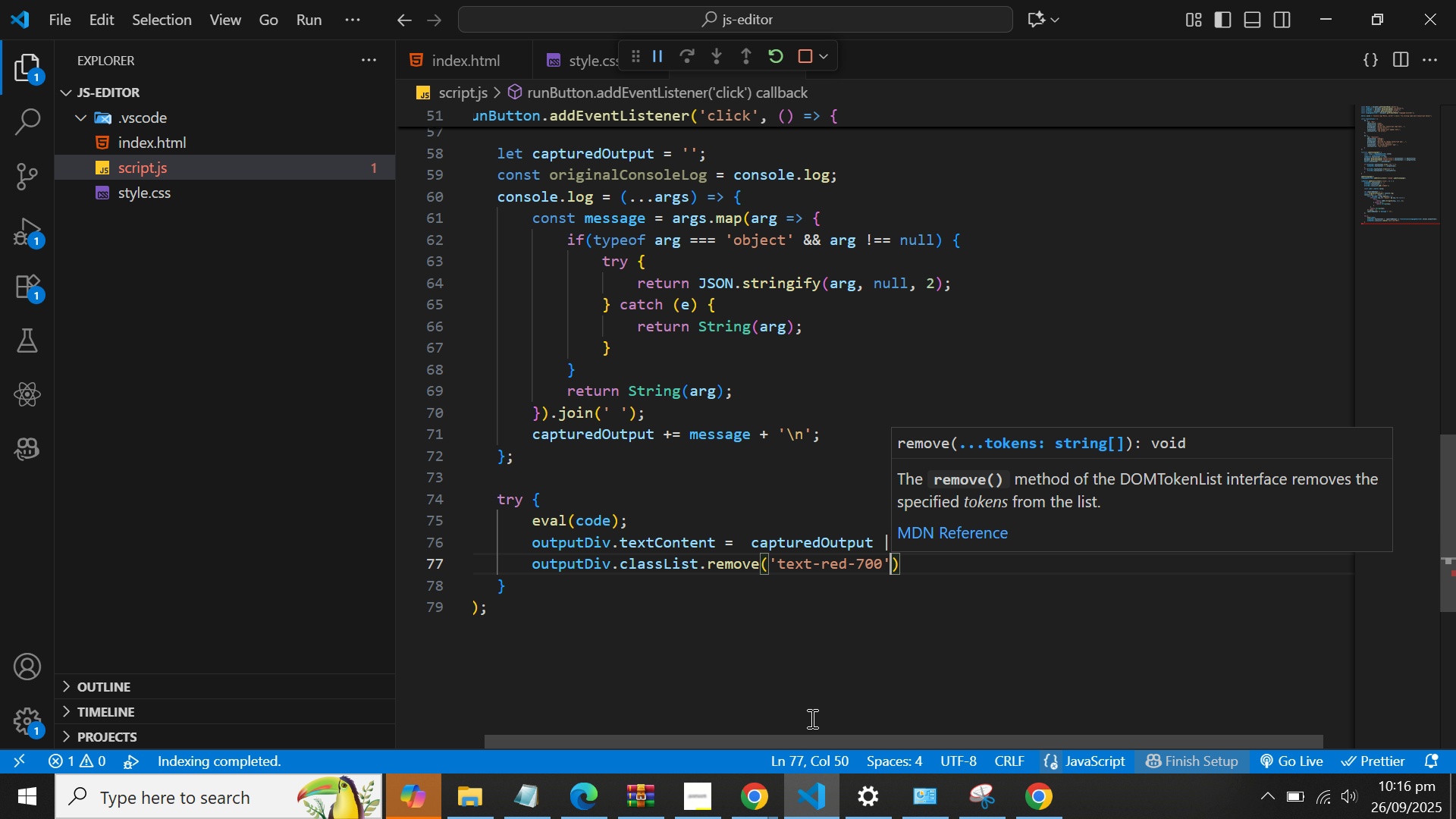 
key(ArrowRight)
 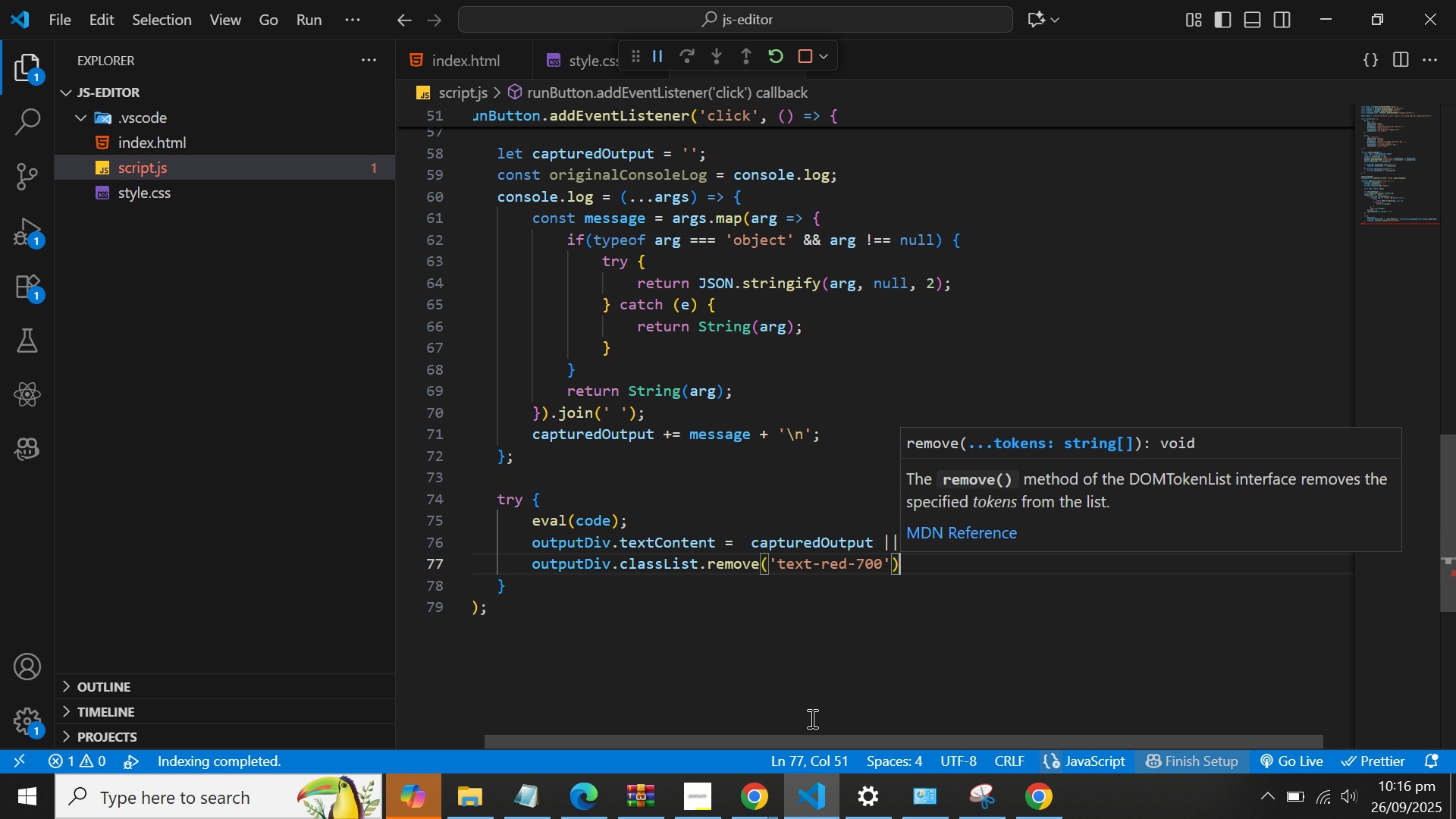 
key(ArrowRight)
 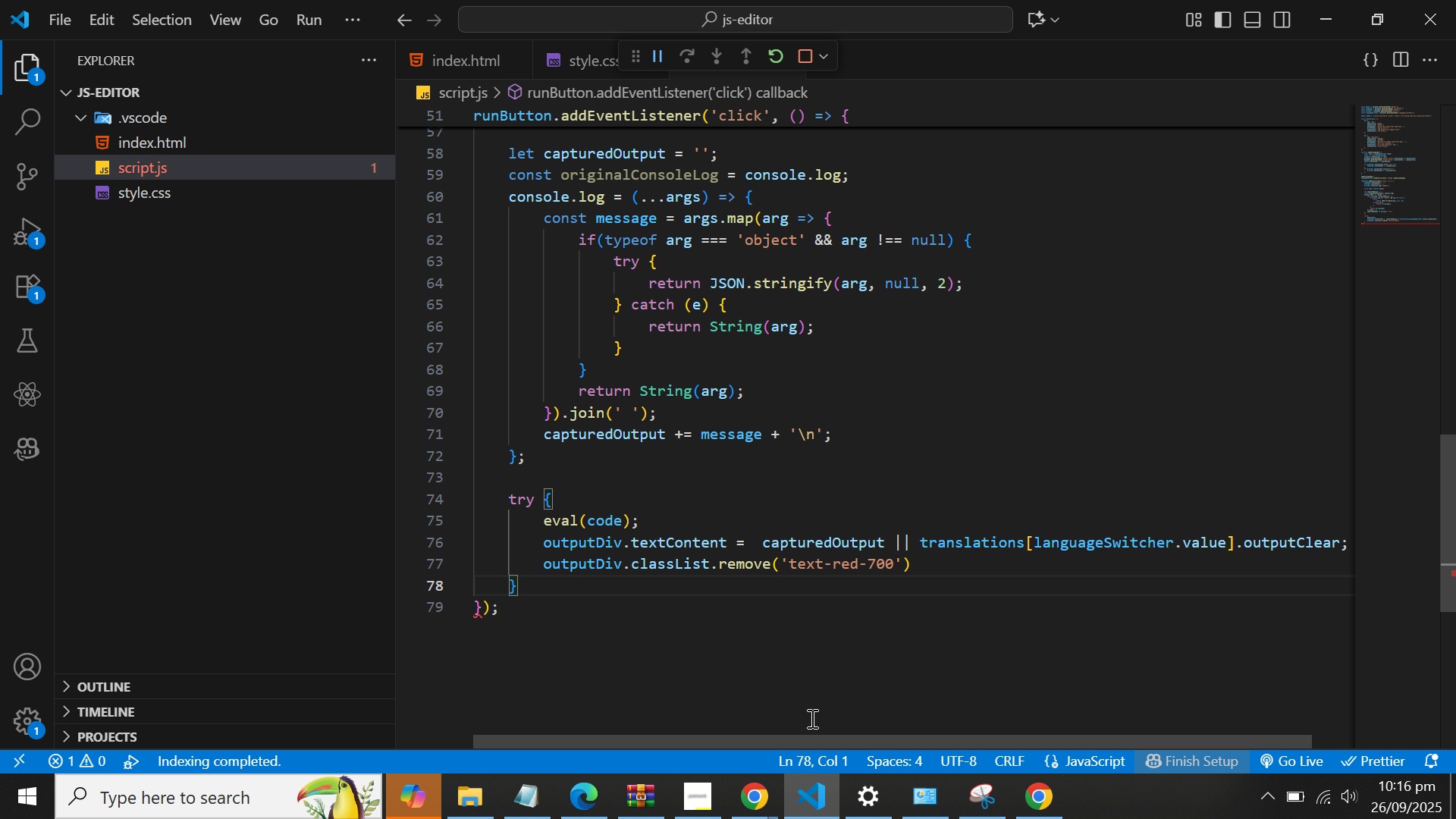 
key(ArrowLeft)
 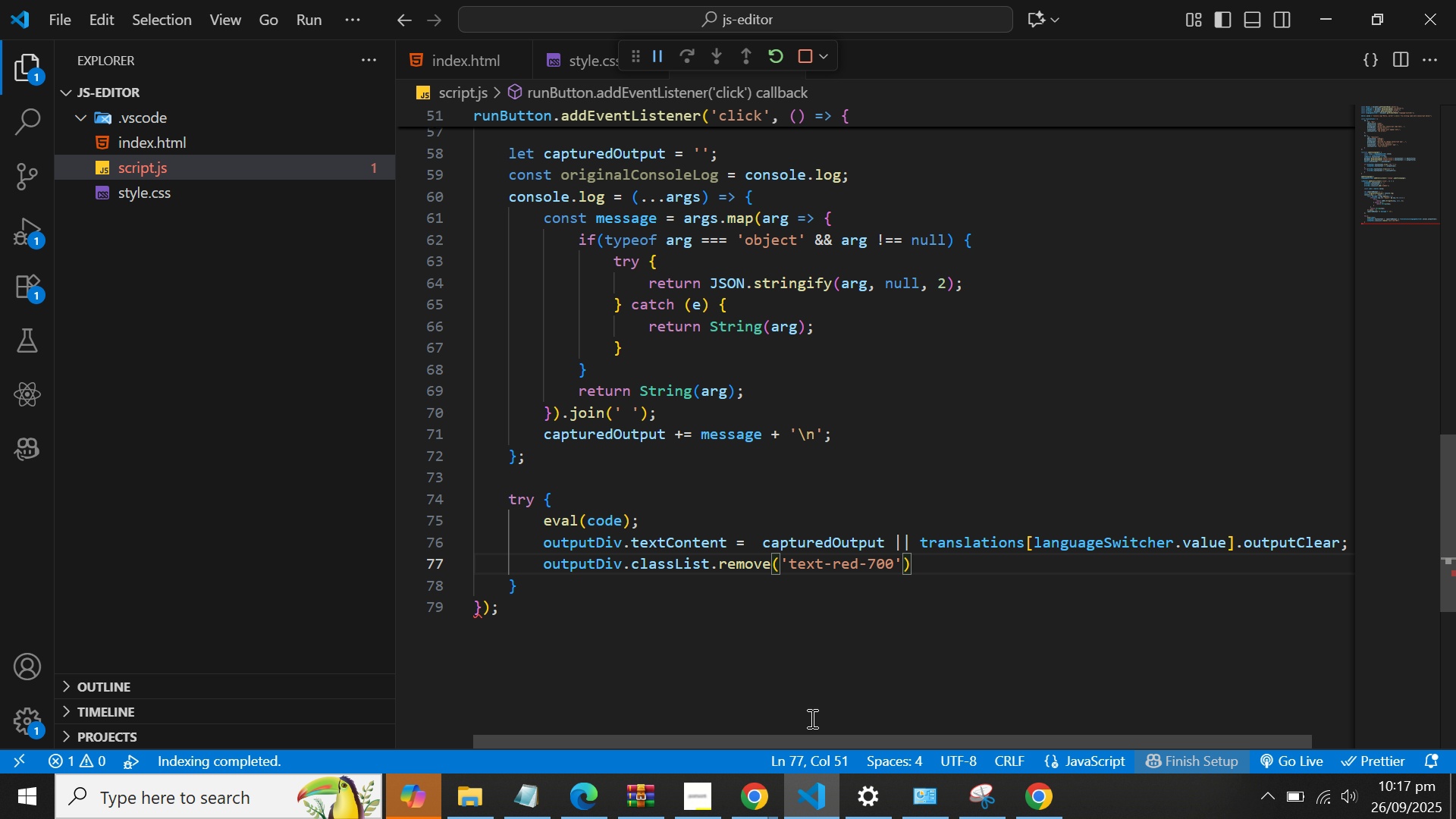 
key(Semicolon)
 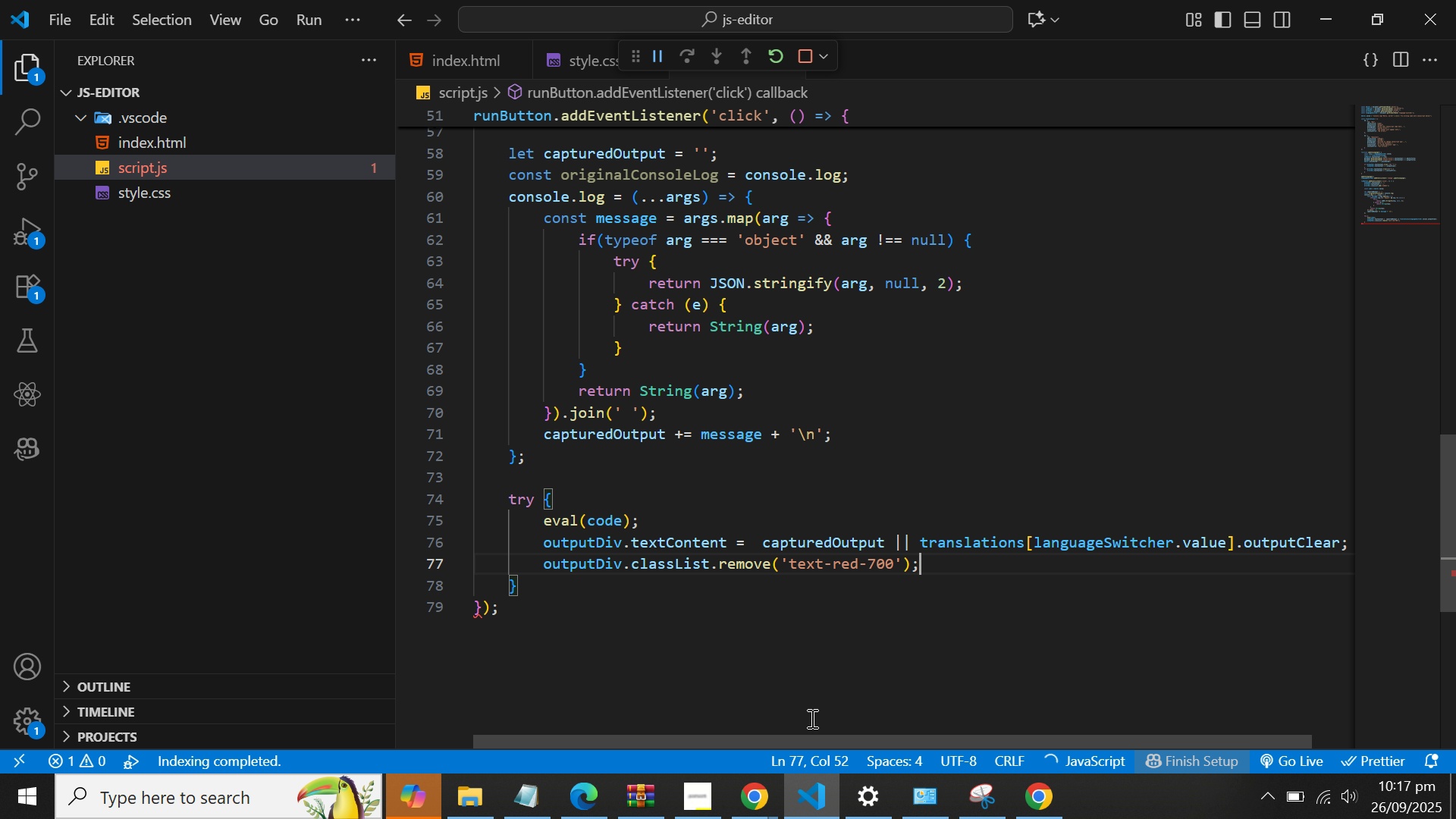 
key(Enter)
 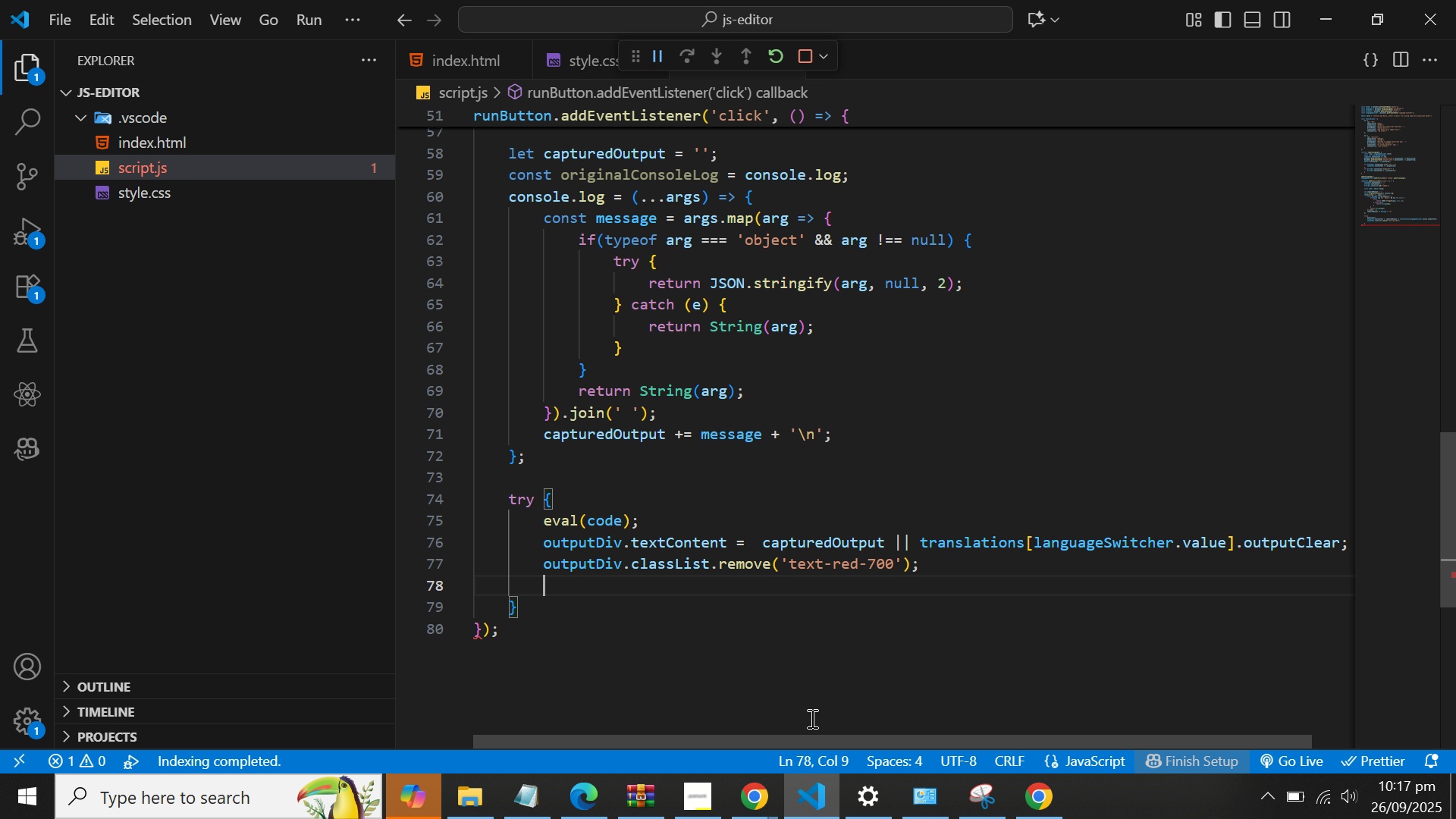 
type(out)
 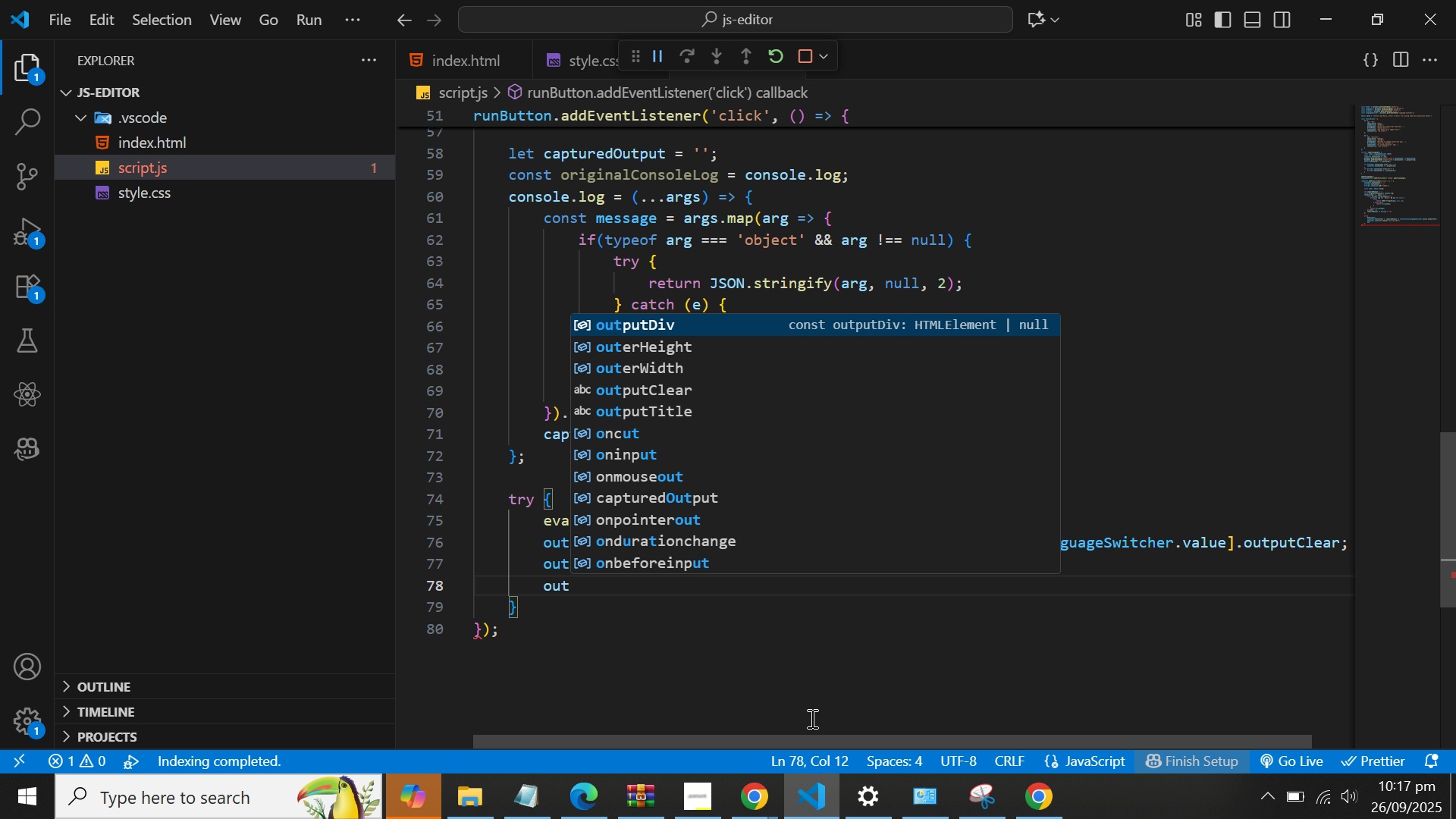 
key(Enter)
 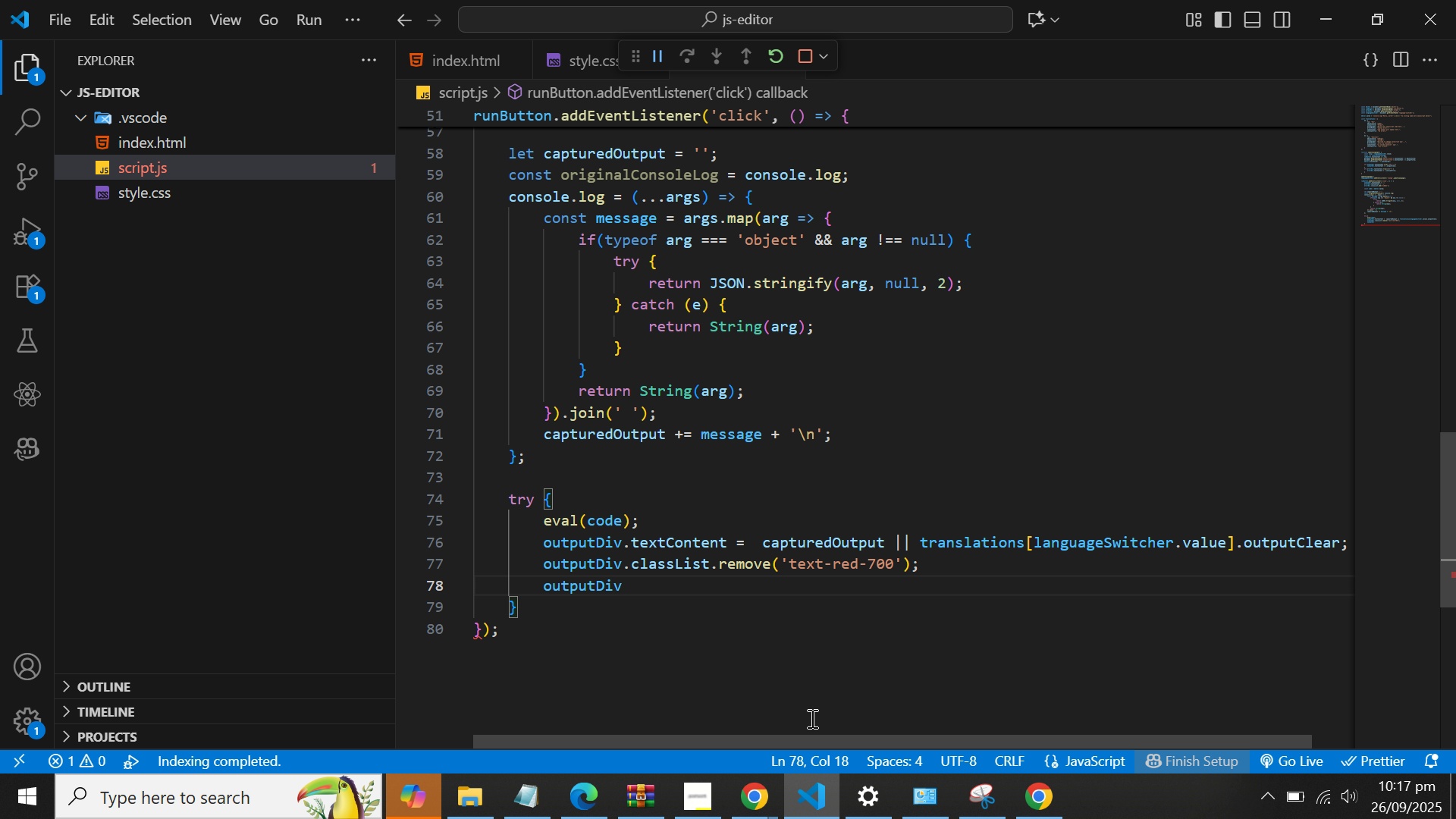 
type(.textcon)
 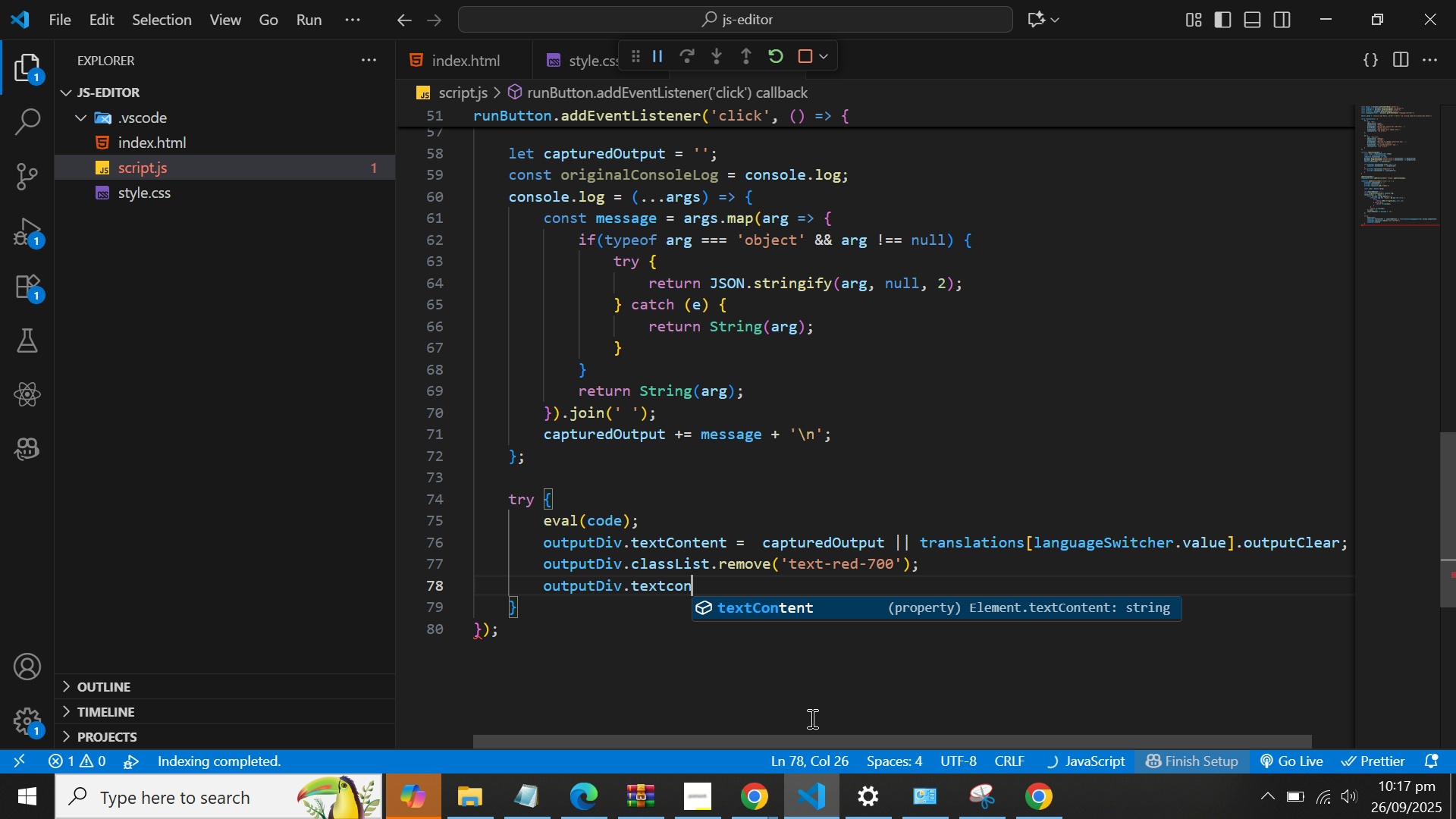 
key(Enter)
 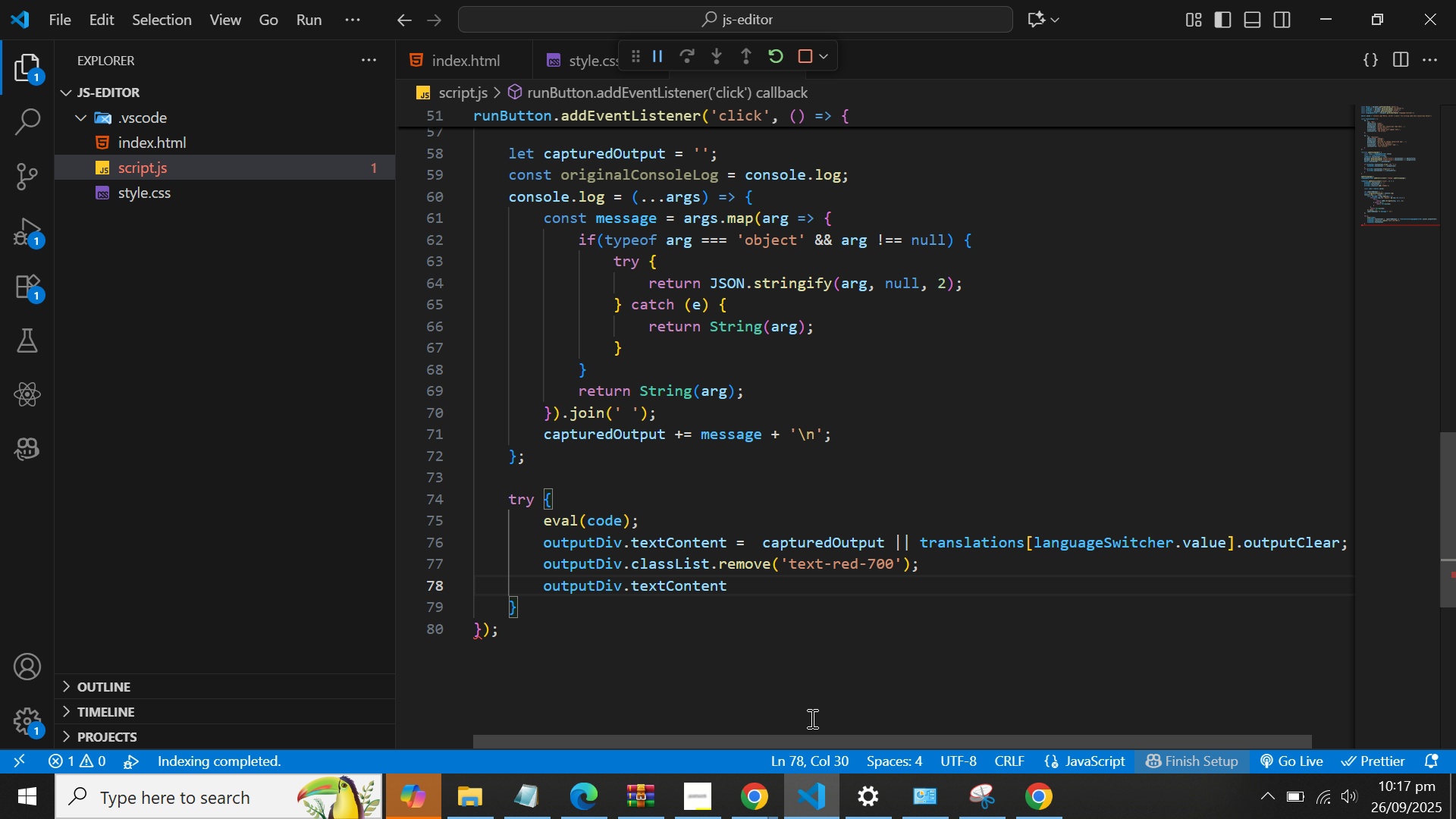 
wait(14.51)
 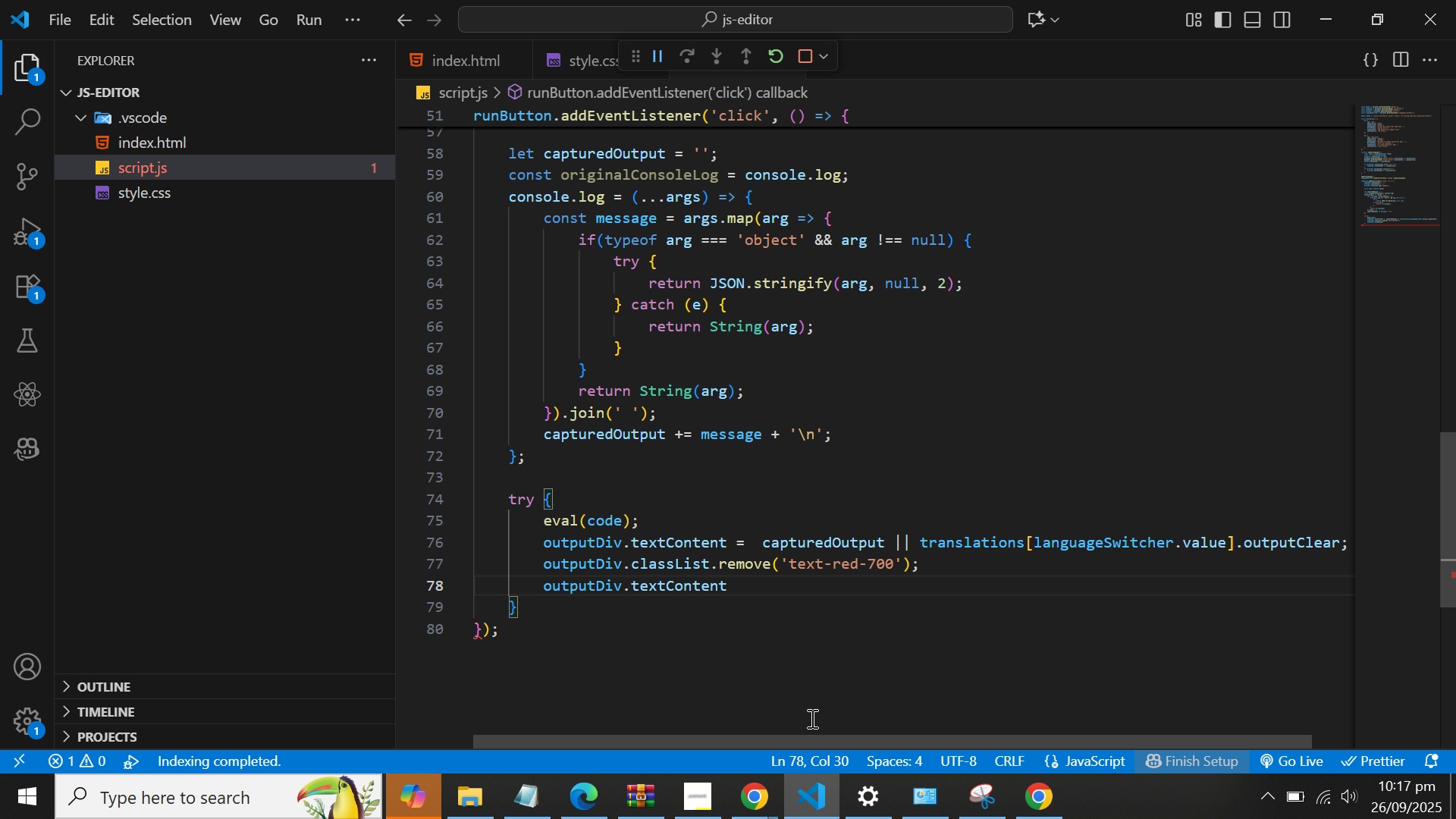 
hold_key(key=Backspace, duration=0.72)
 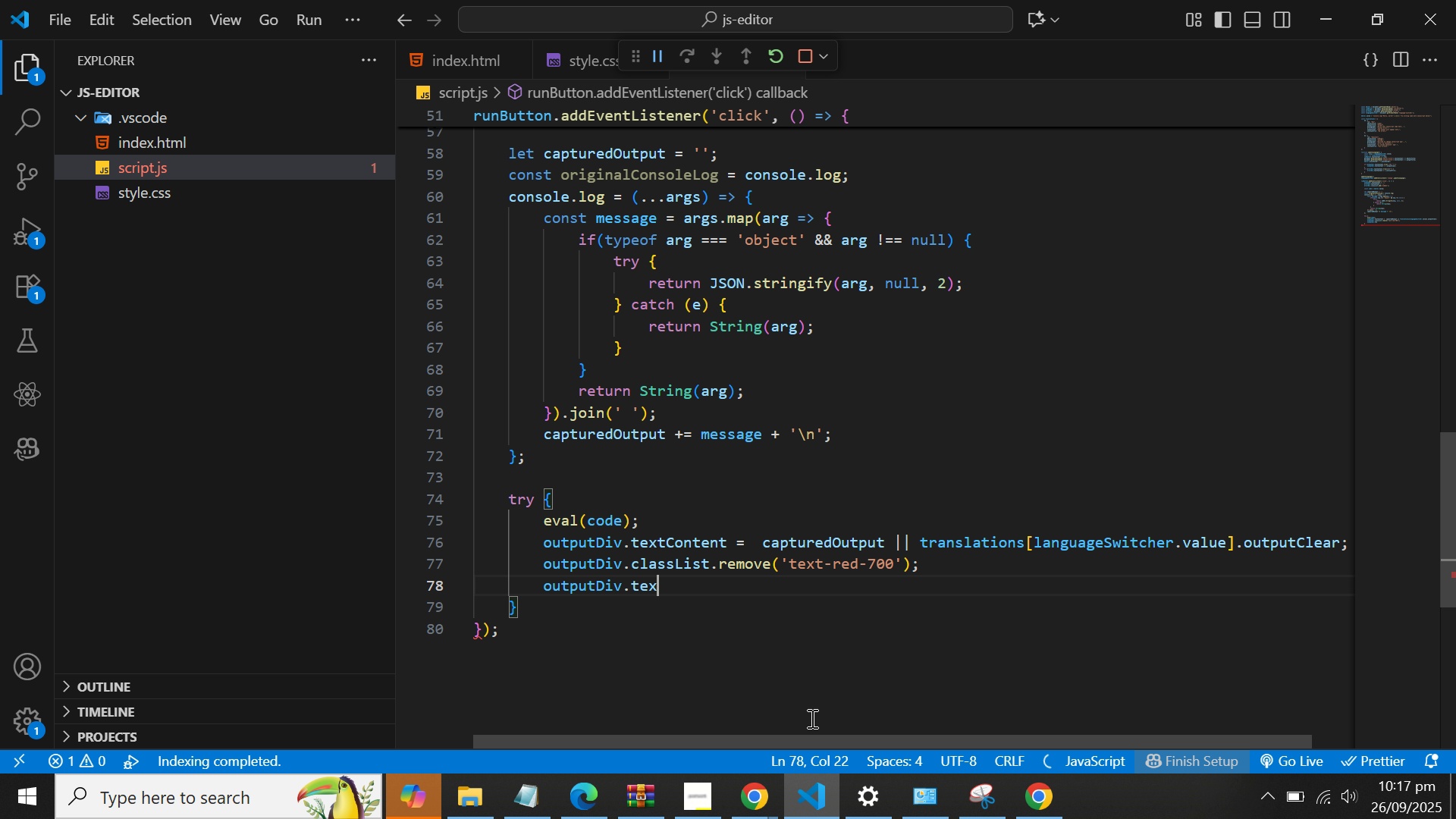 
key(Backspace)
key(Backspace)
key(Backspace)
type(cl)
 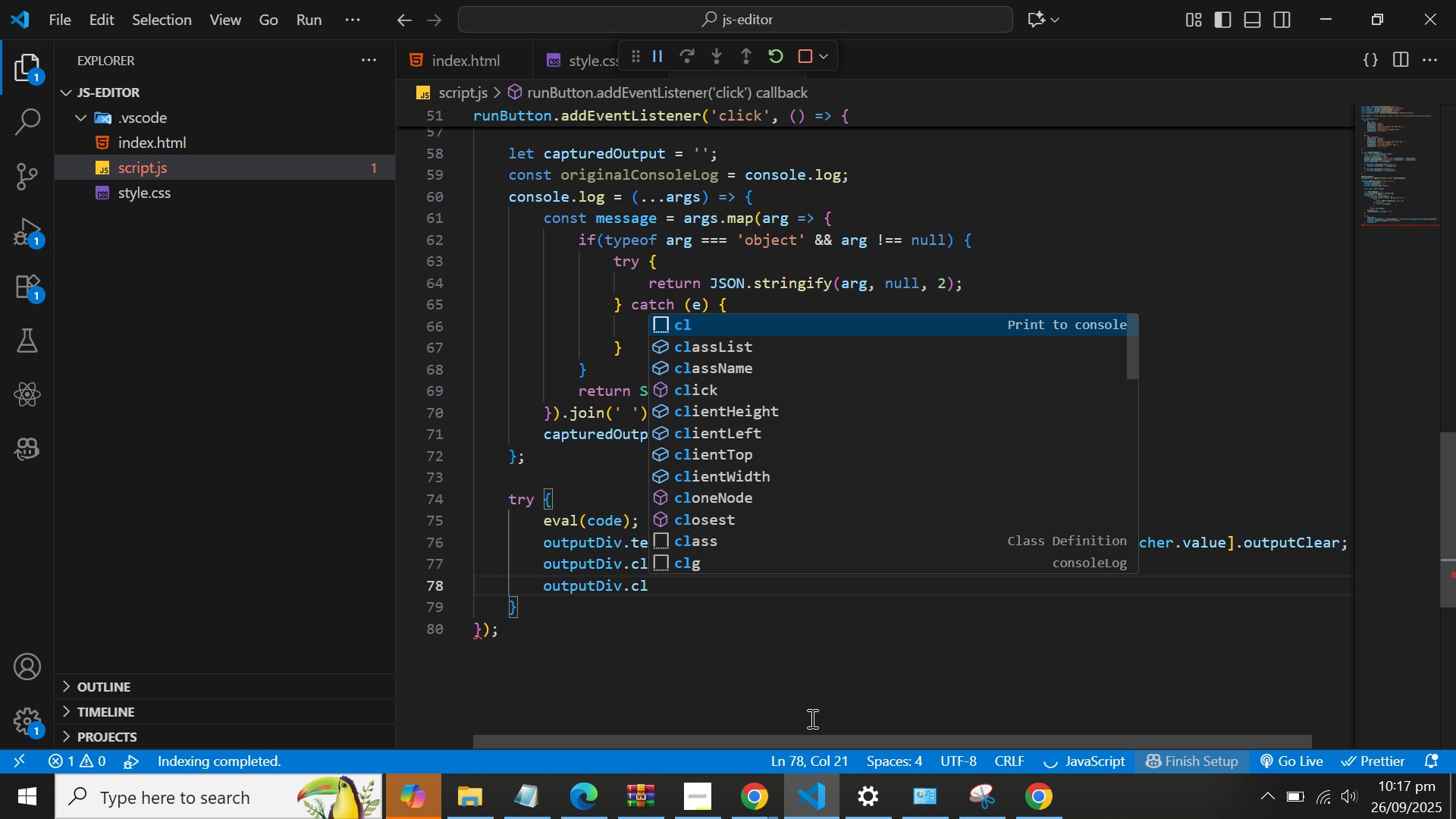 
key(Enter)
 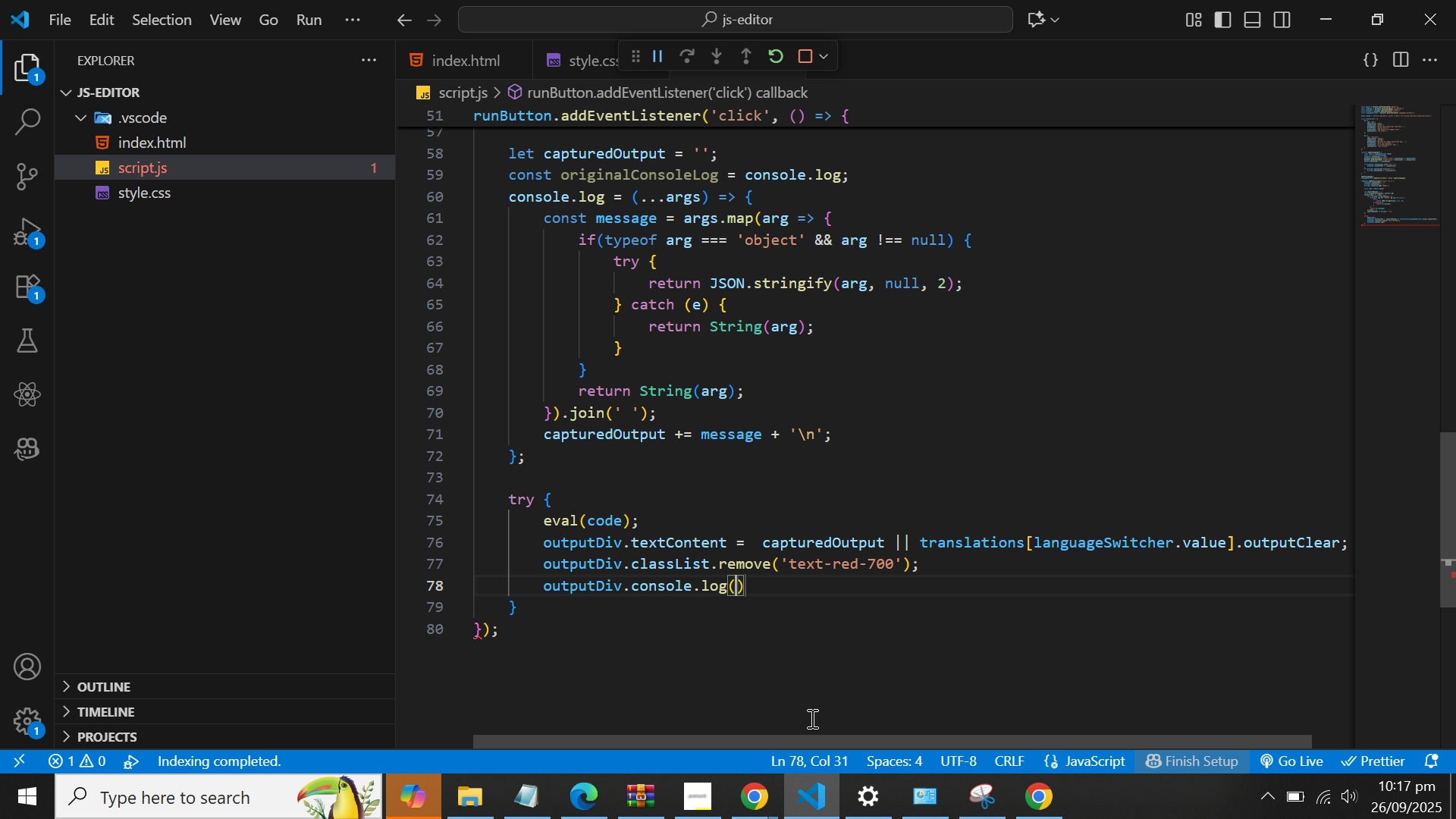 
key(ArrowRight)
 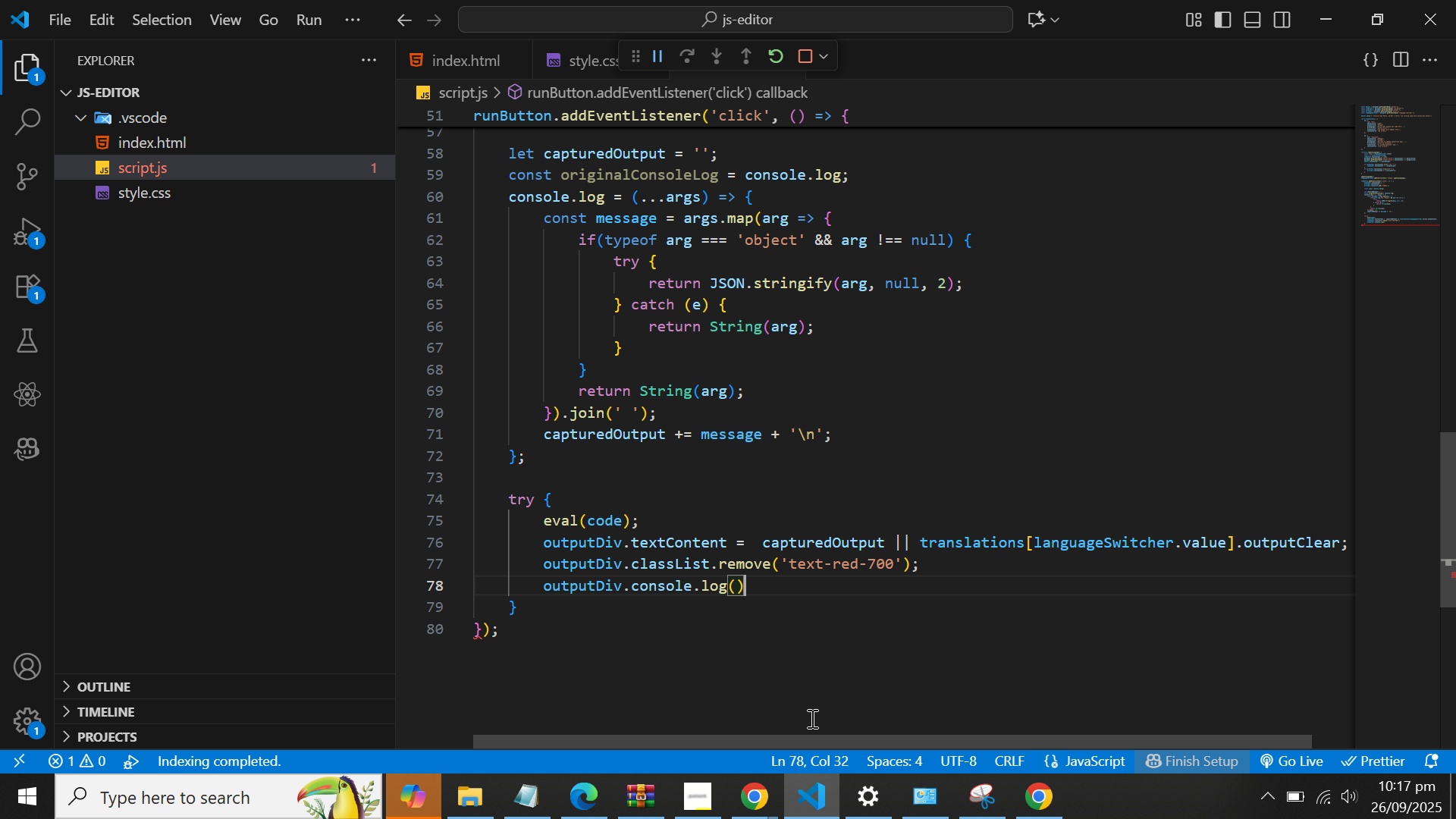 
hold_key(key=Backspace, duration=0.81)
 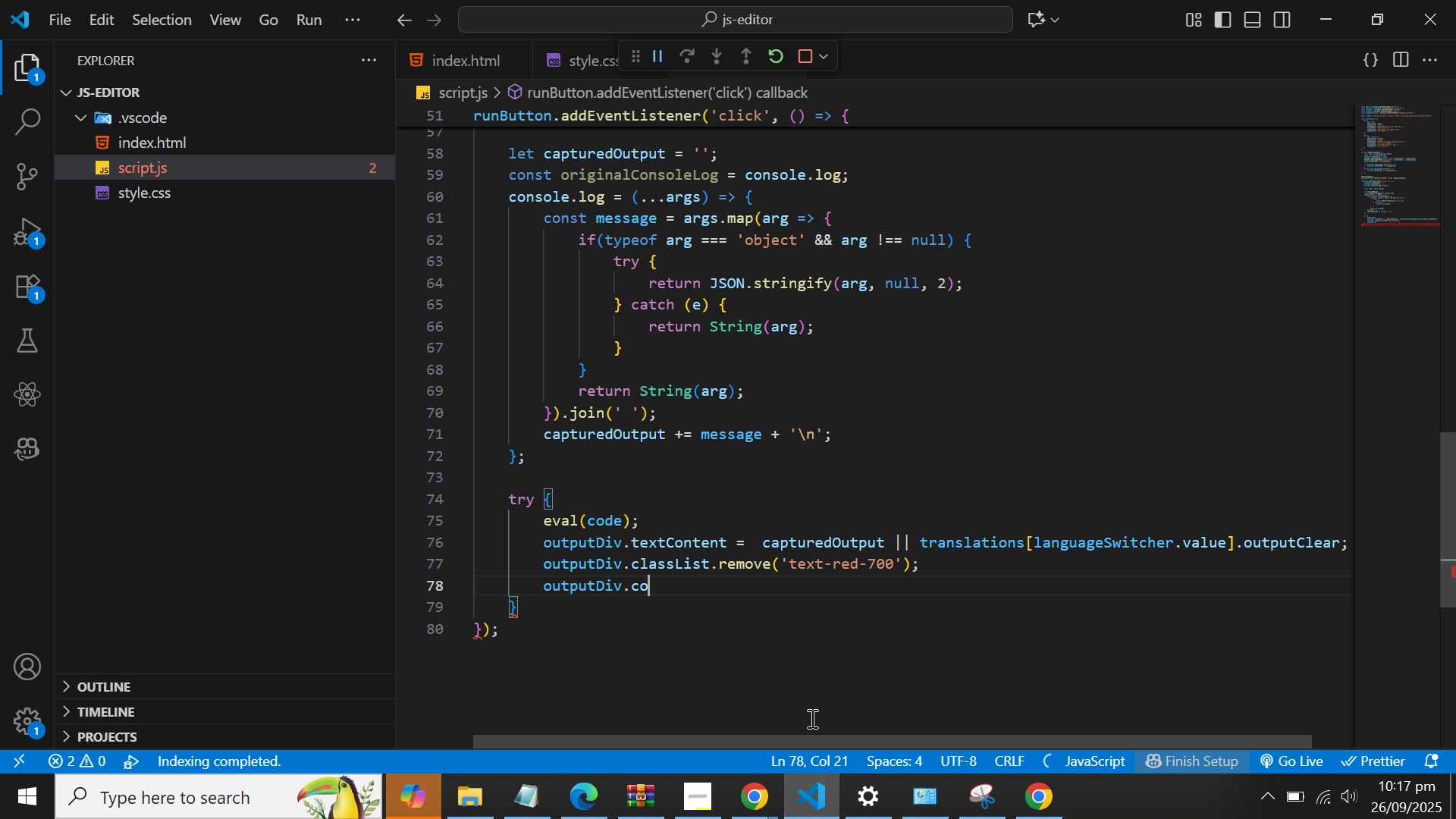 
key(Backspace)
type(la)
 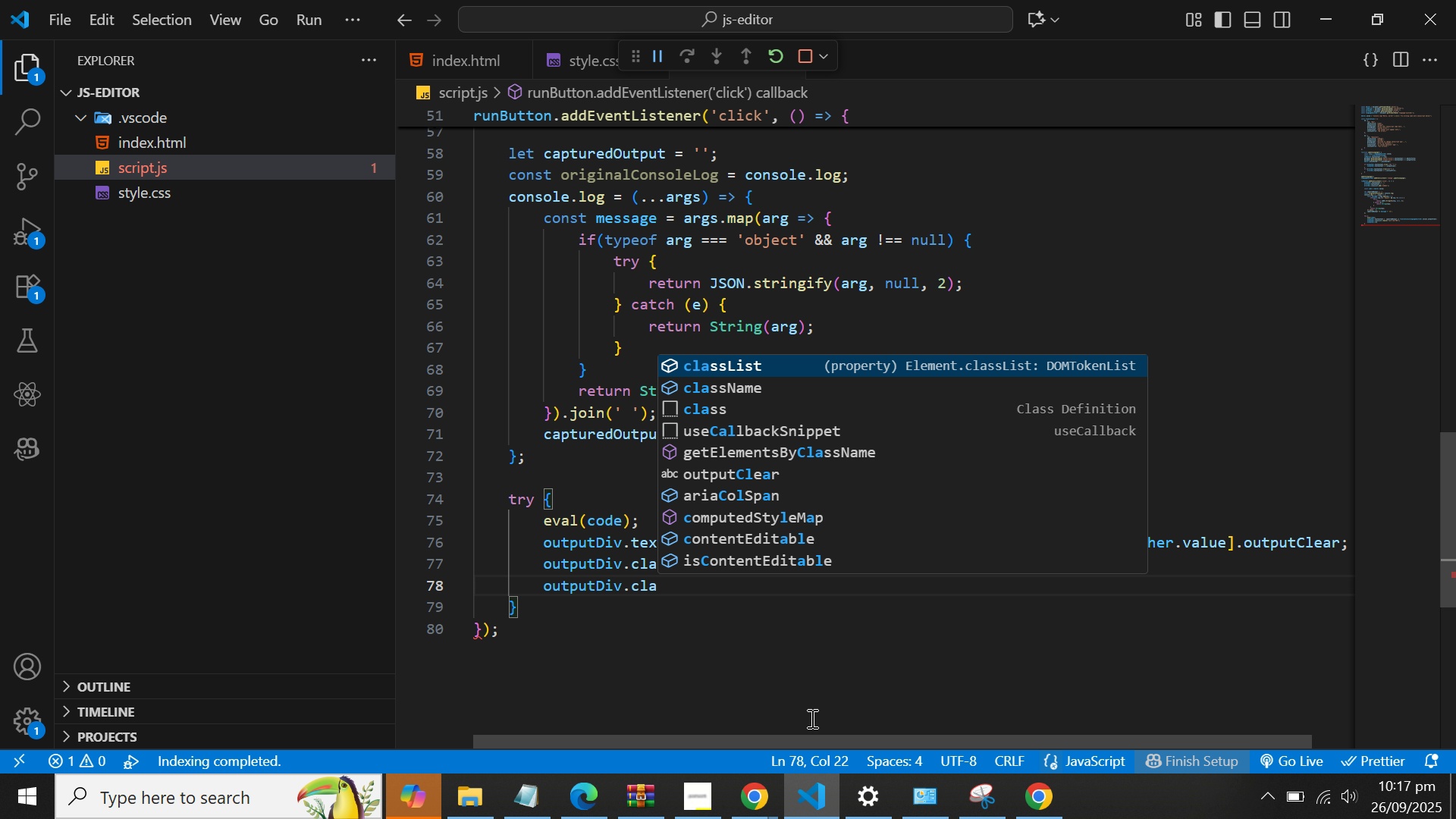 
key(Enter)
 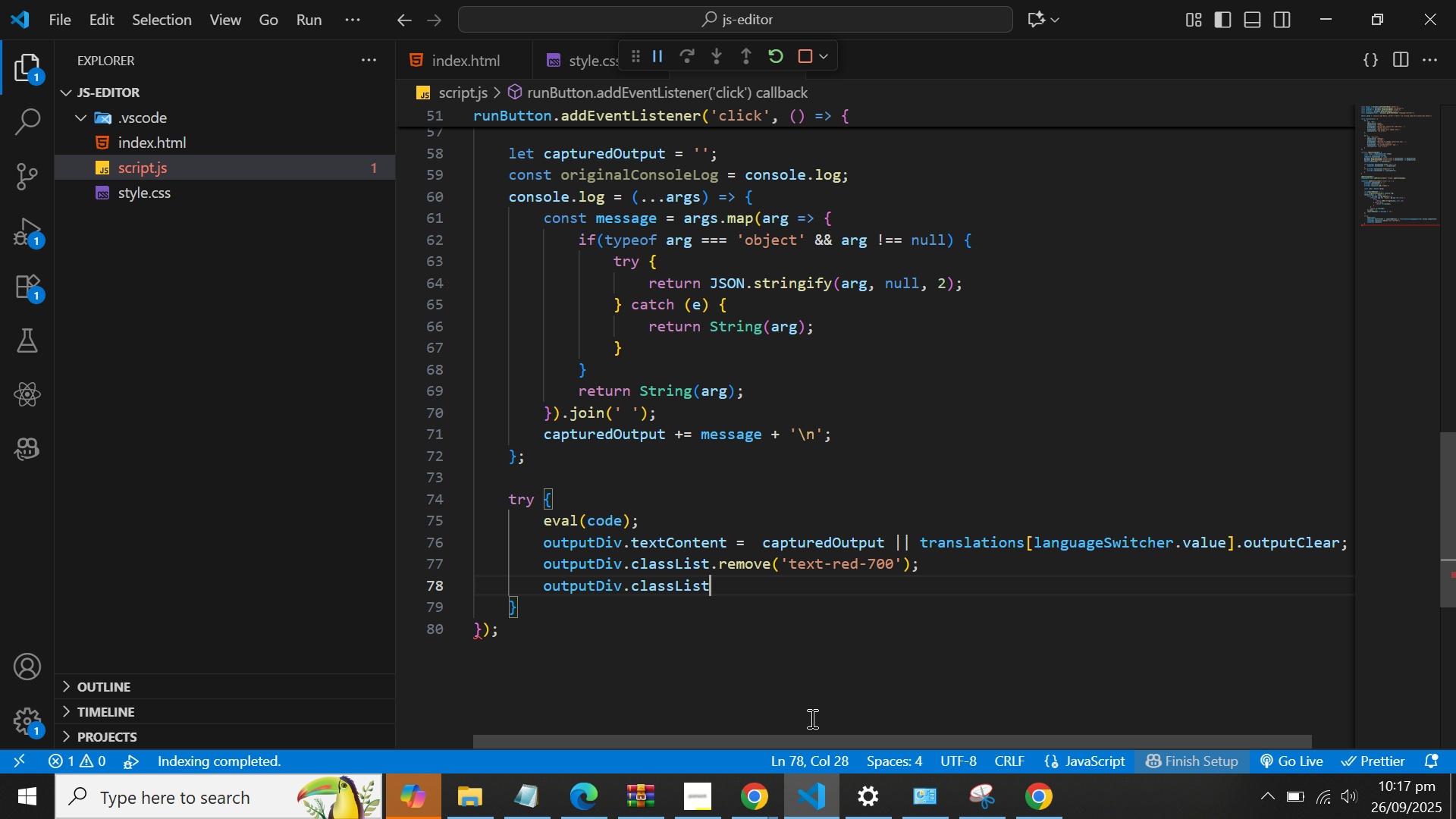 
type(.add()
 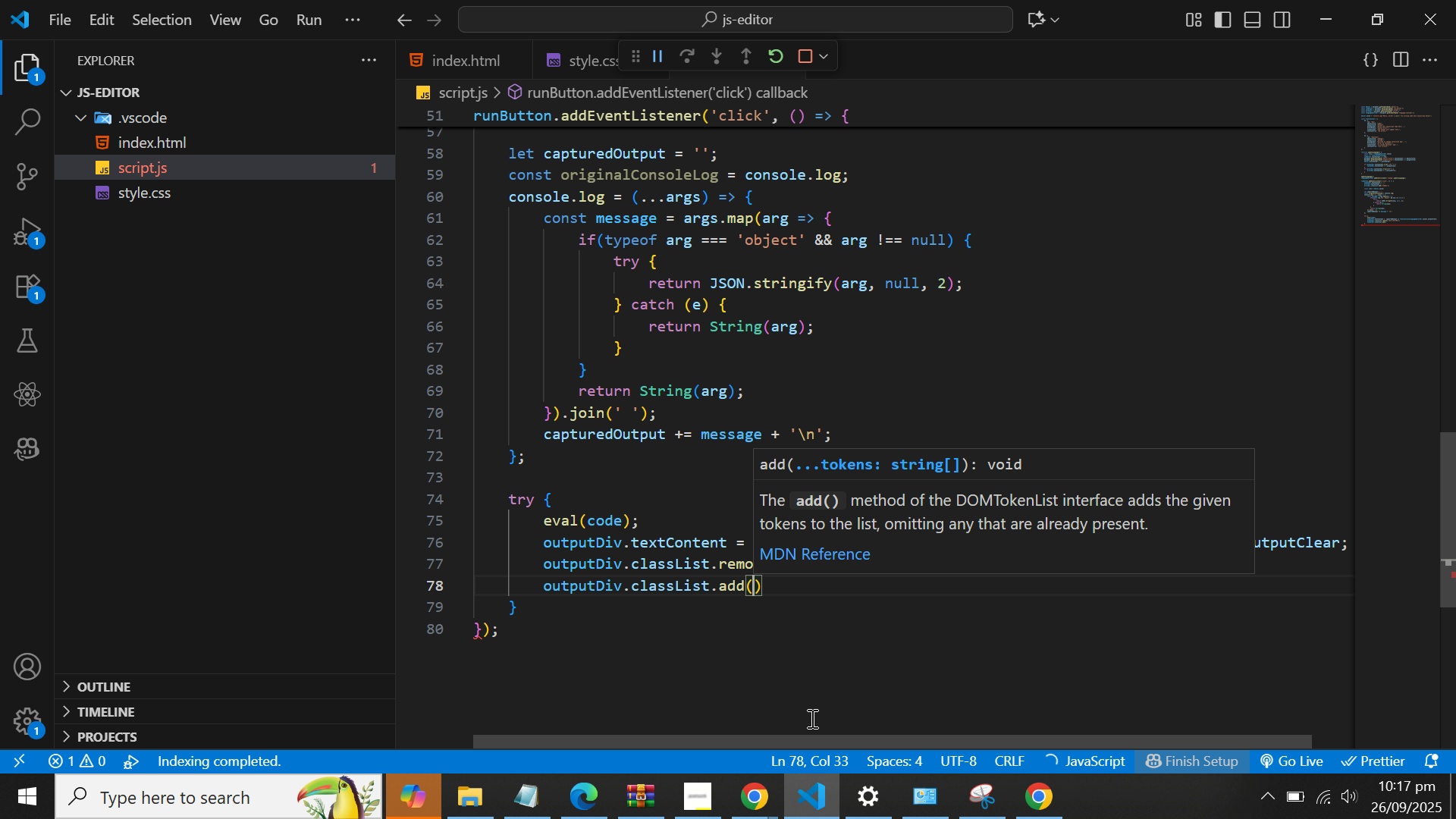 
type('text-white)
 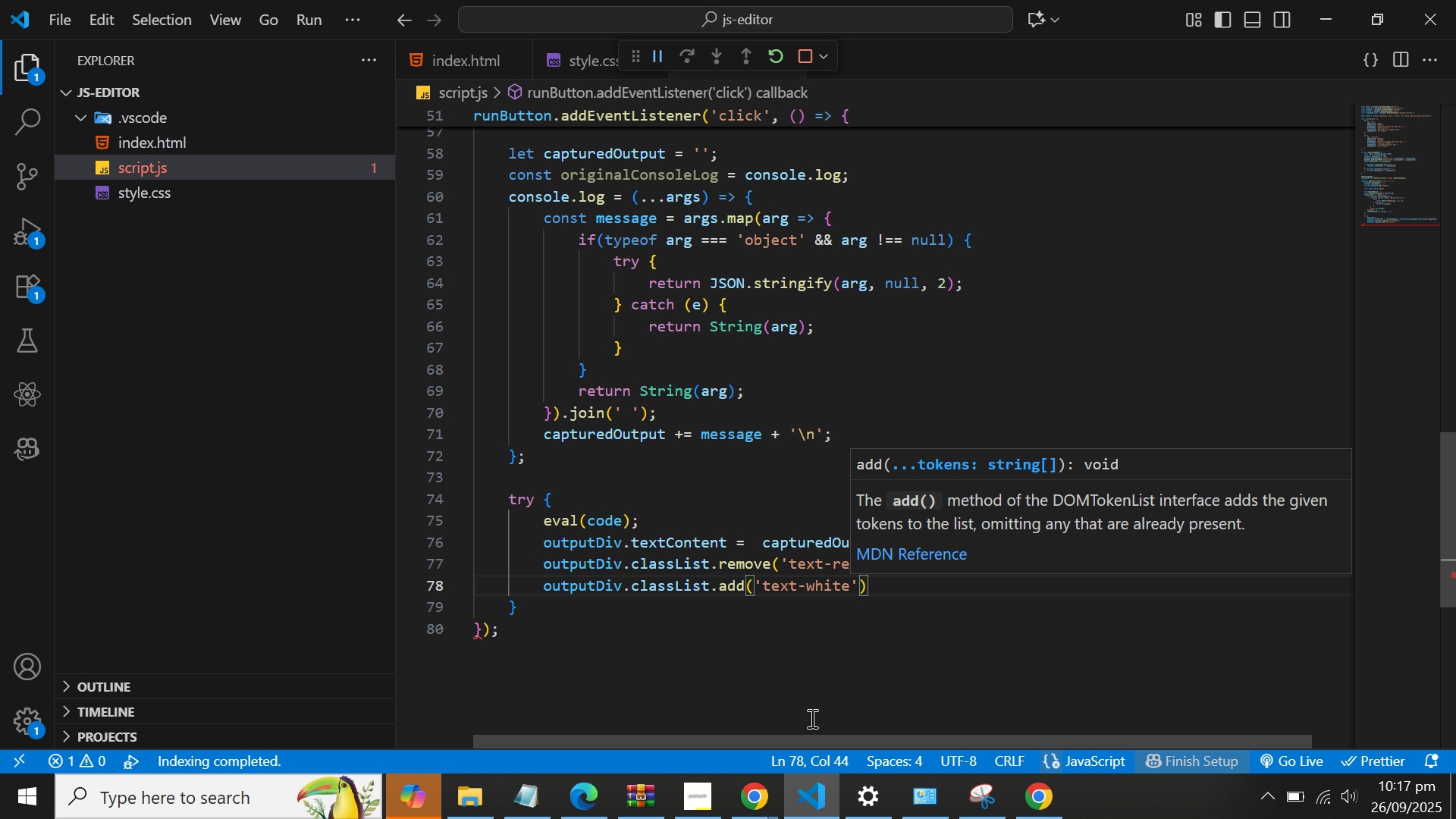 
key(ArrowRight)
 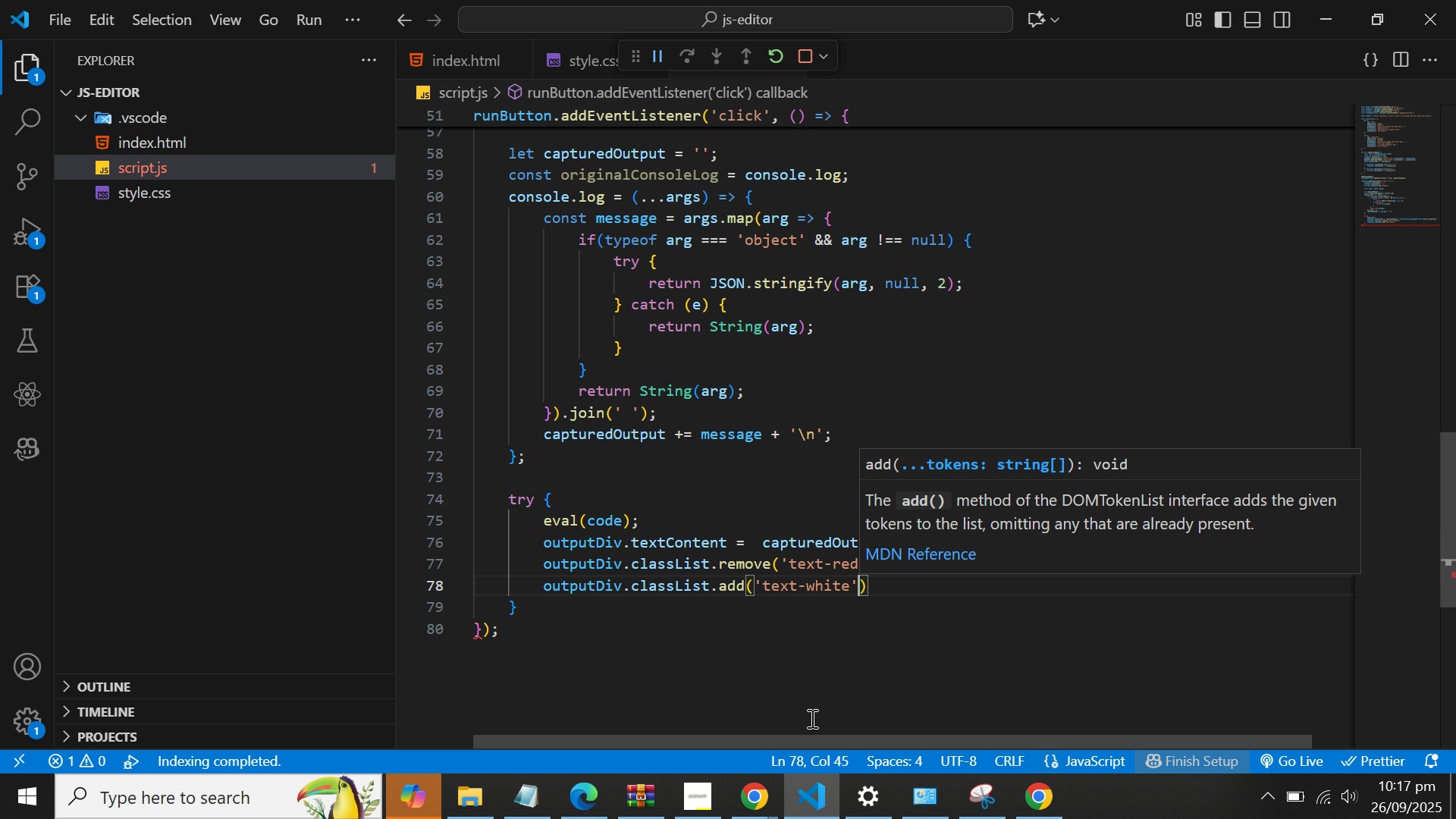 
key(ArrowRight)
 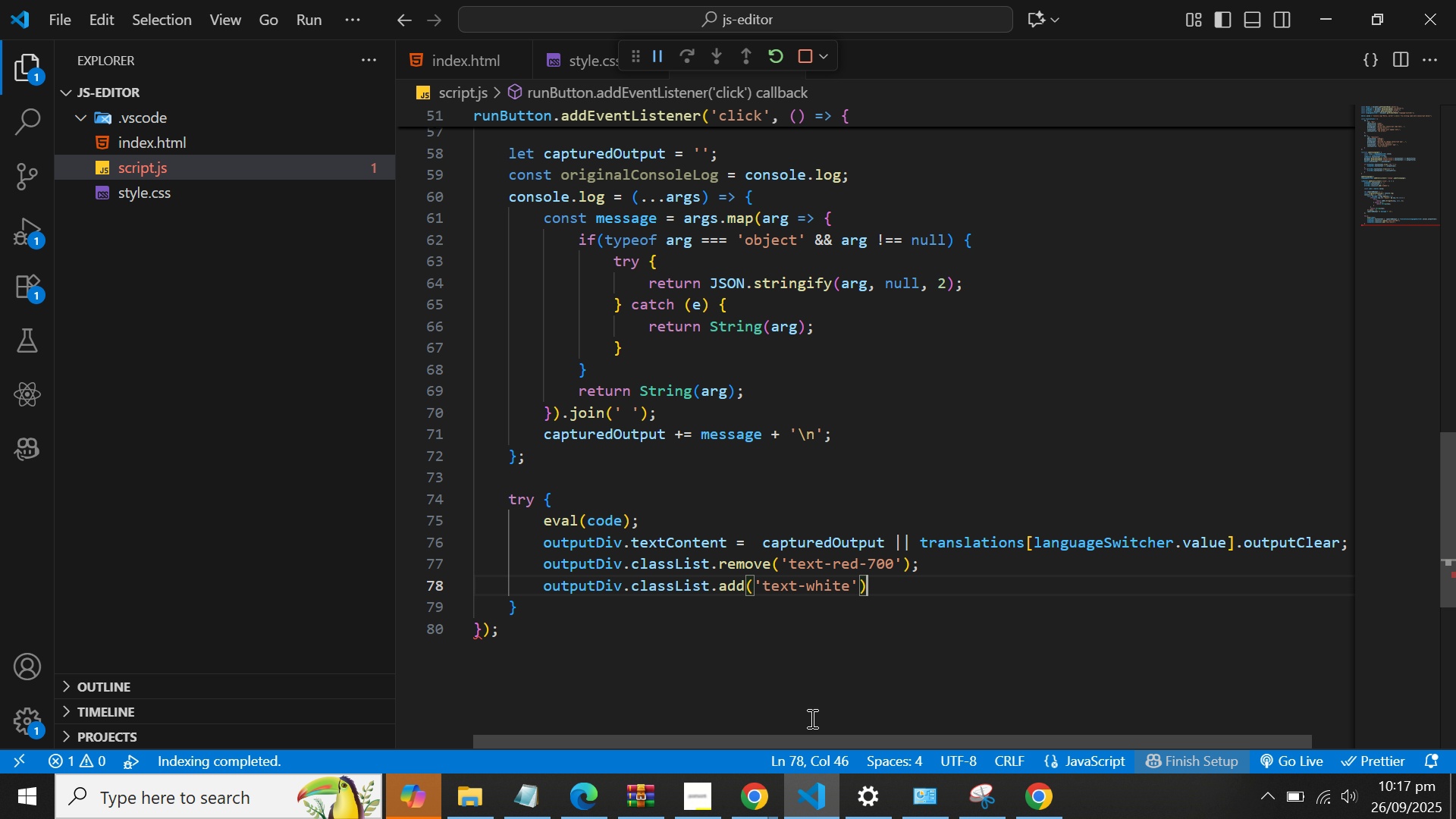 
key(ArrowRight)
 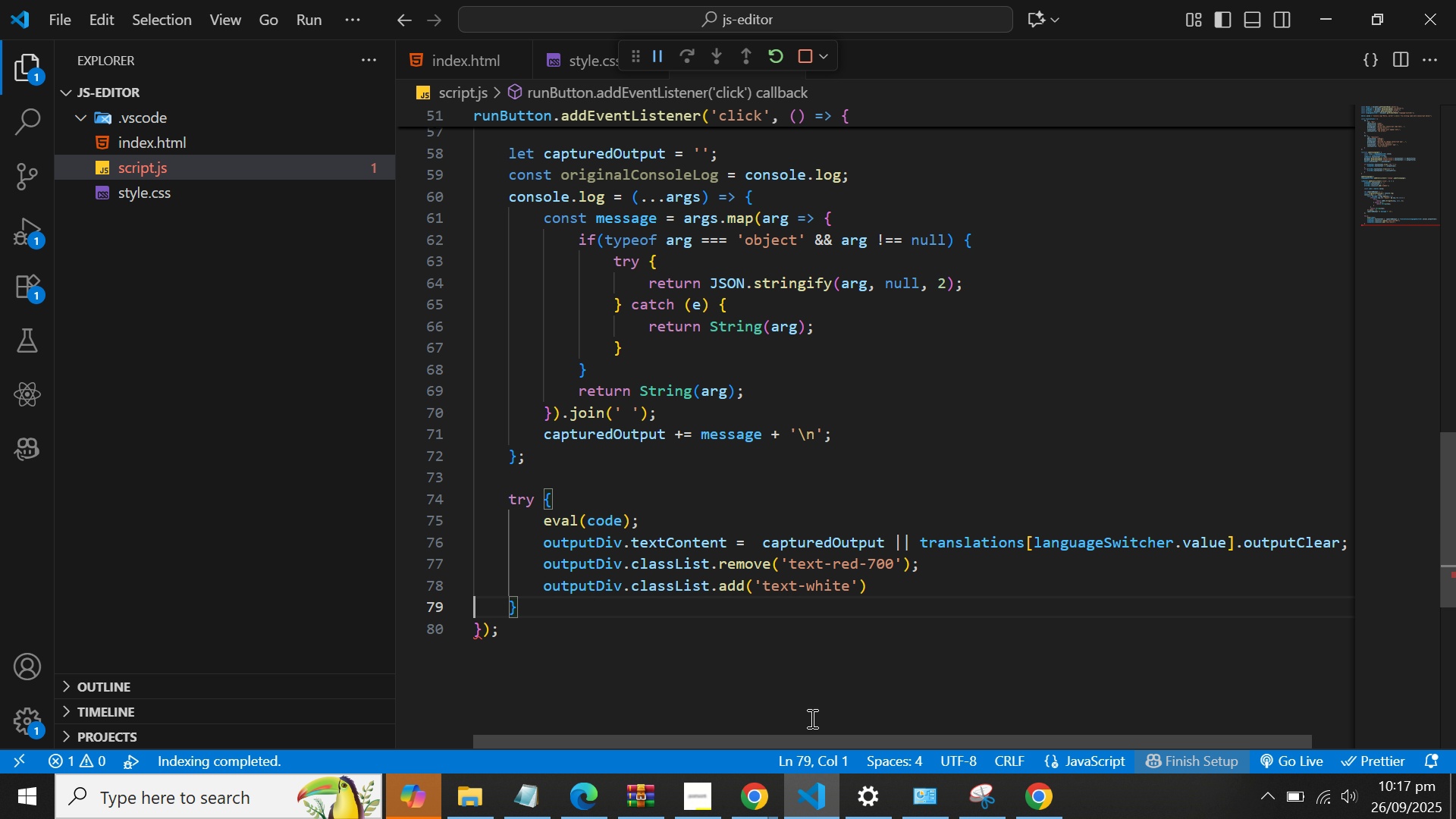 
key(ArrowRight)
 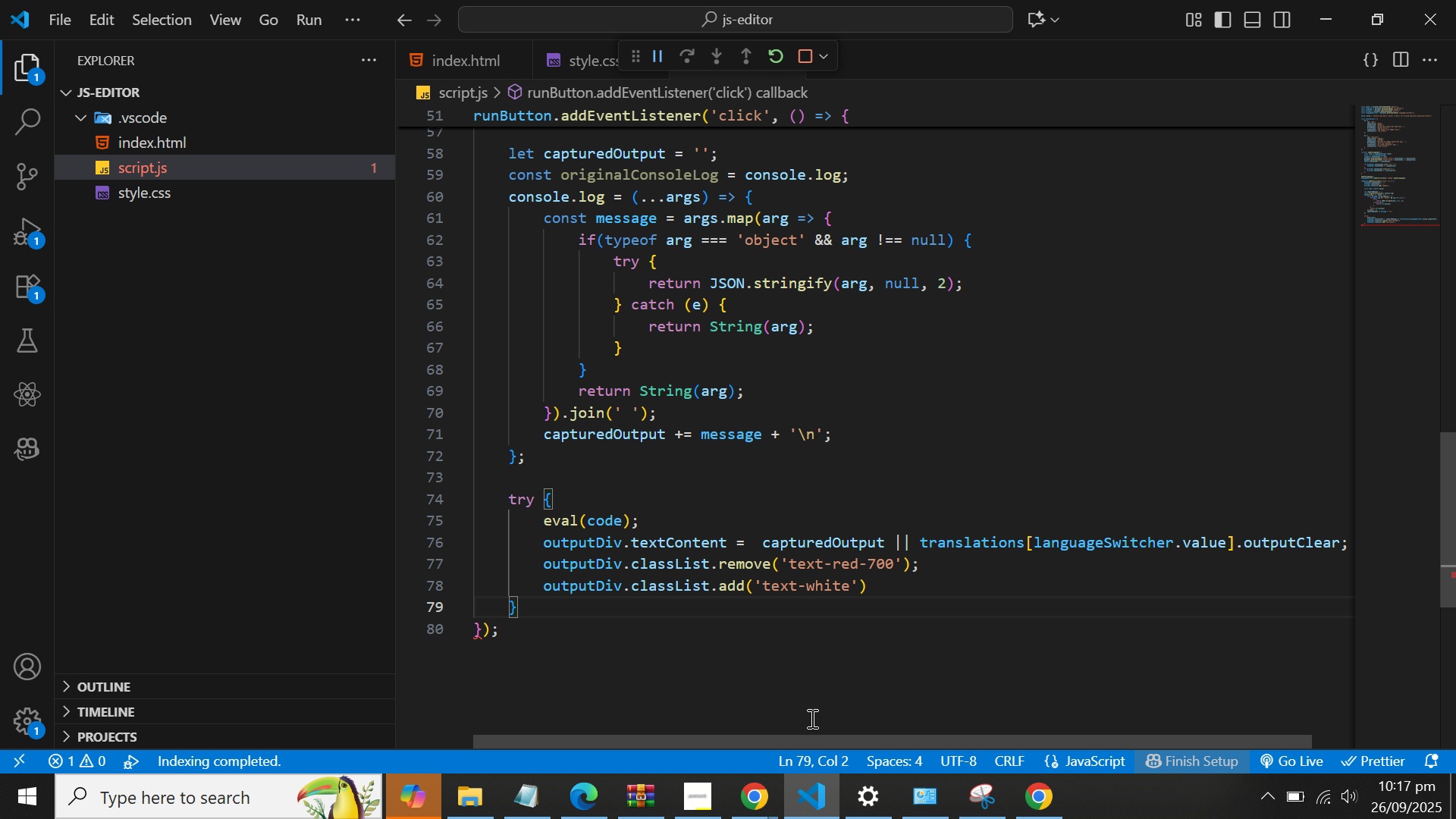 
key(ArrowLeft)
 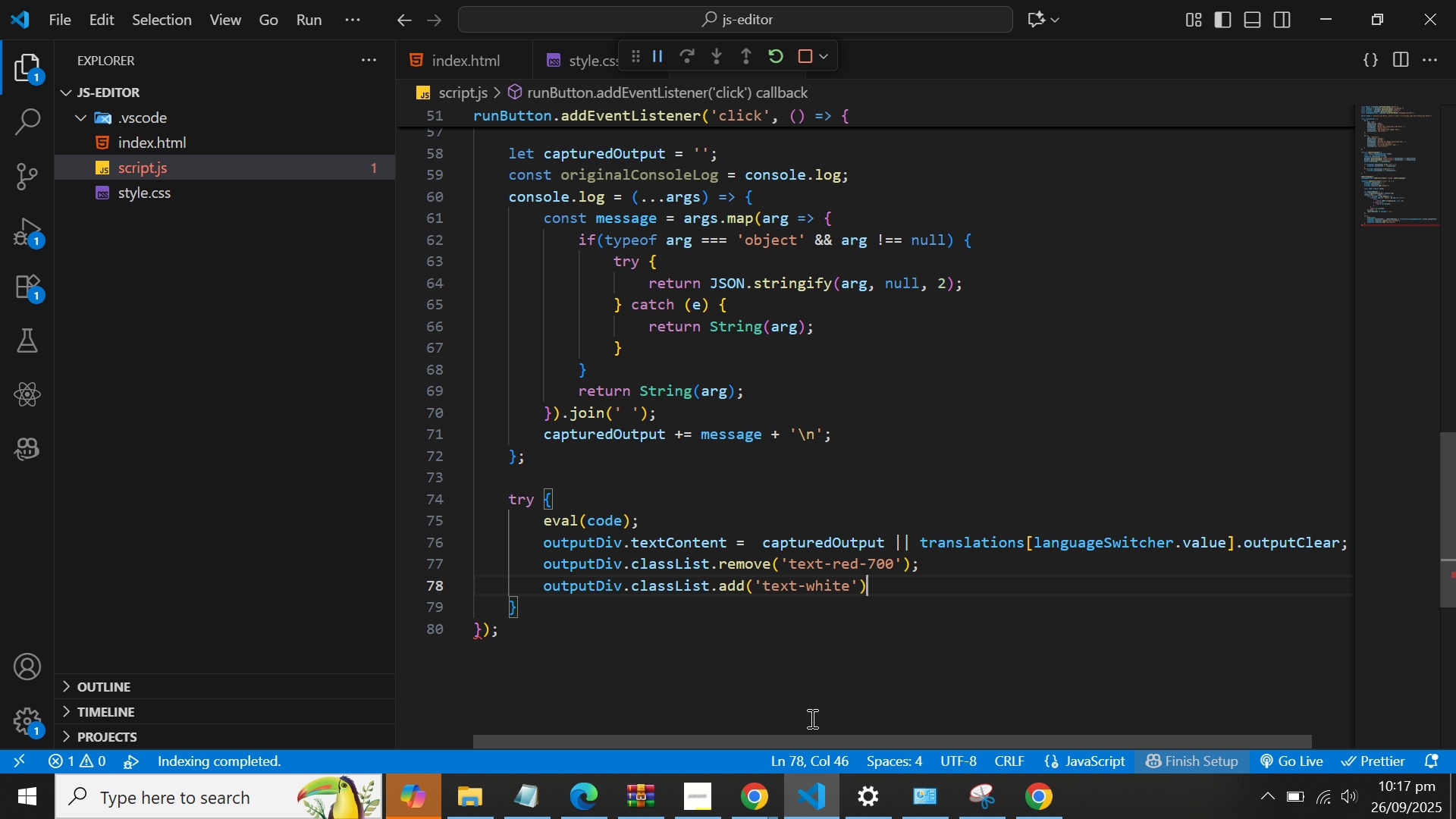 
key(ArrowLeft)
 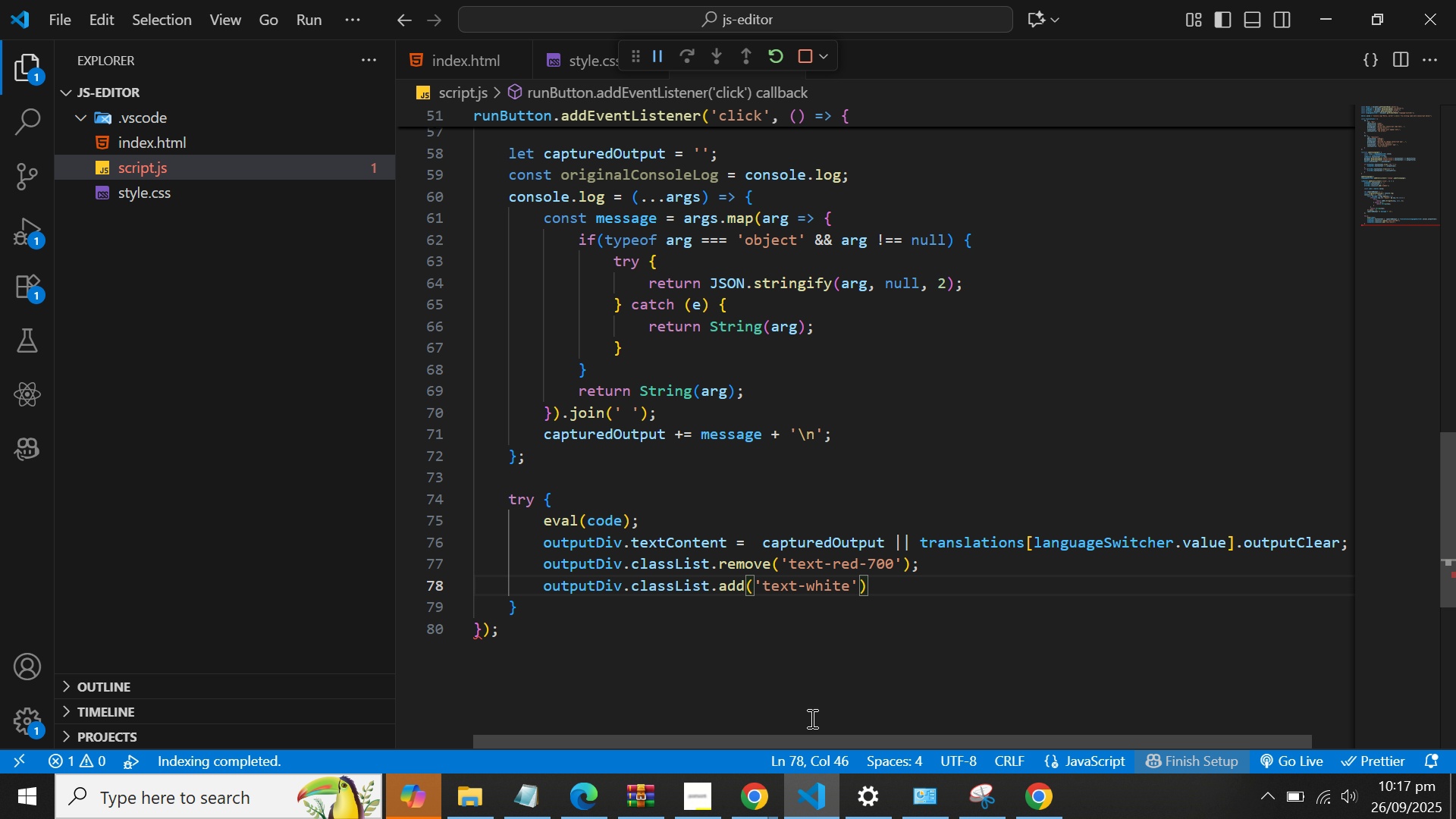 
key(Semicolon)
 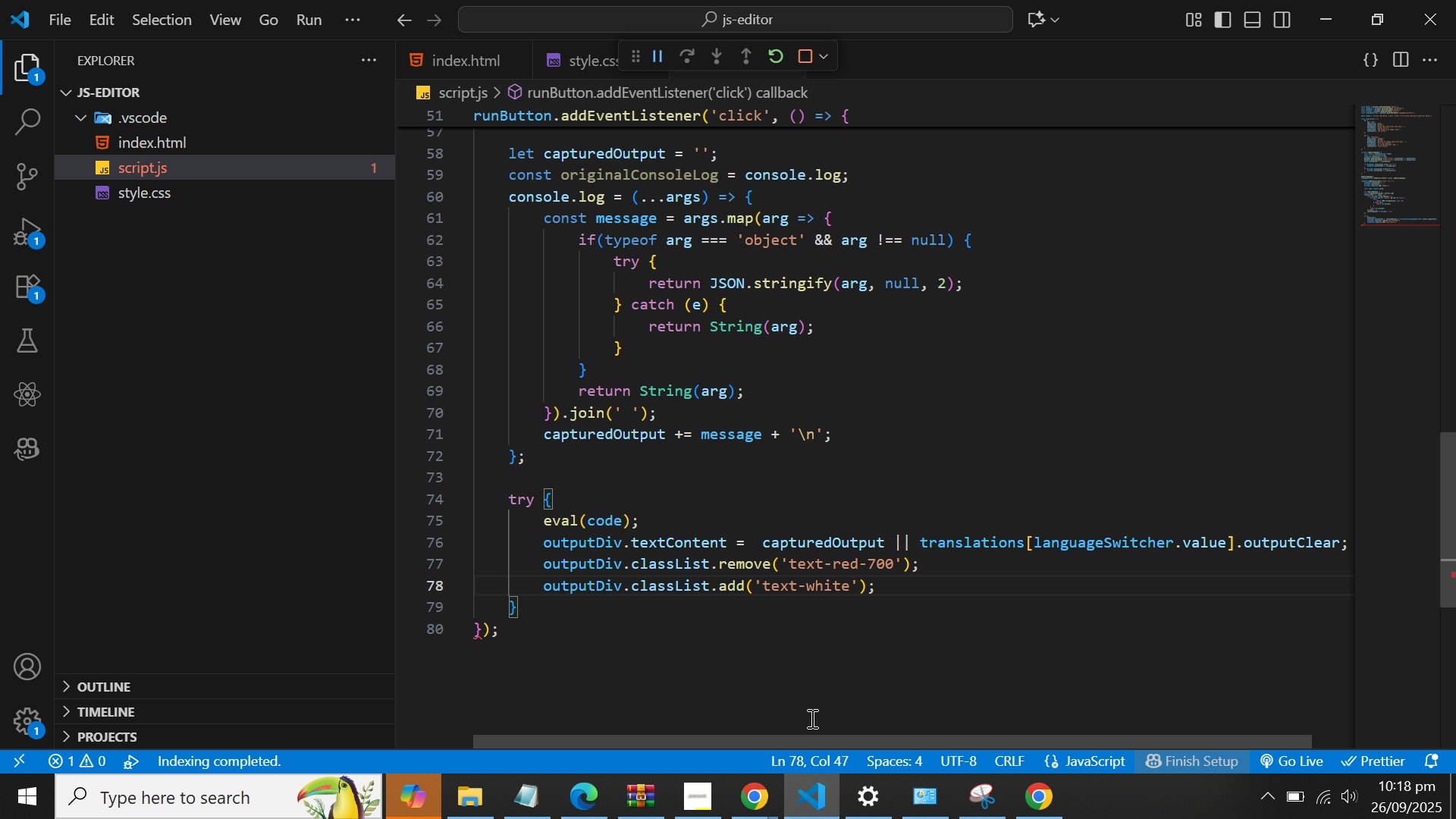 
wait(6.08)
 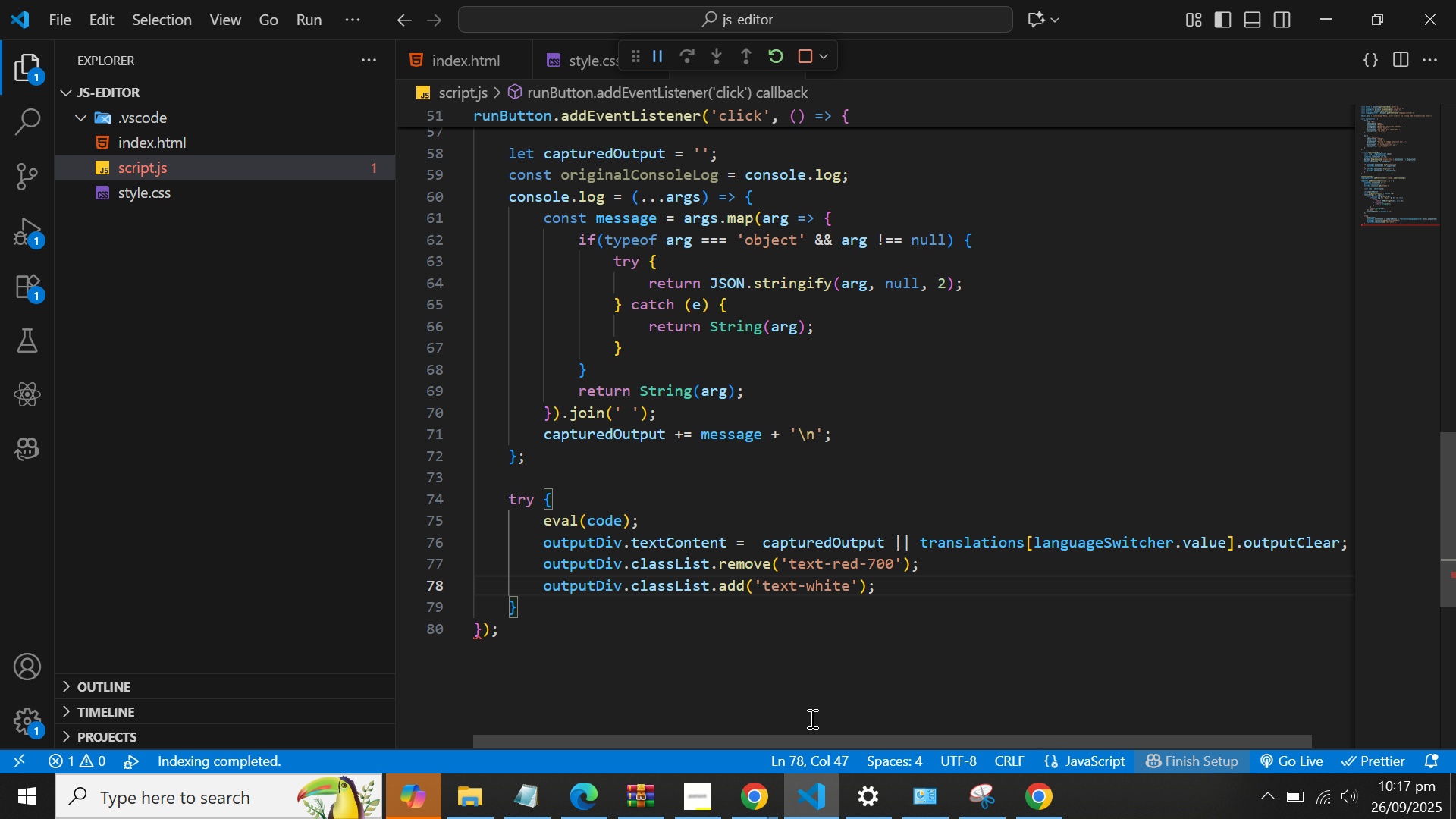 
key(ArrowDown)
 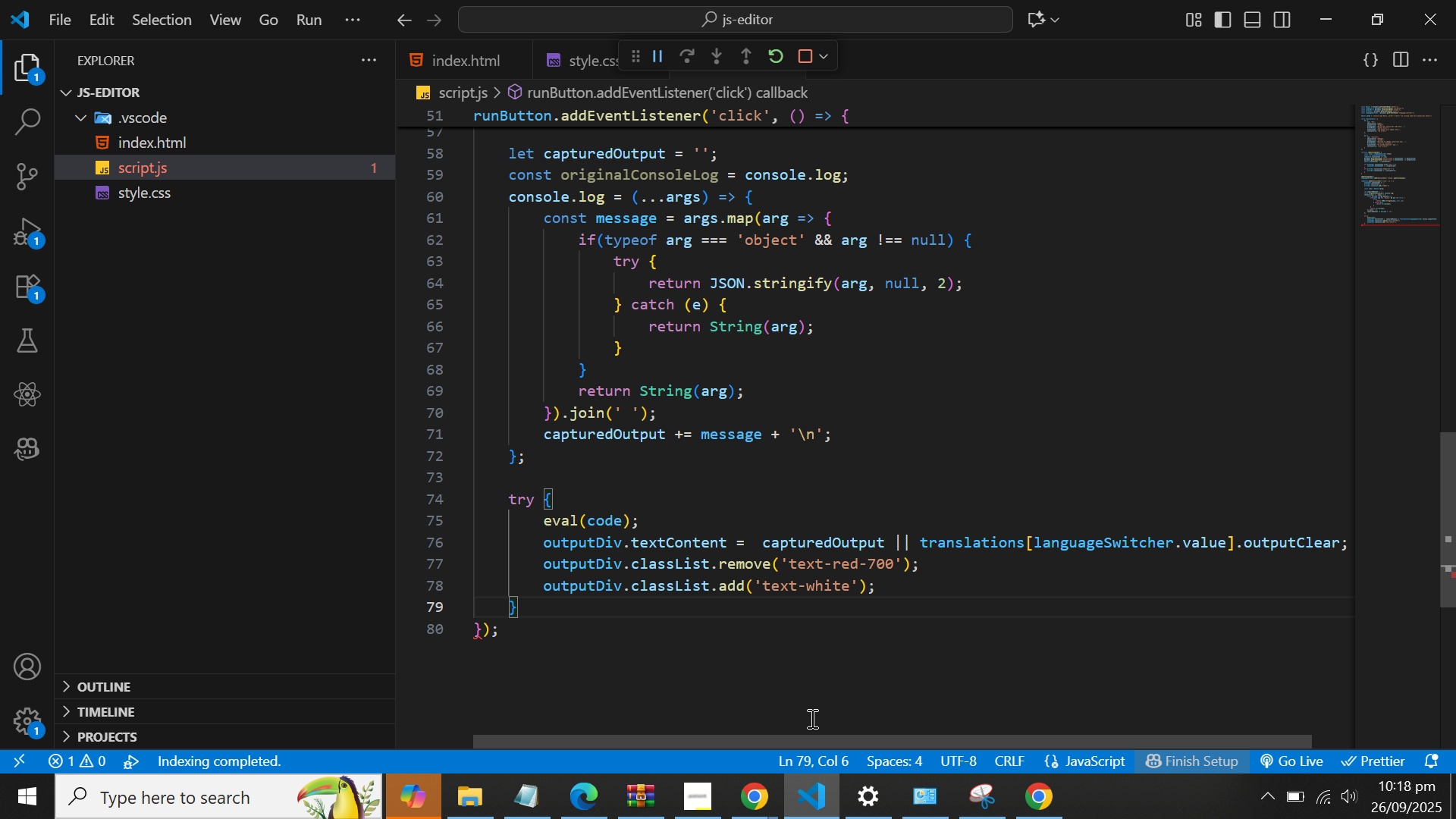 
wait(5.96)
 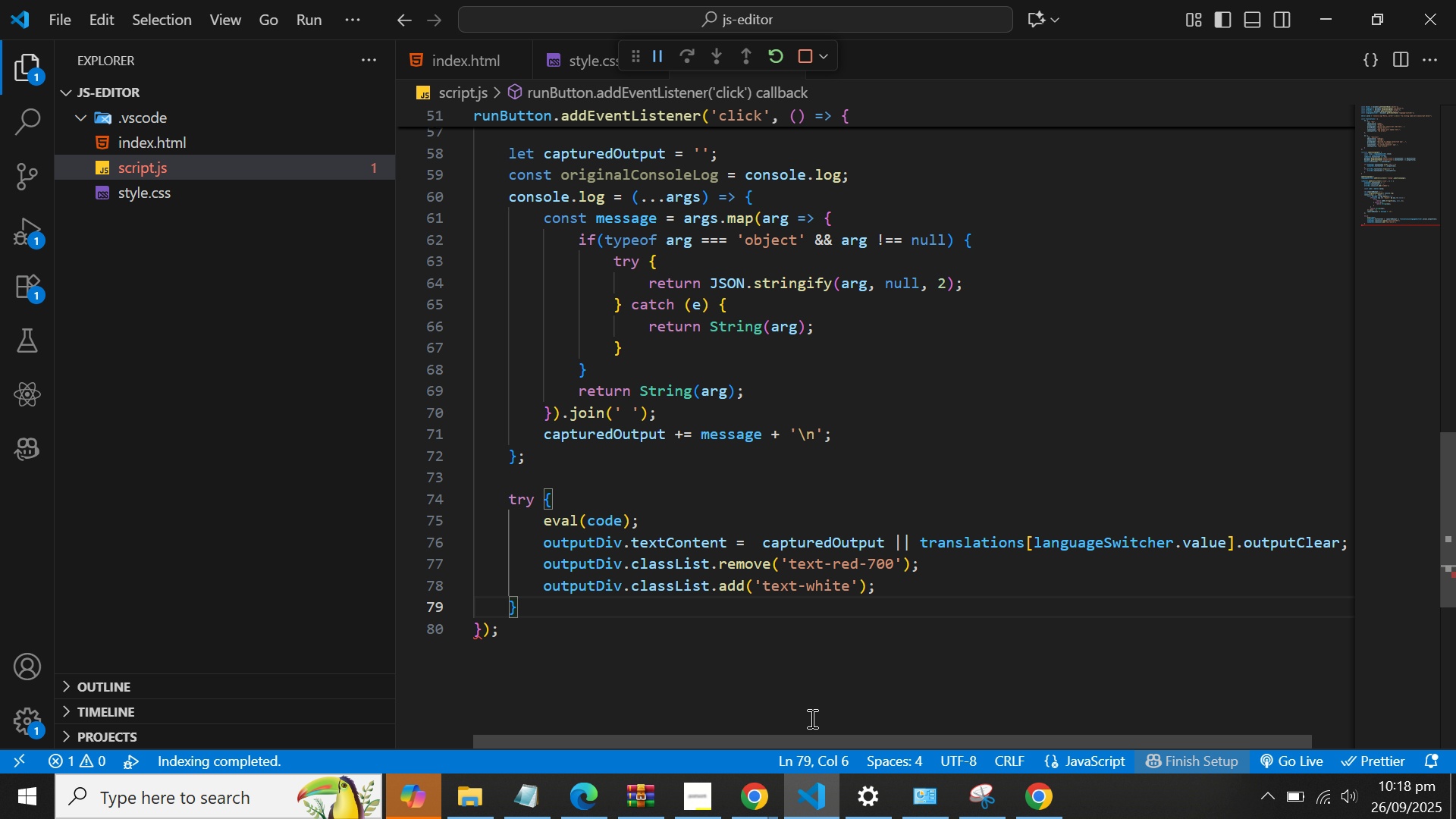 
type( cat)
 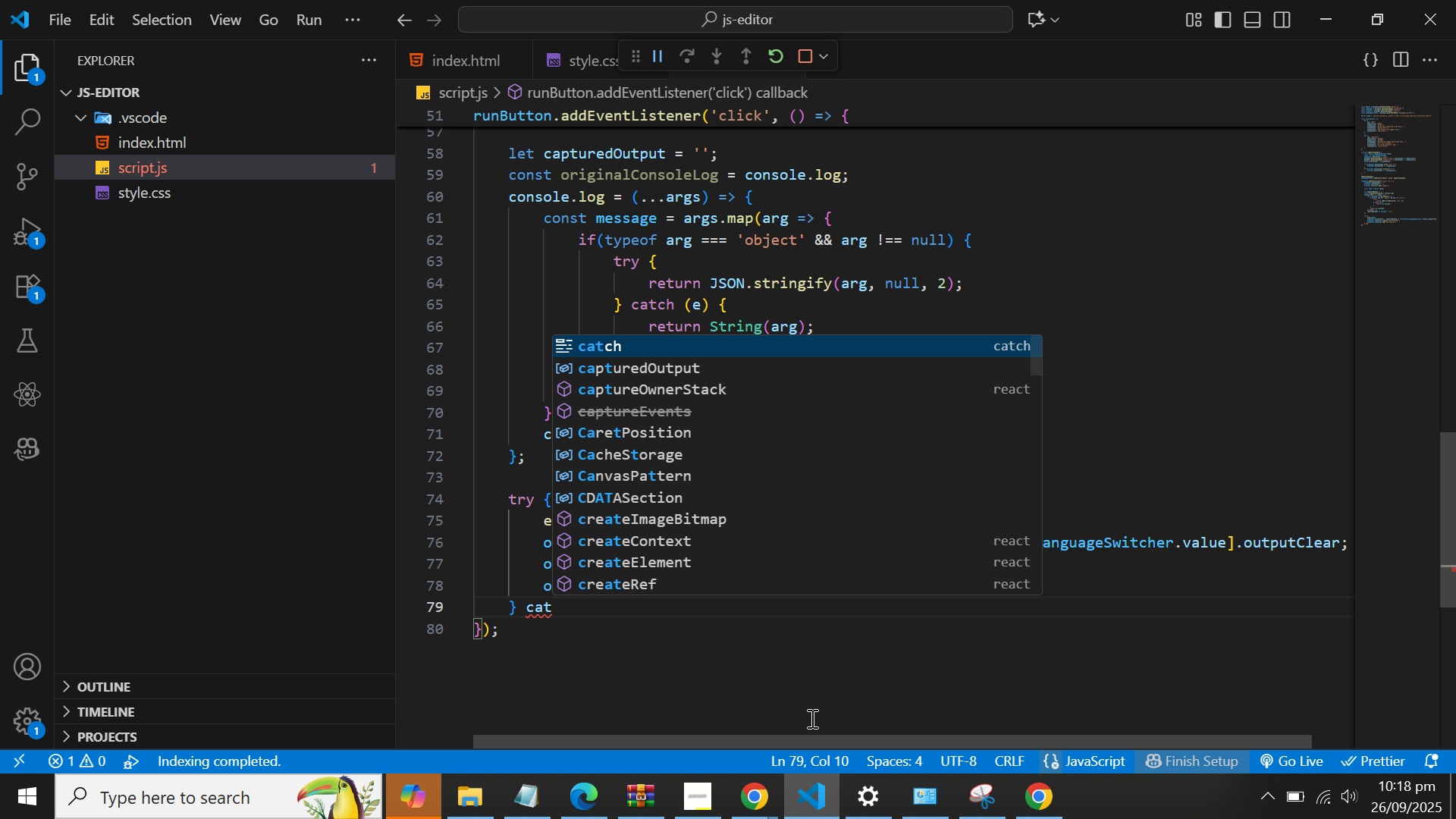 
key(Enter)
 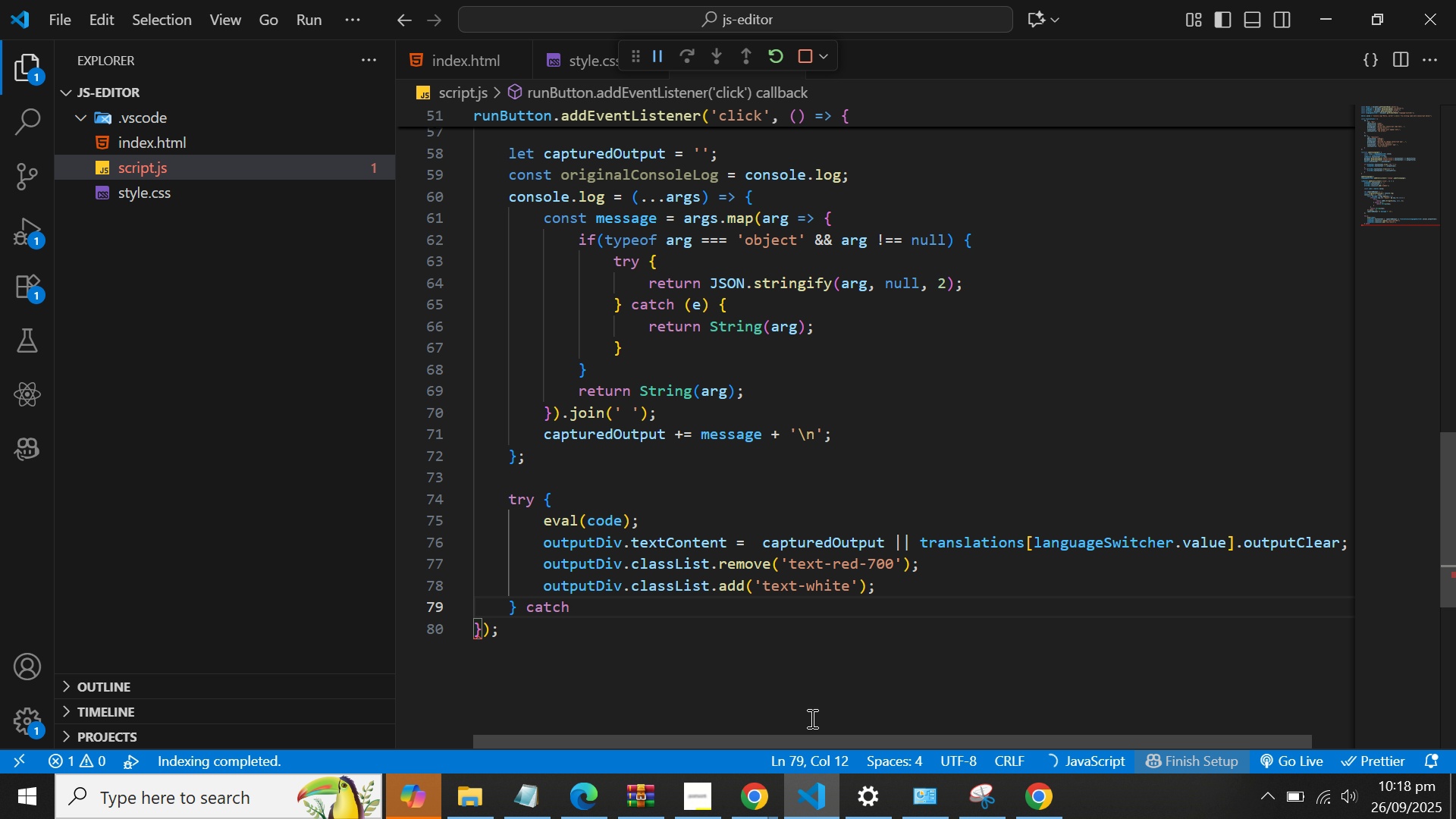 
type( (e) {)
 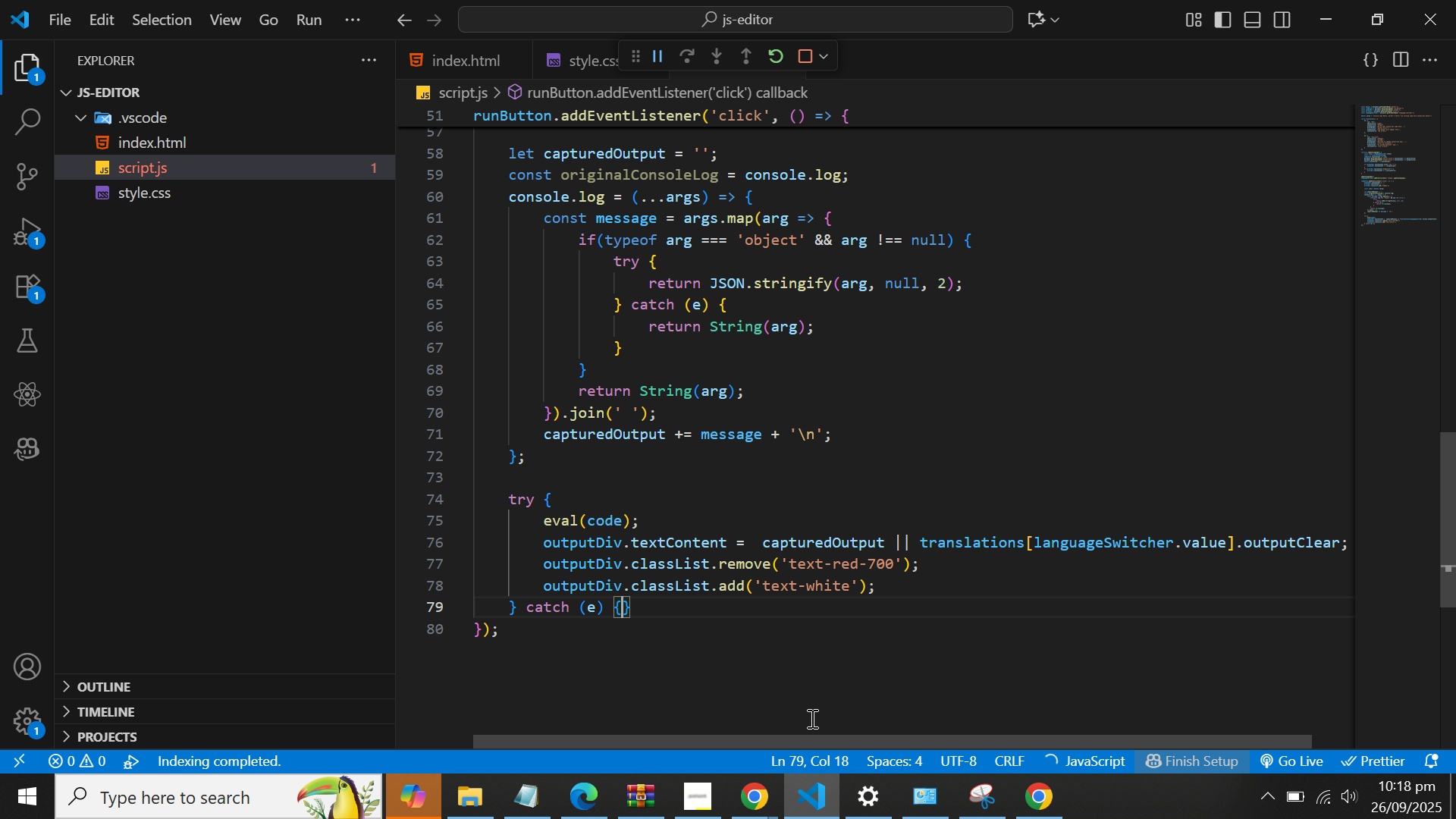 
key(Enter)
 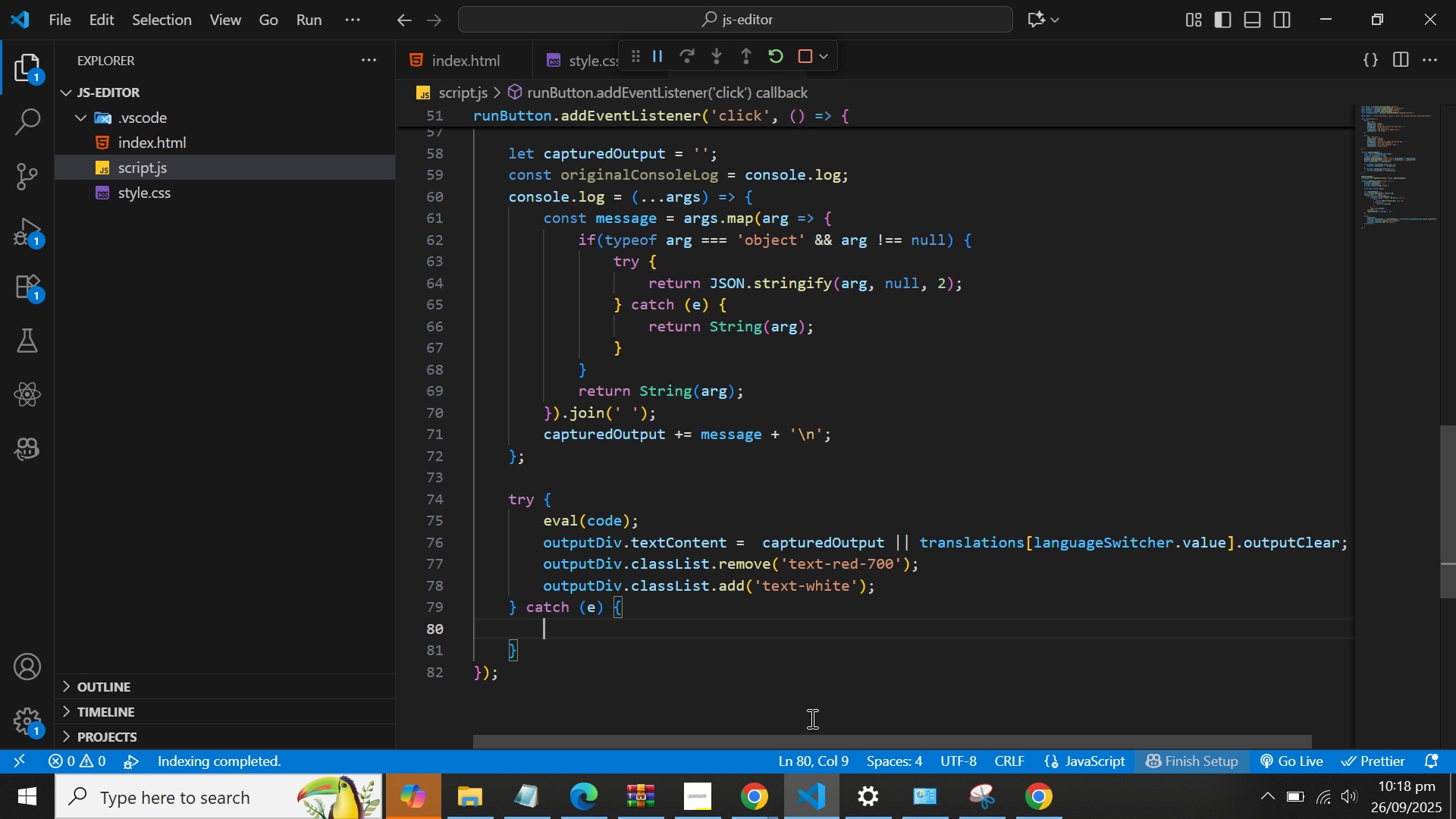 
type(errorDiv.text)
 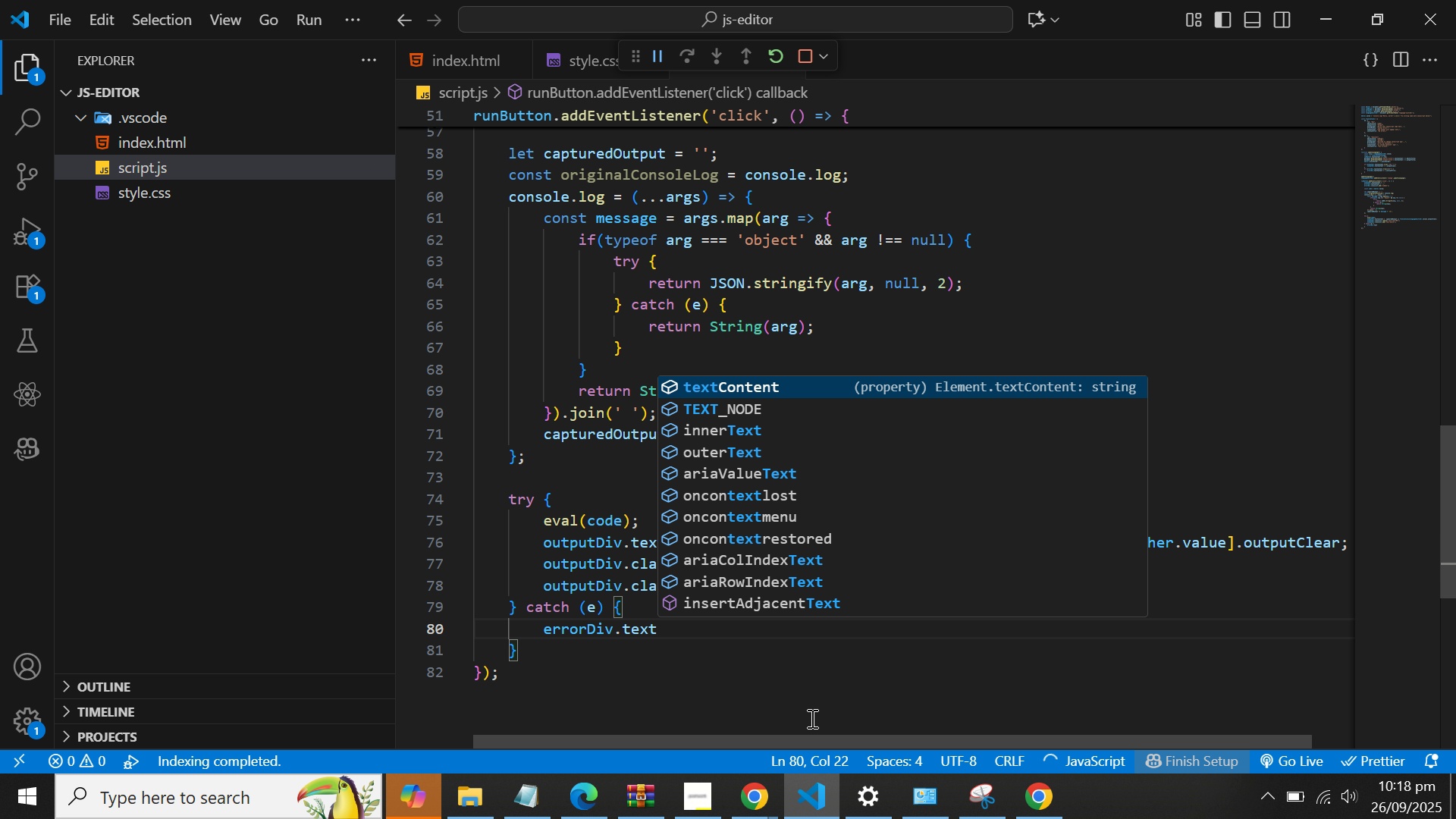 
key(Enter)
 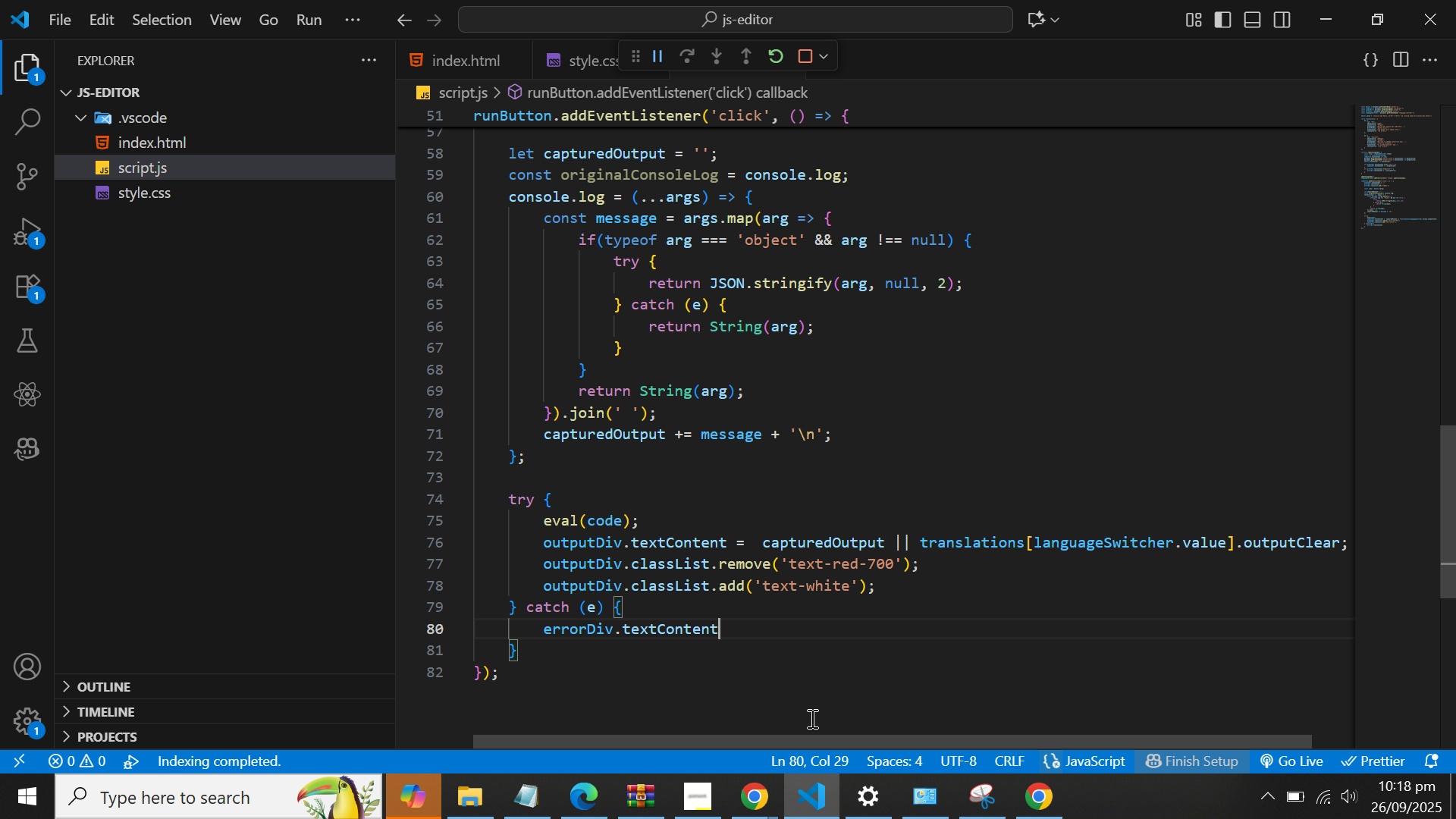 
key(Space)
 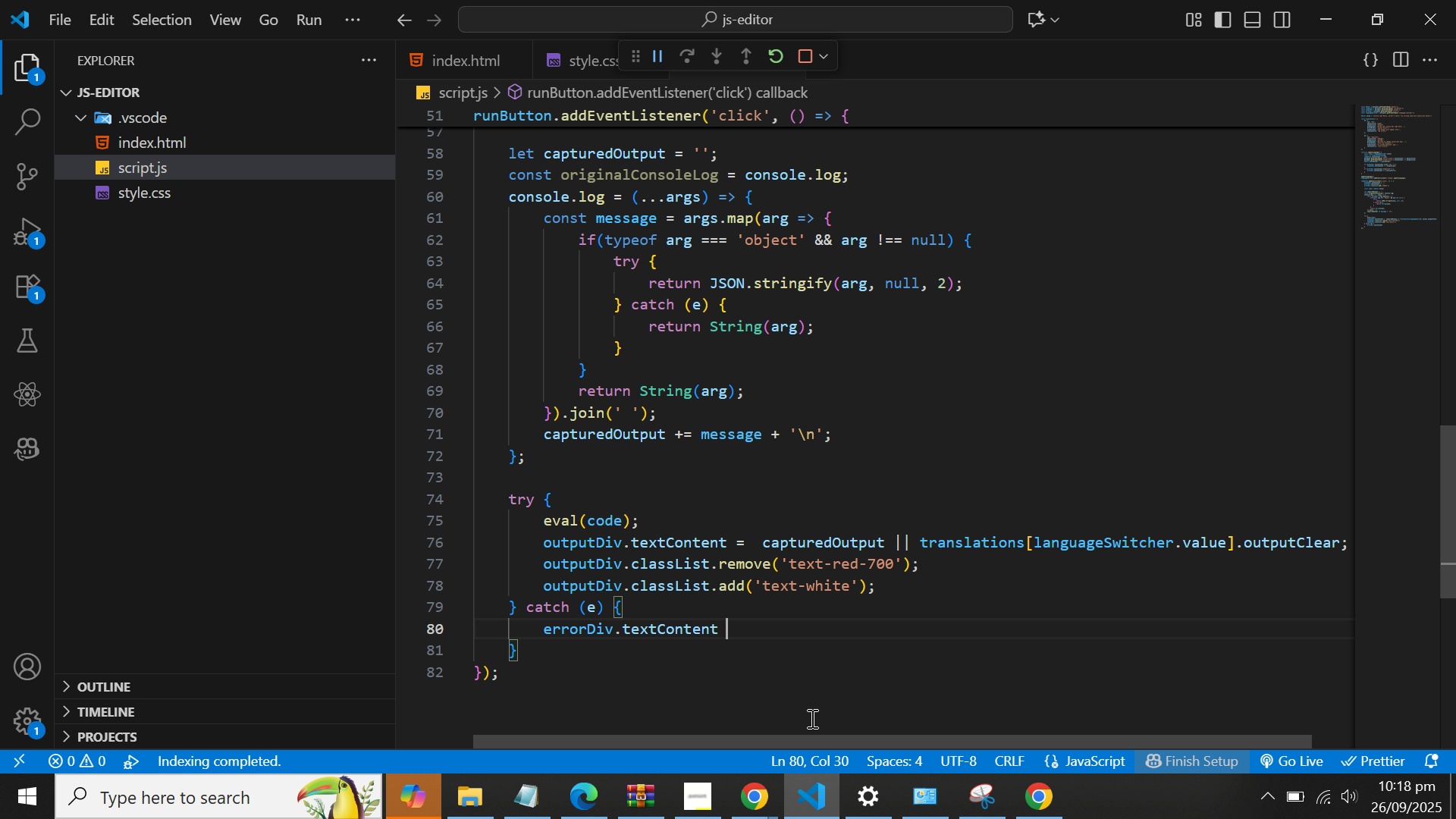 
key(Equal)
 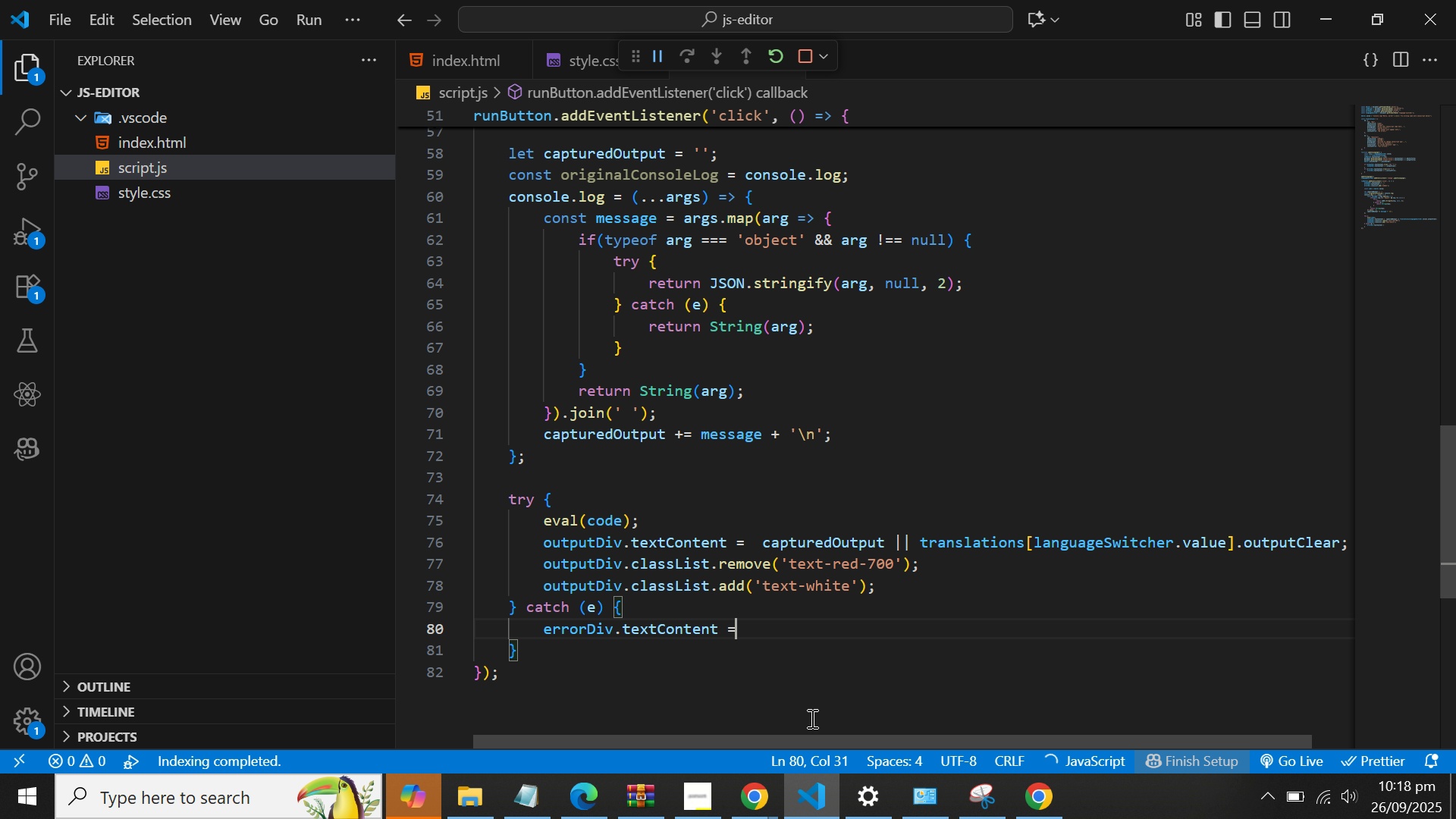 
key(Space)
 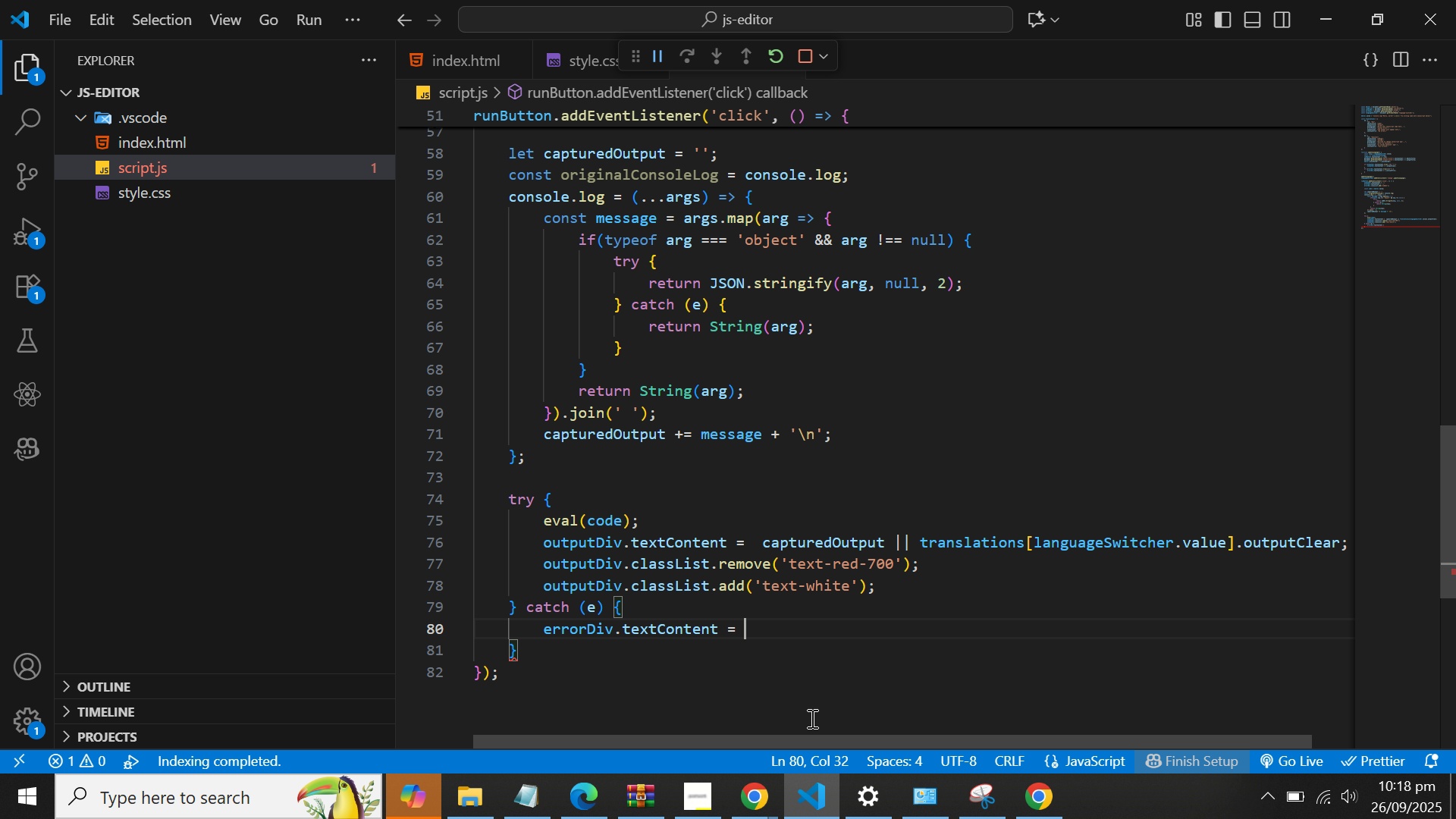 
type({tr)
 